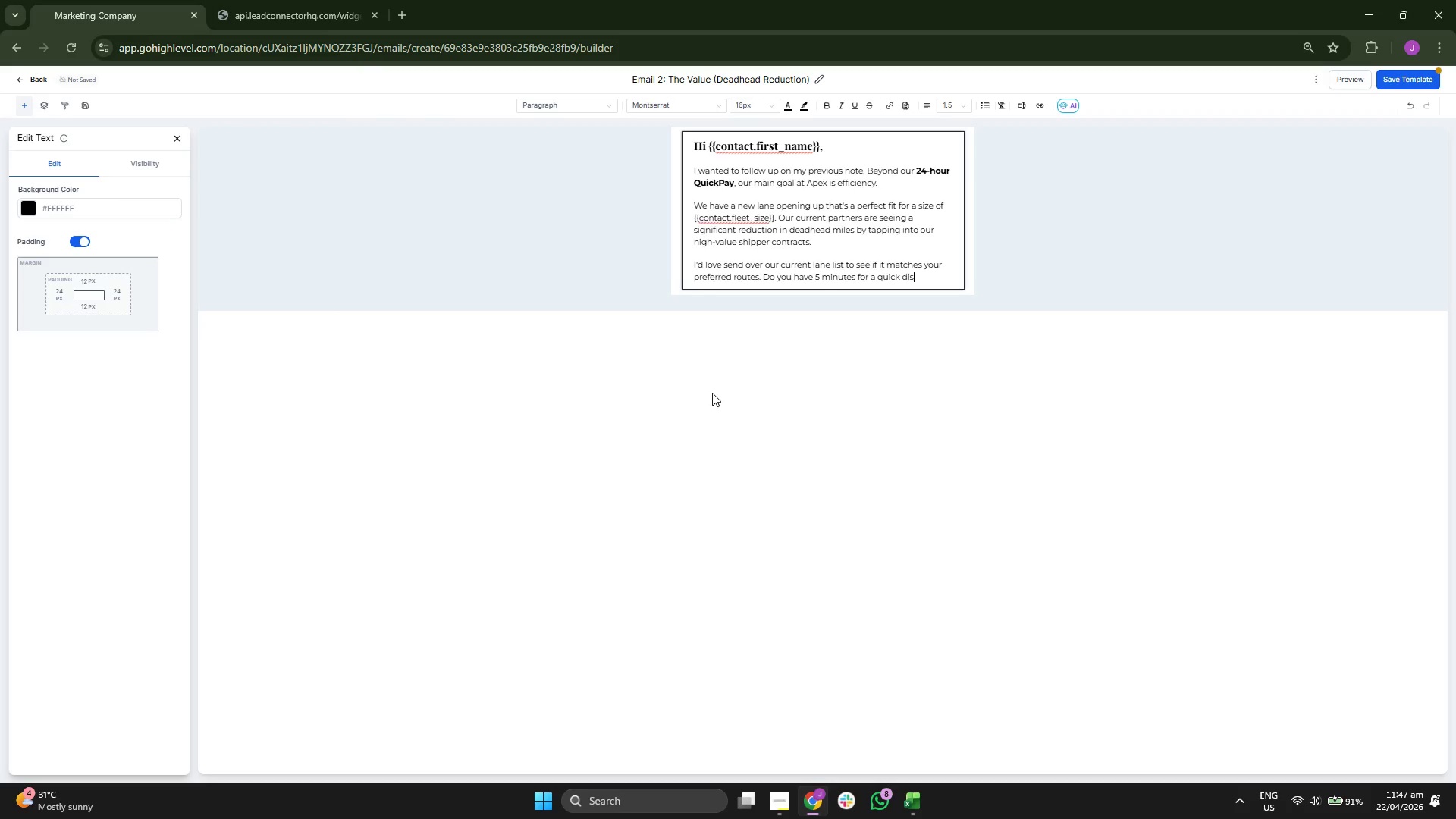 
key(C)
 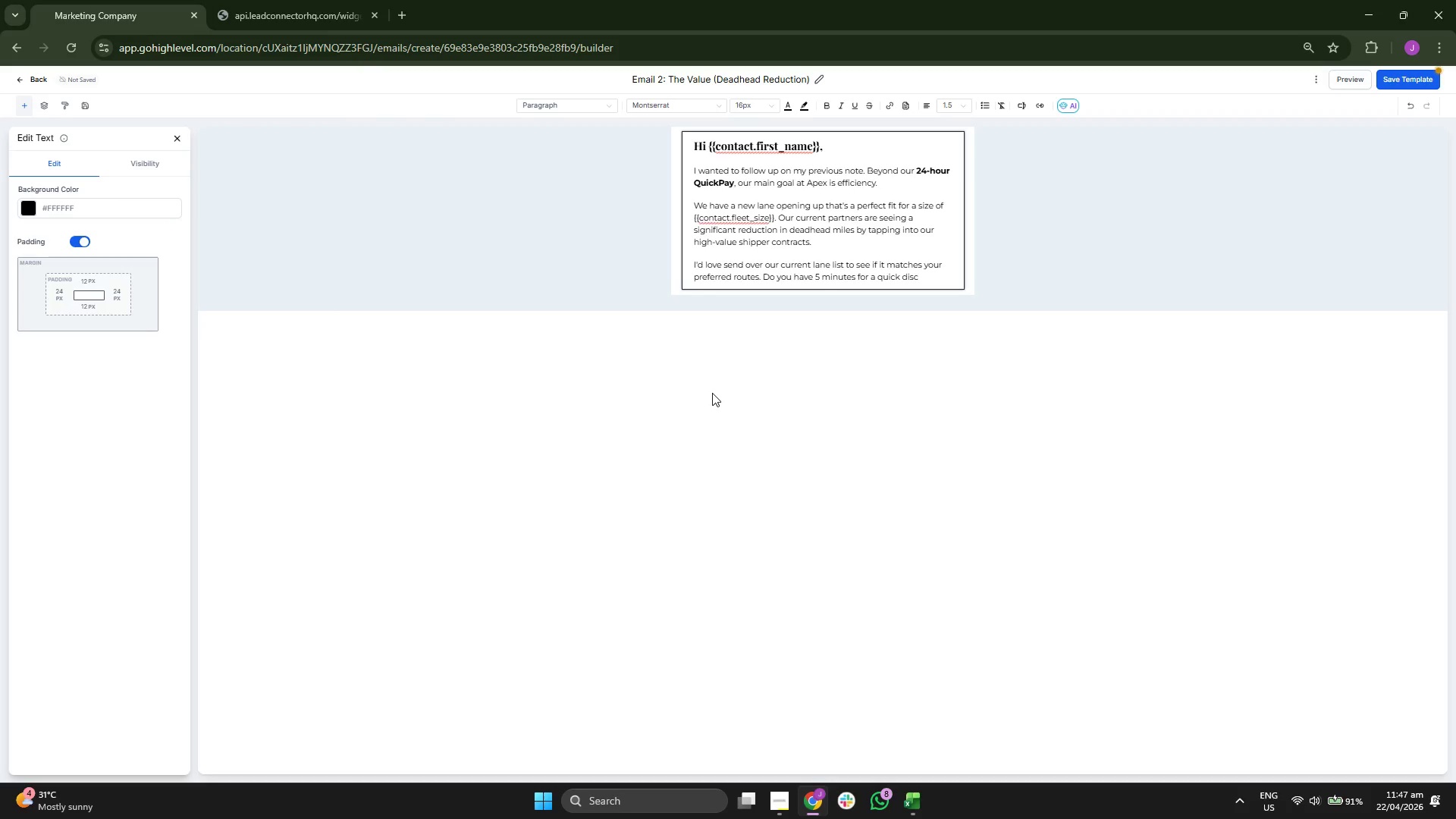 
type(ov)
 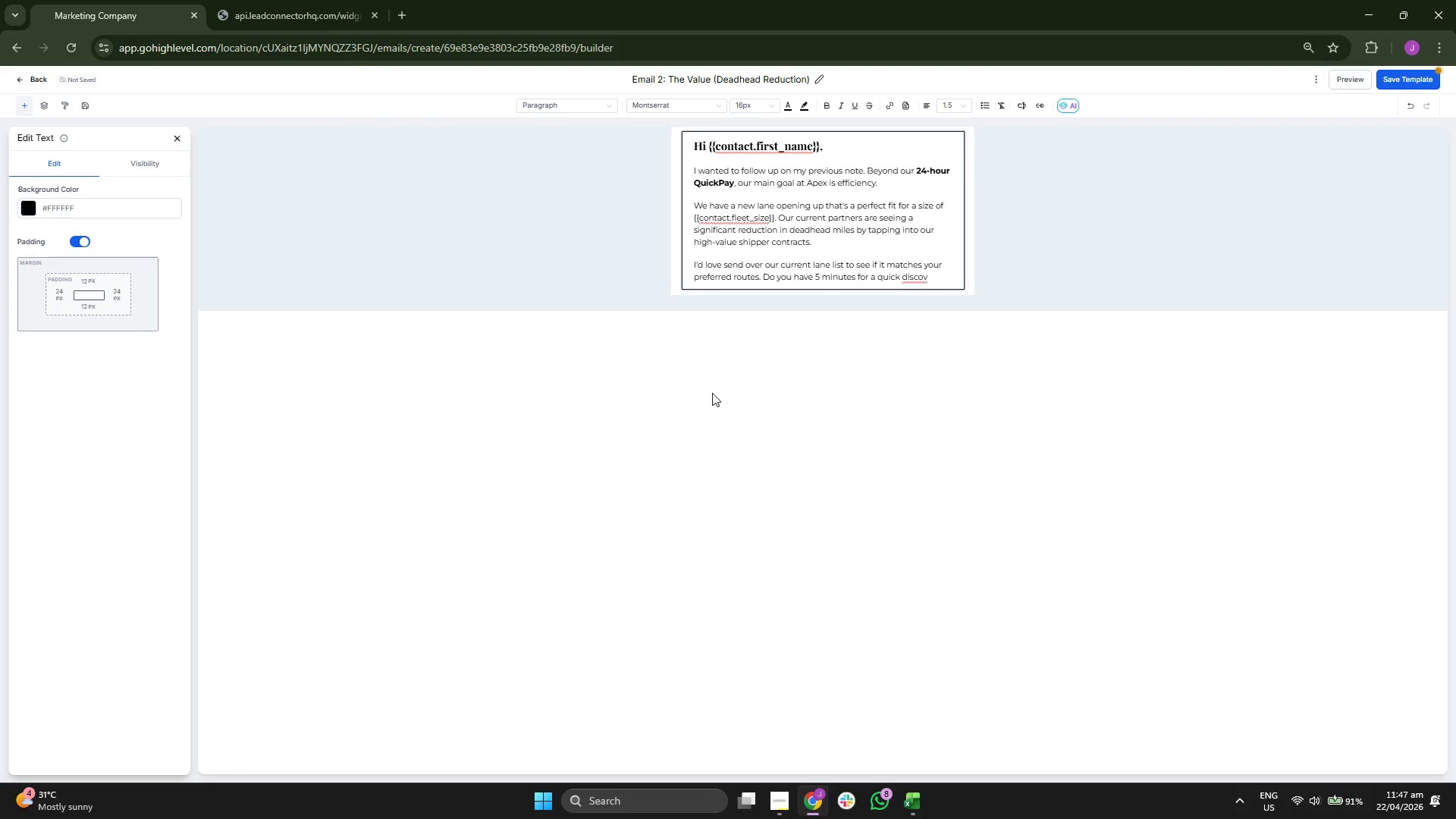 
key(E)
 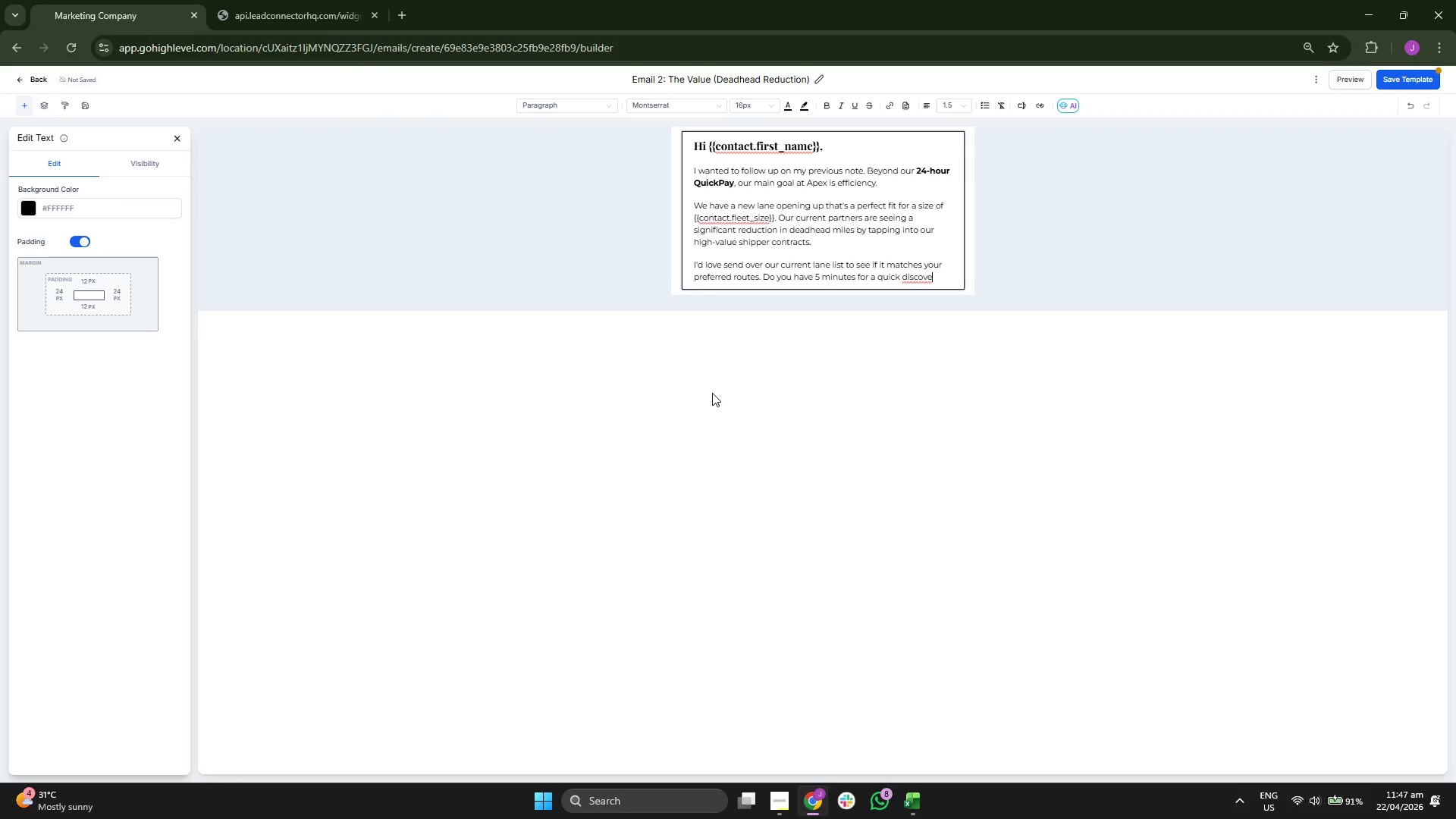 
key(R)
 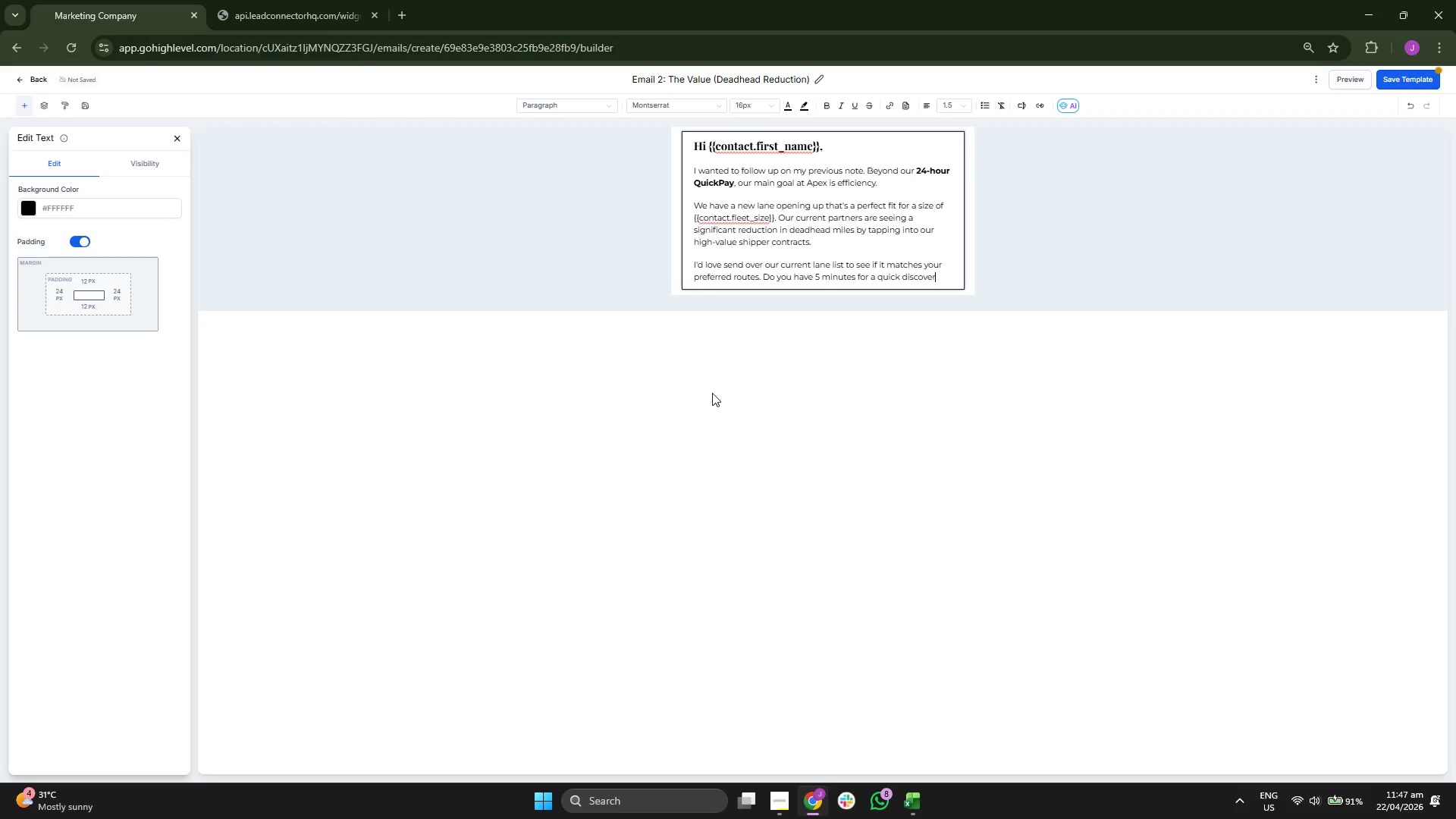 
key(Y)
 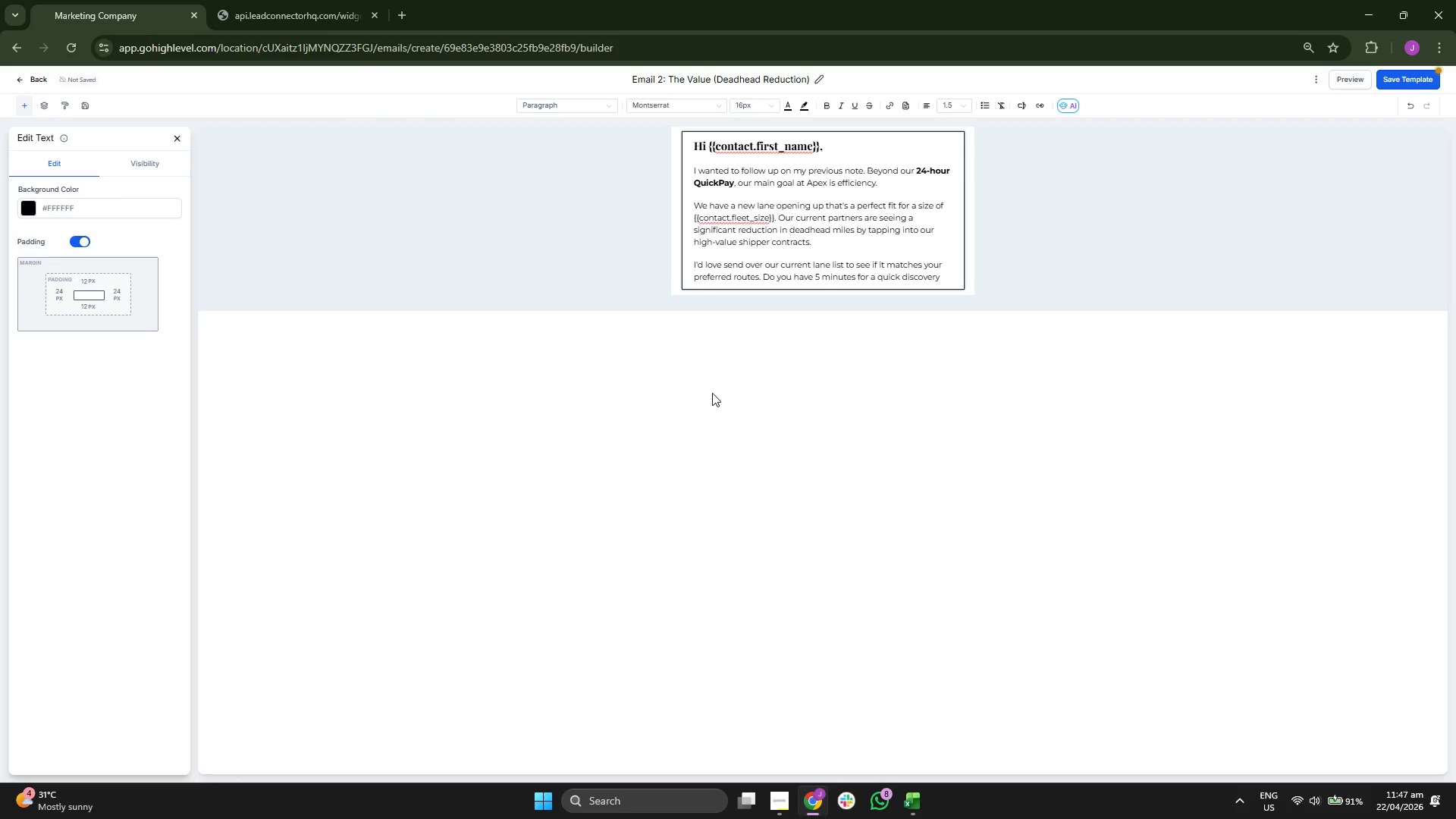 
key(Space)
 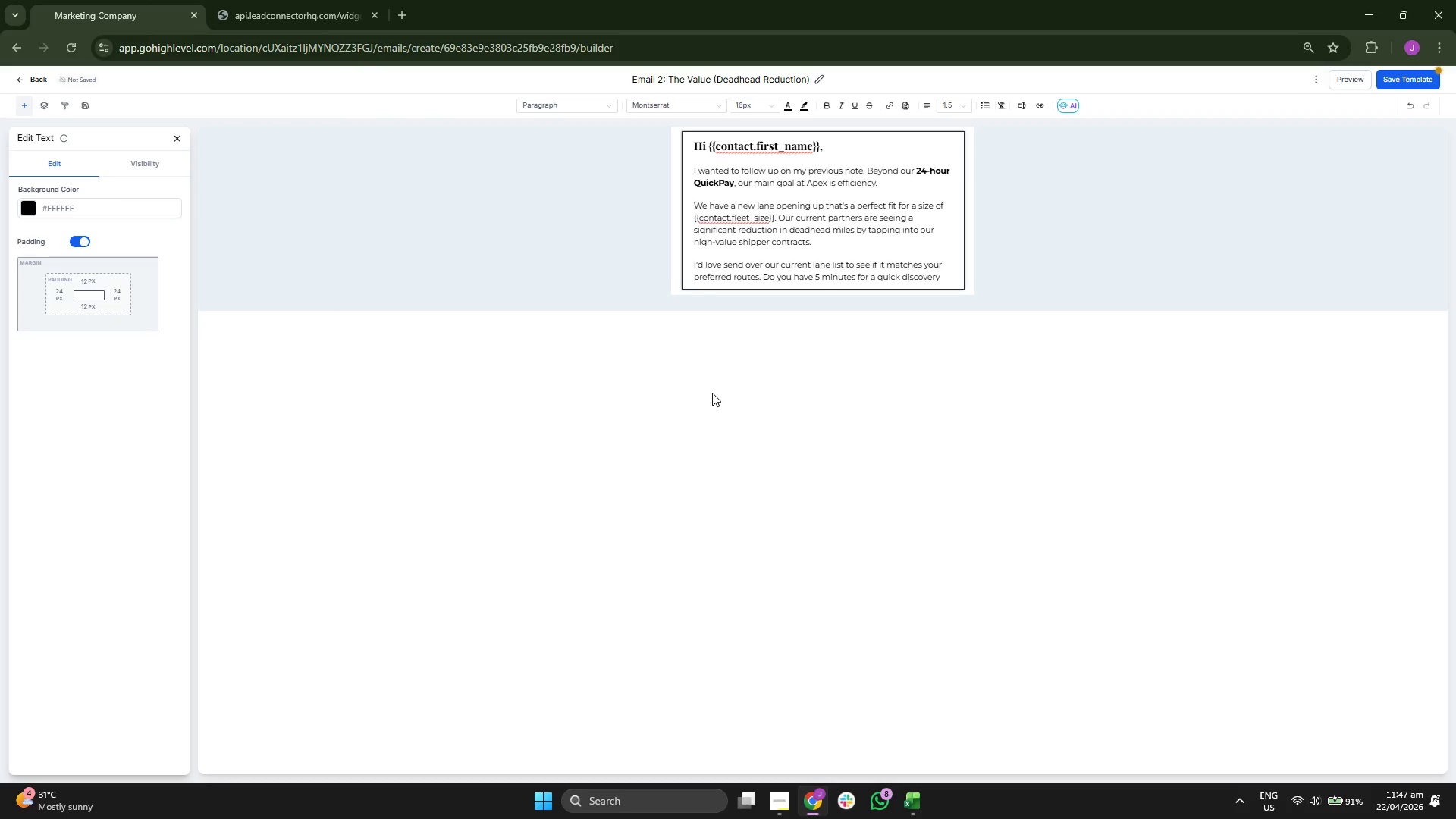 
key(Backspace)
 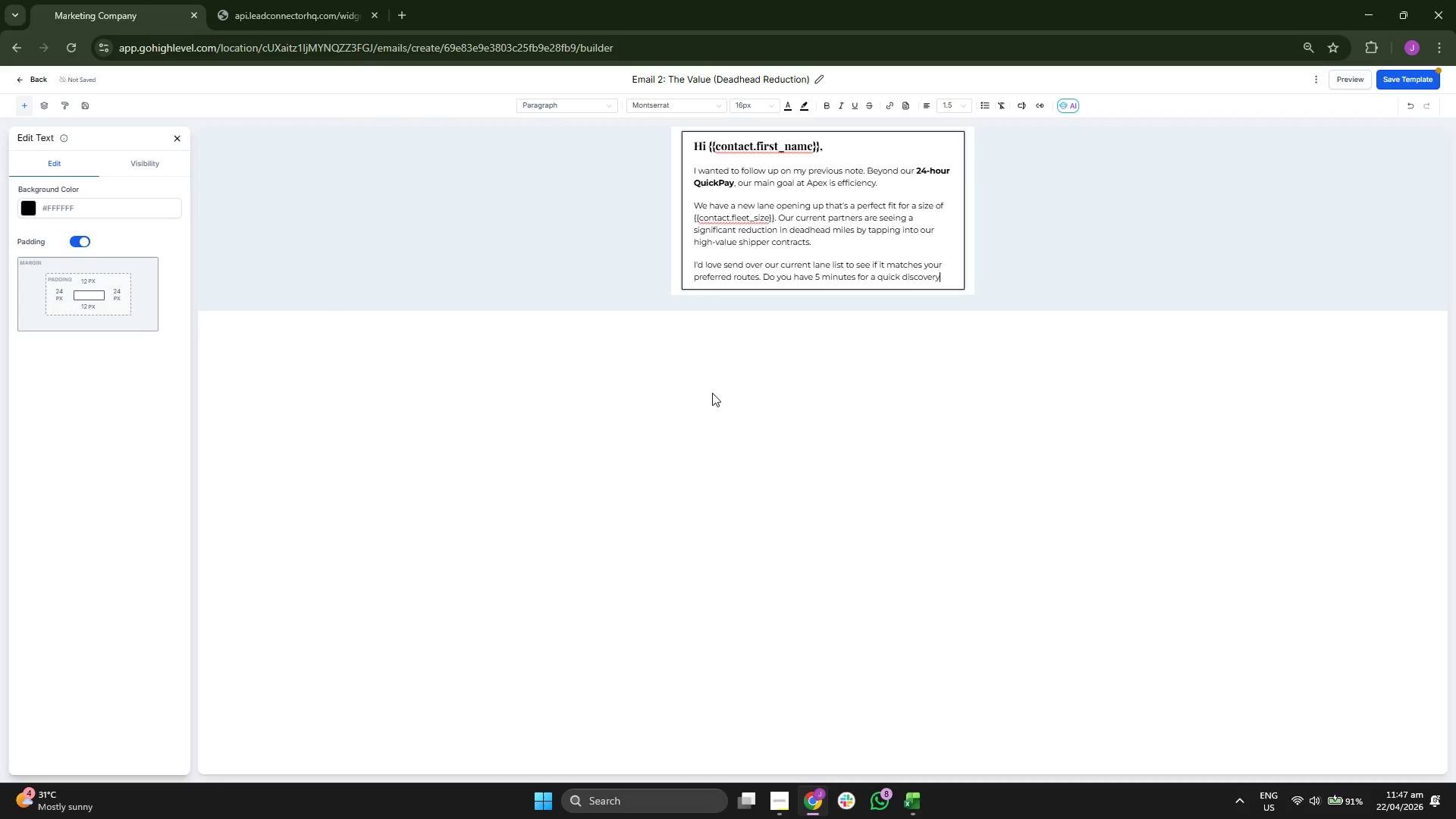 
key(Space)
 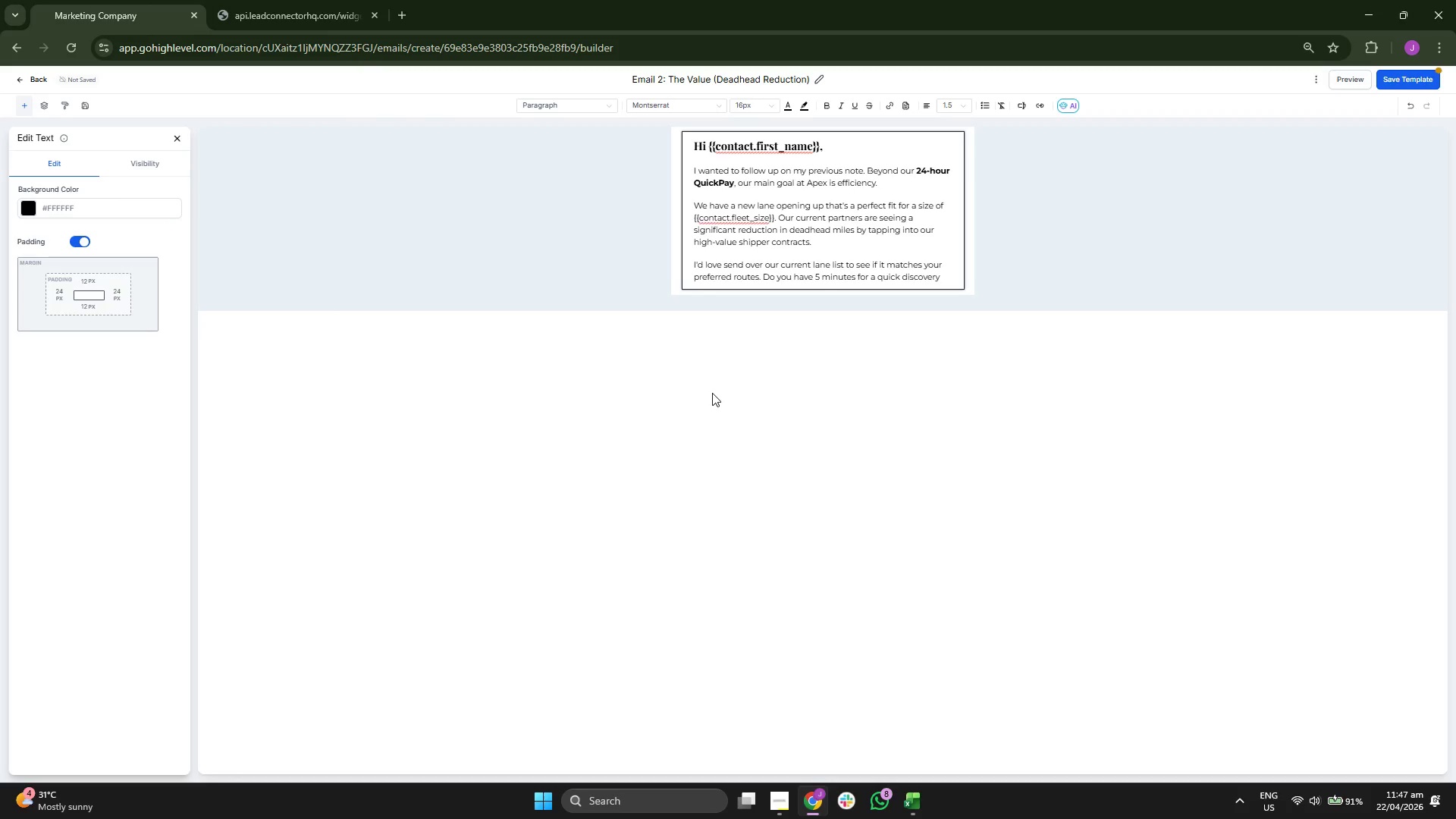 
key(C)
 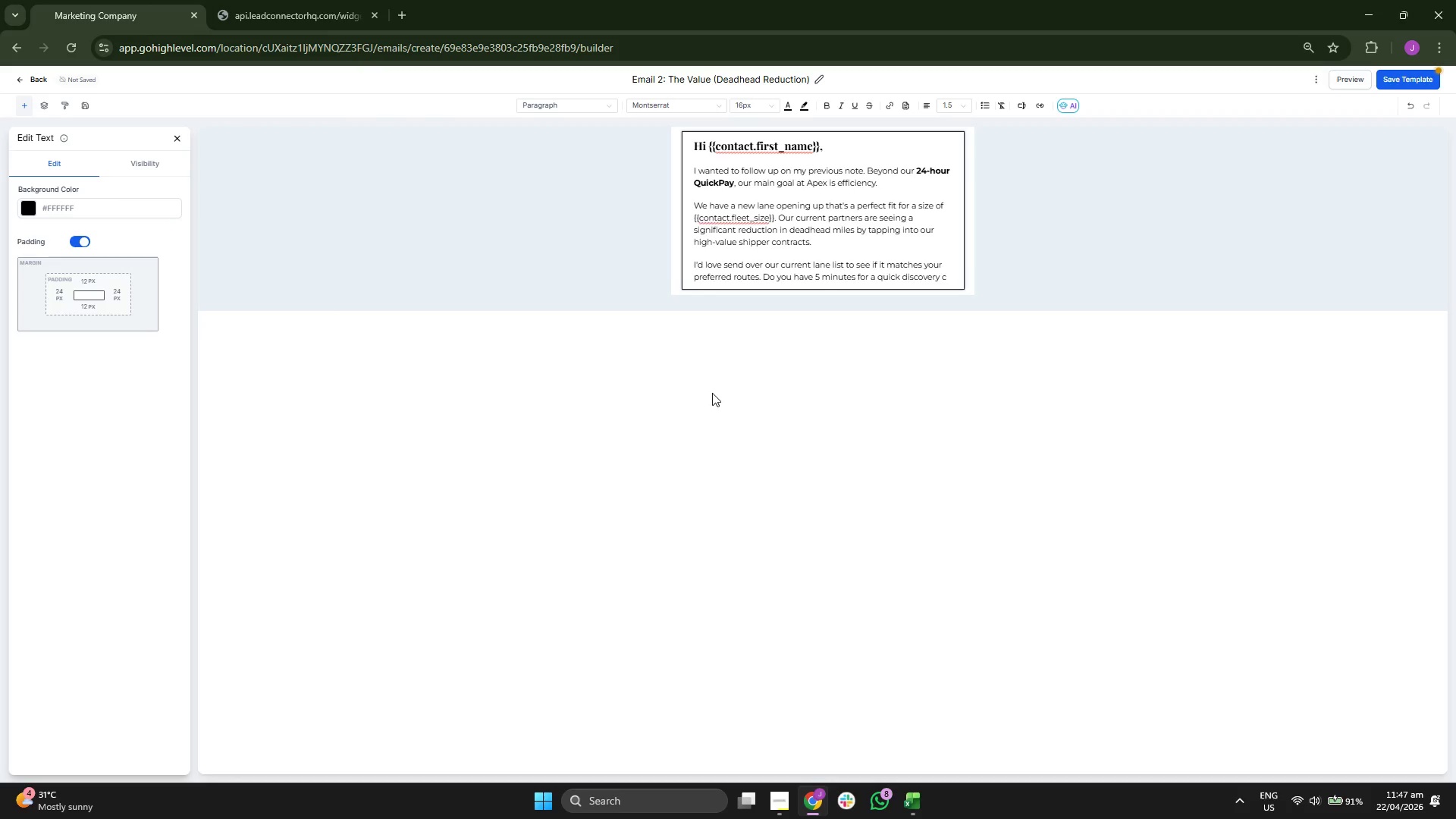 
key(A)
 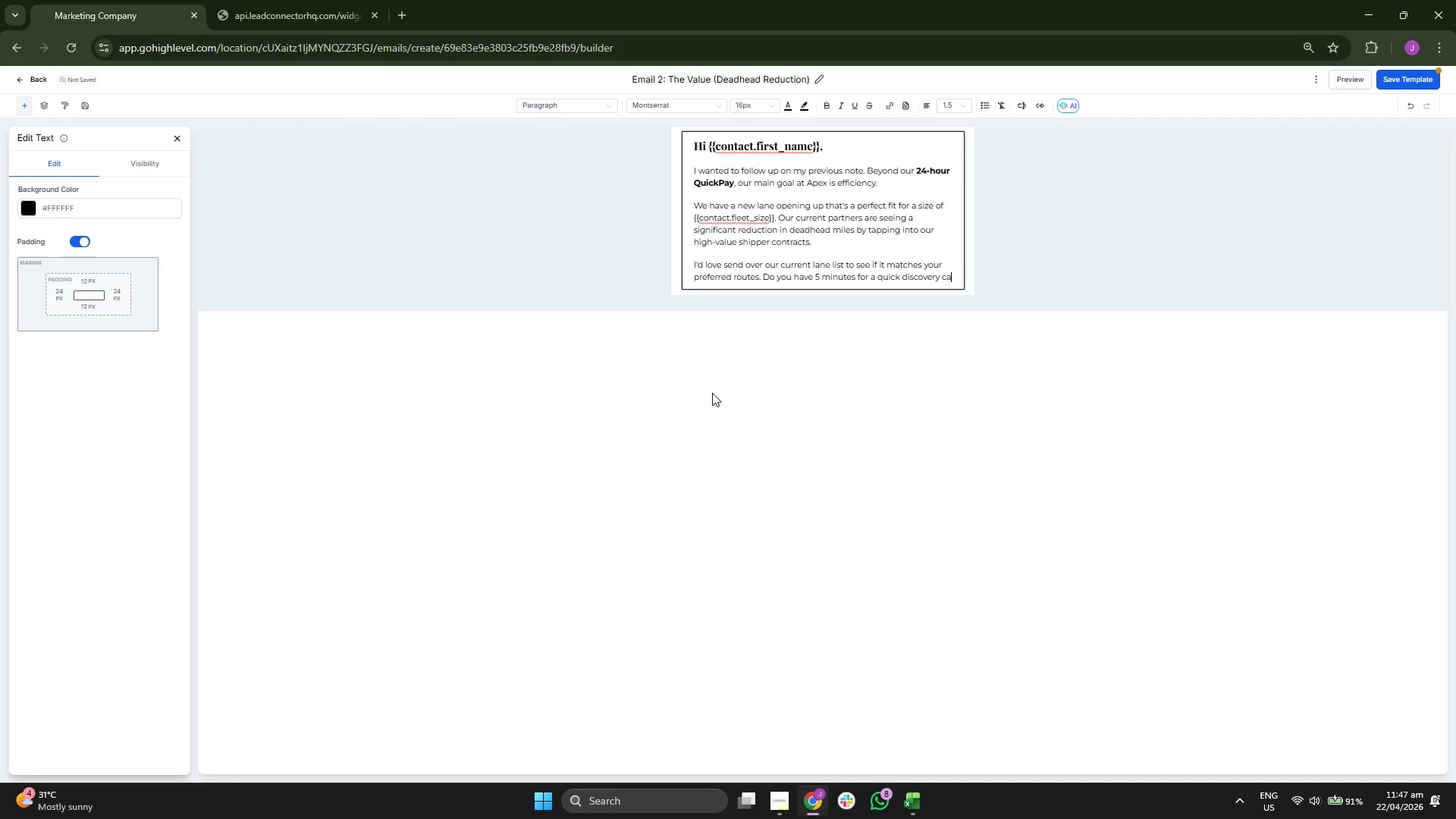 
type(ll tom)
 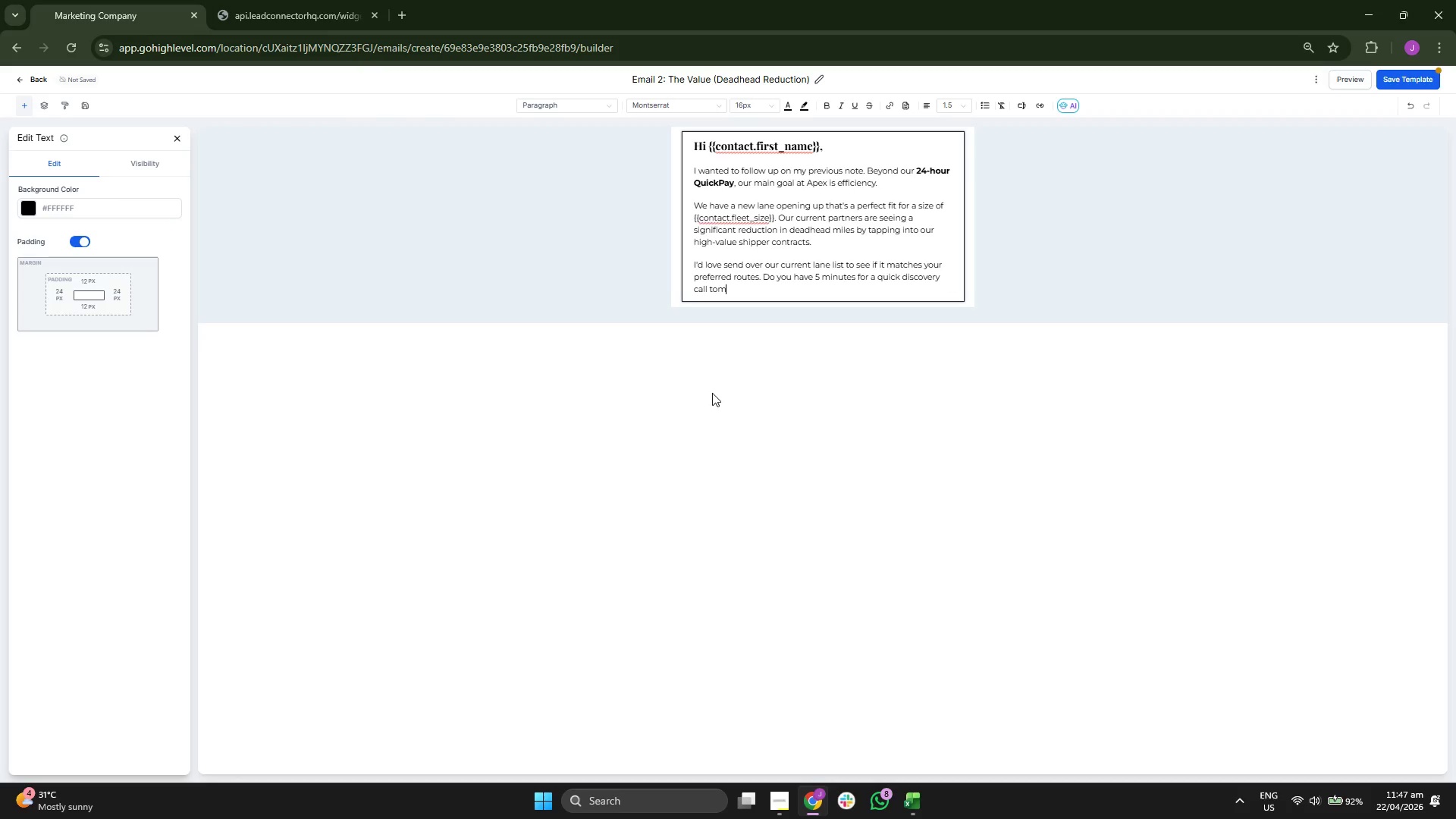 
type(orrow)
 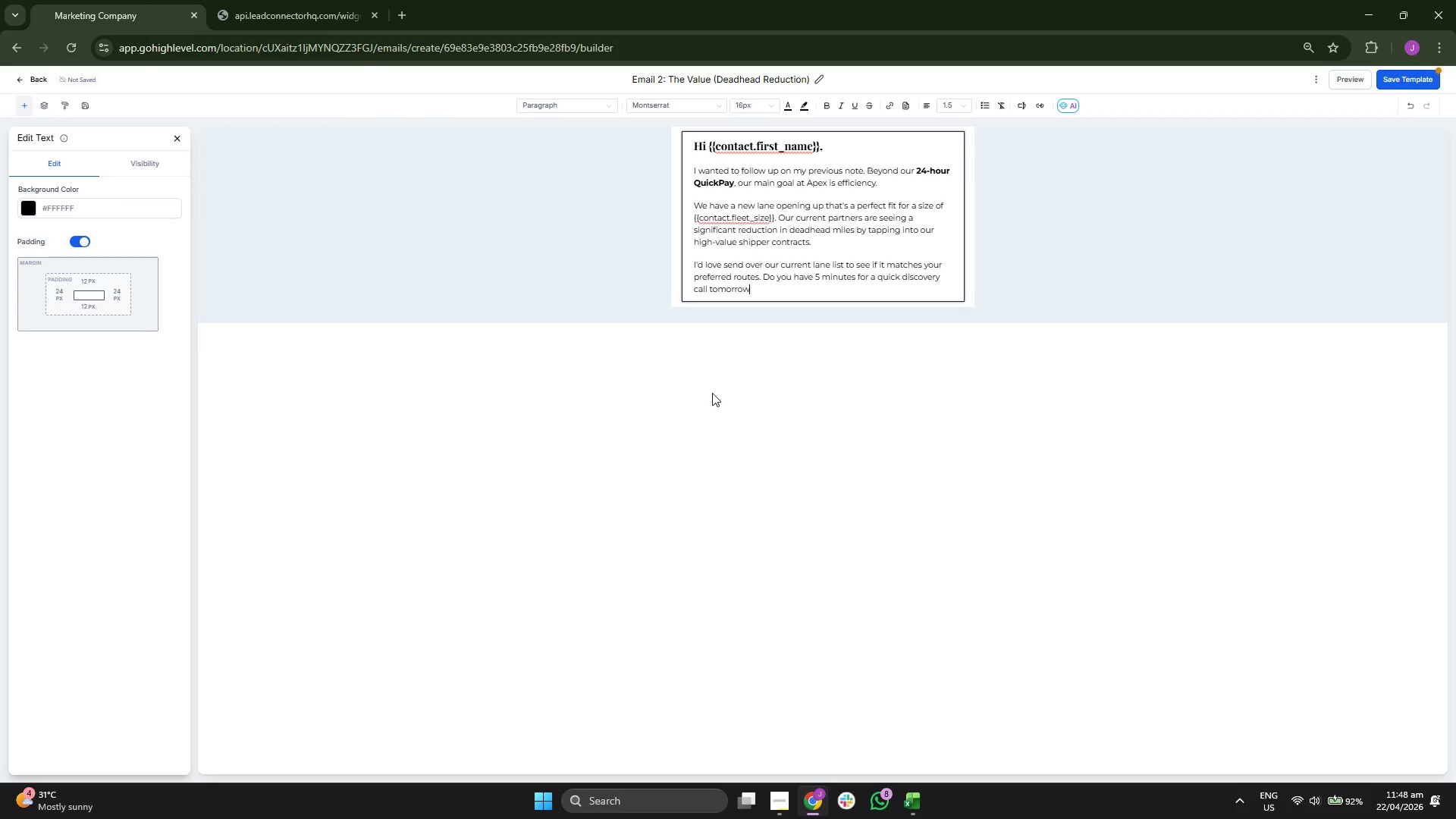 
type( aftern)
 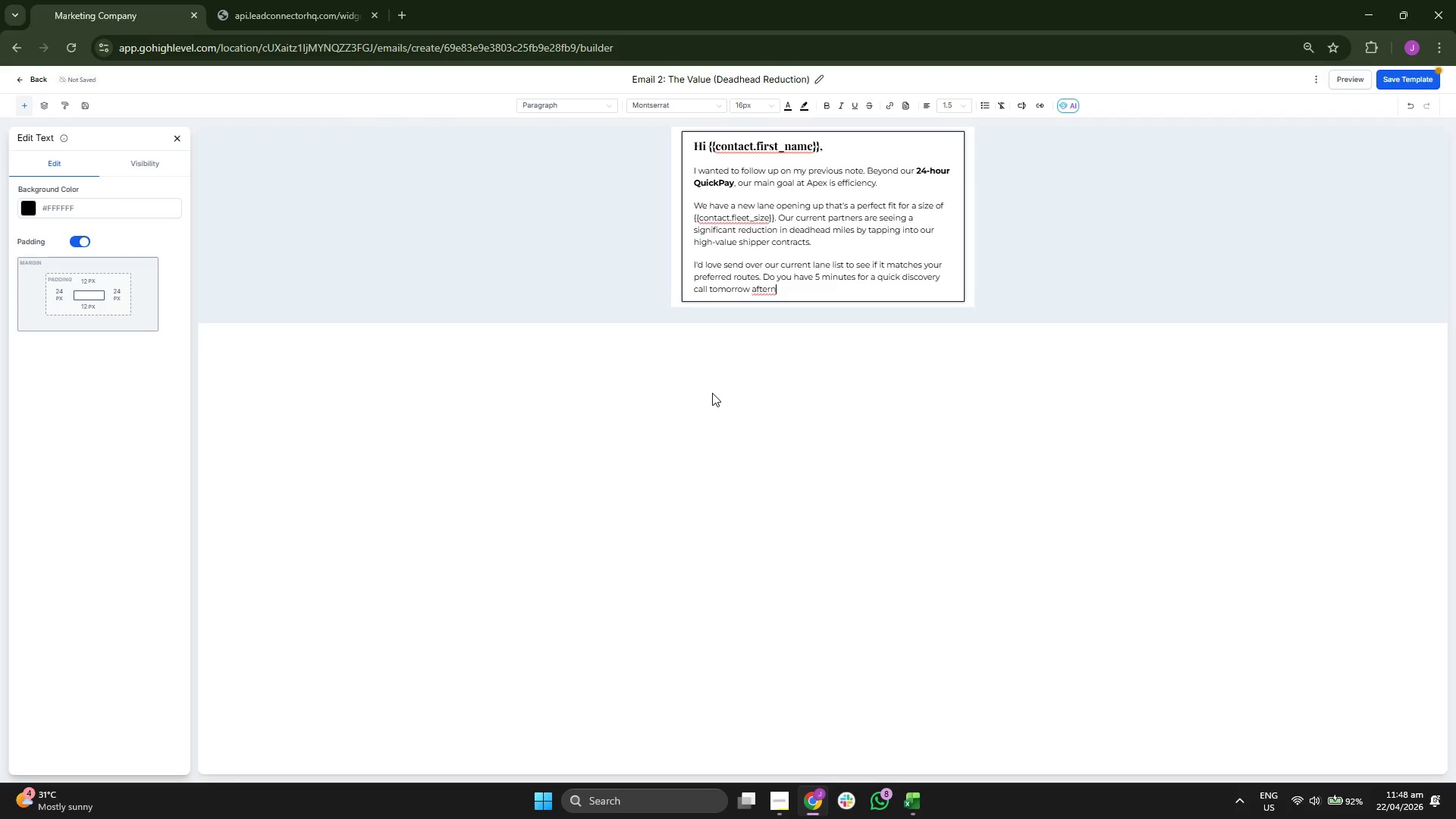 
key(O)
 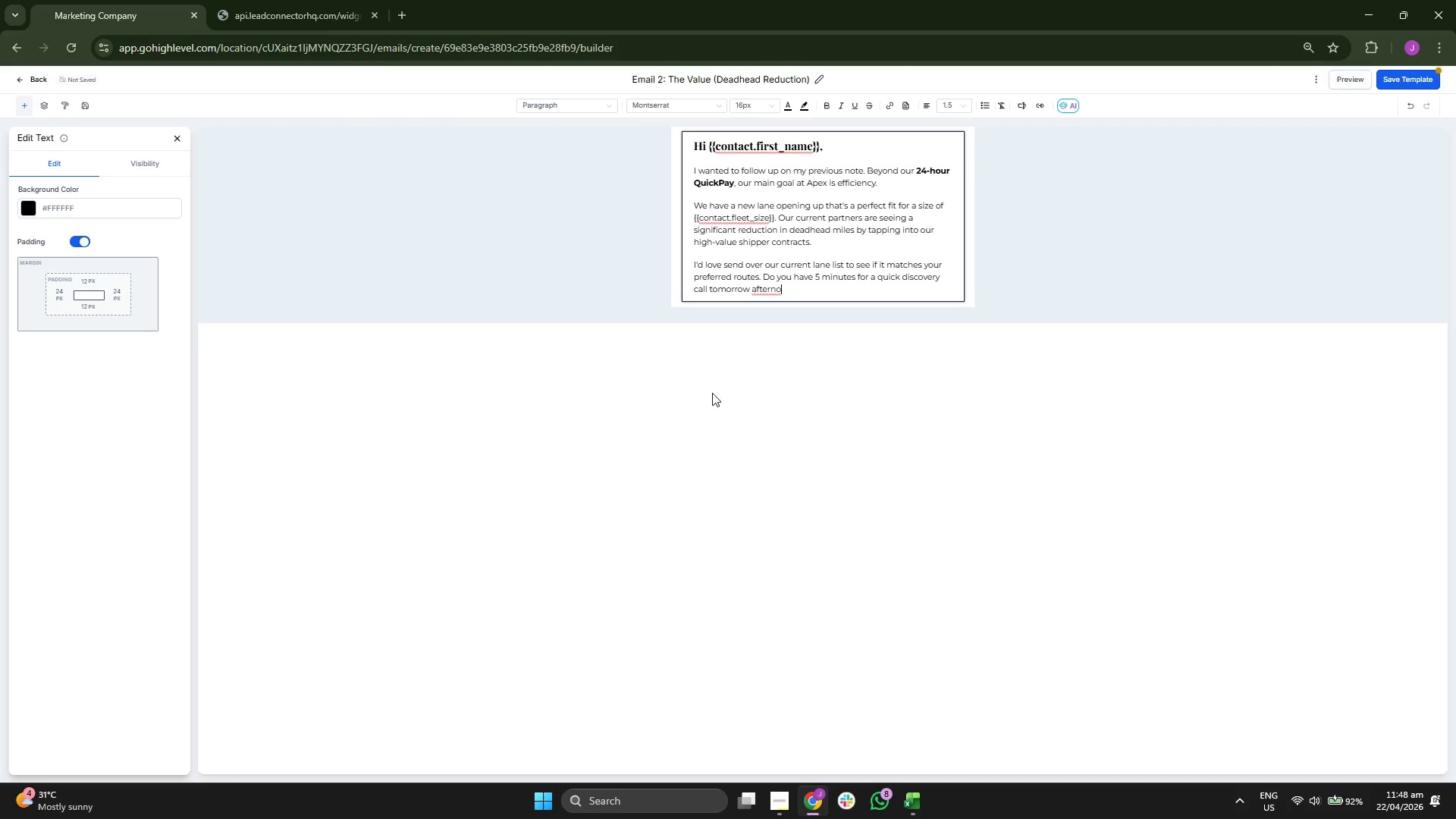 
type(on)
 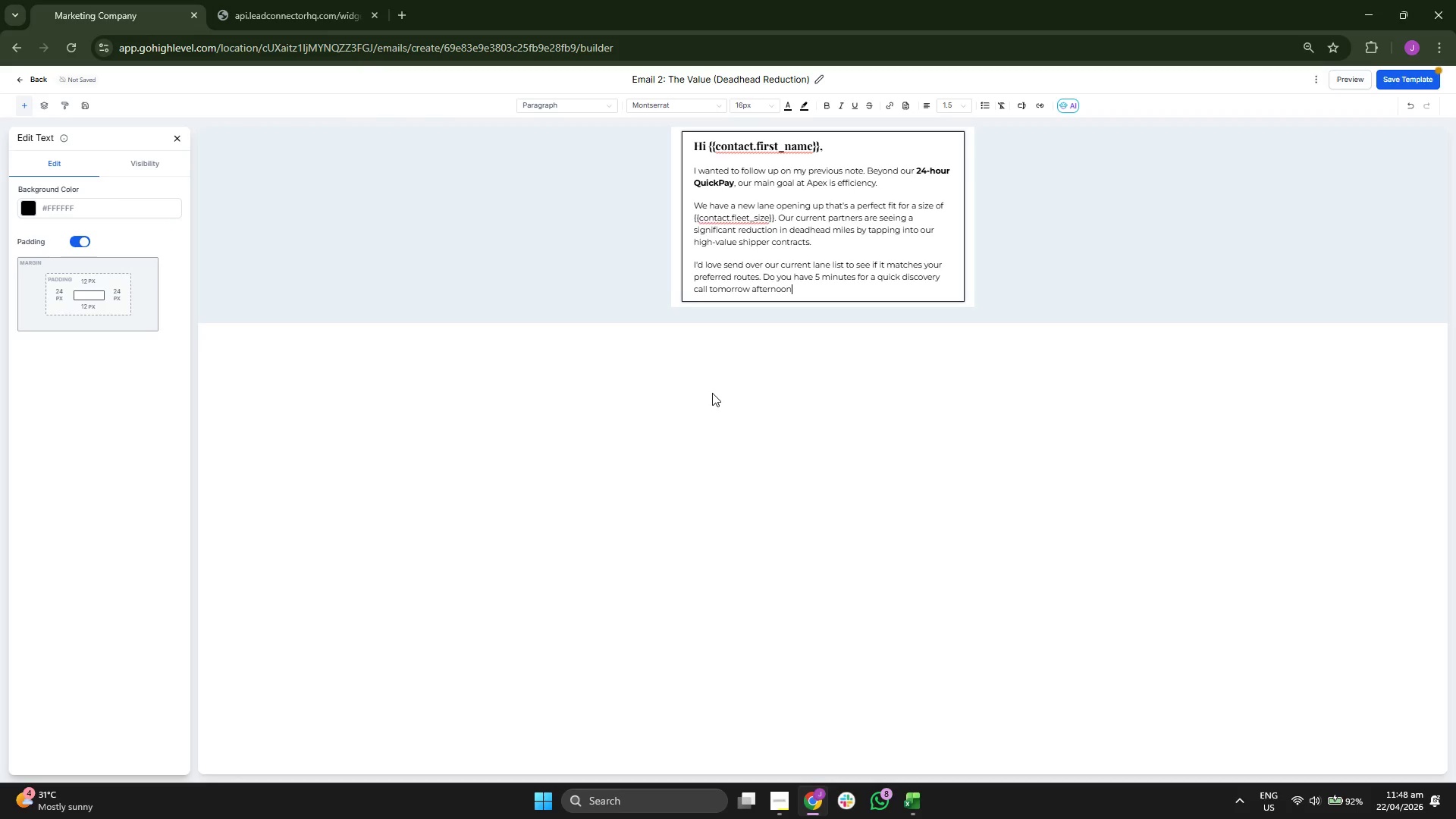 
key(Shift+Slash)
 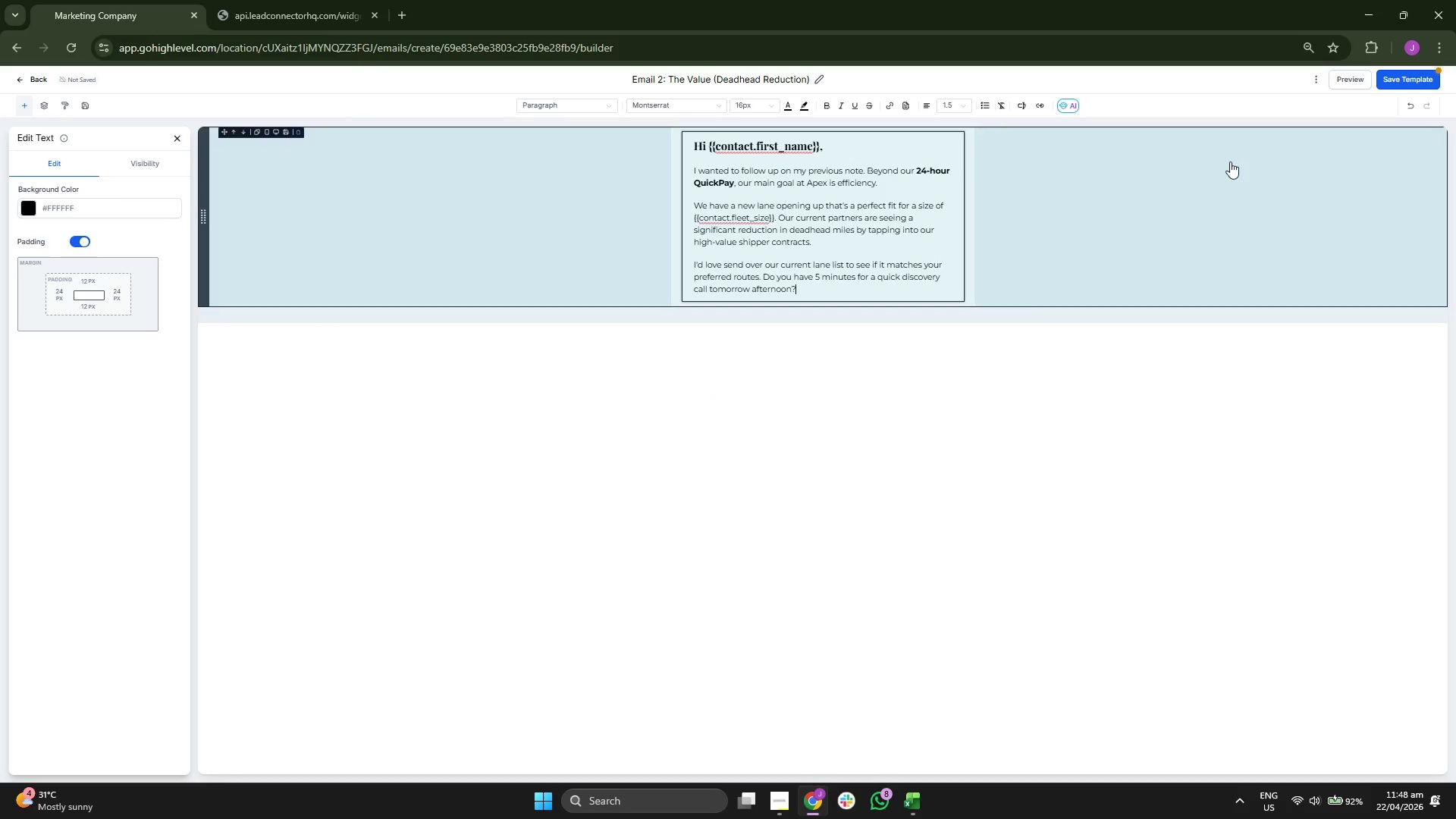 
wait(5.84)
 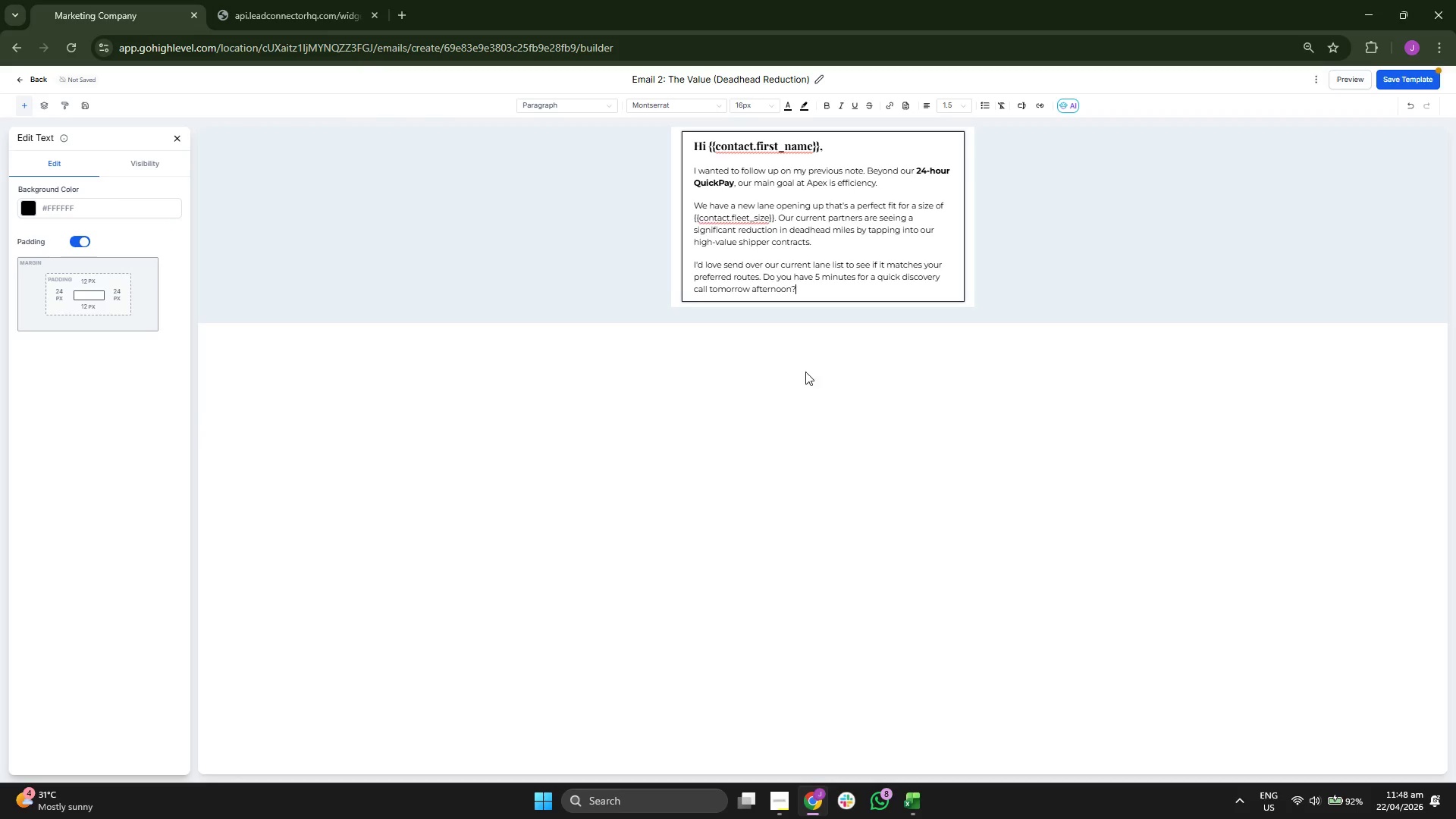 
left_click([1384, 80])
 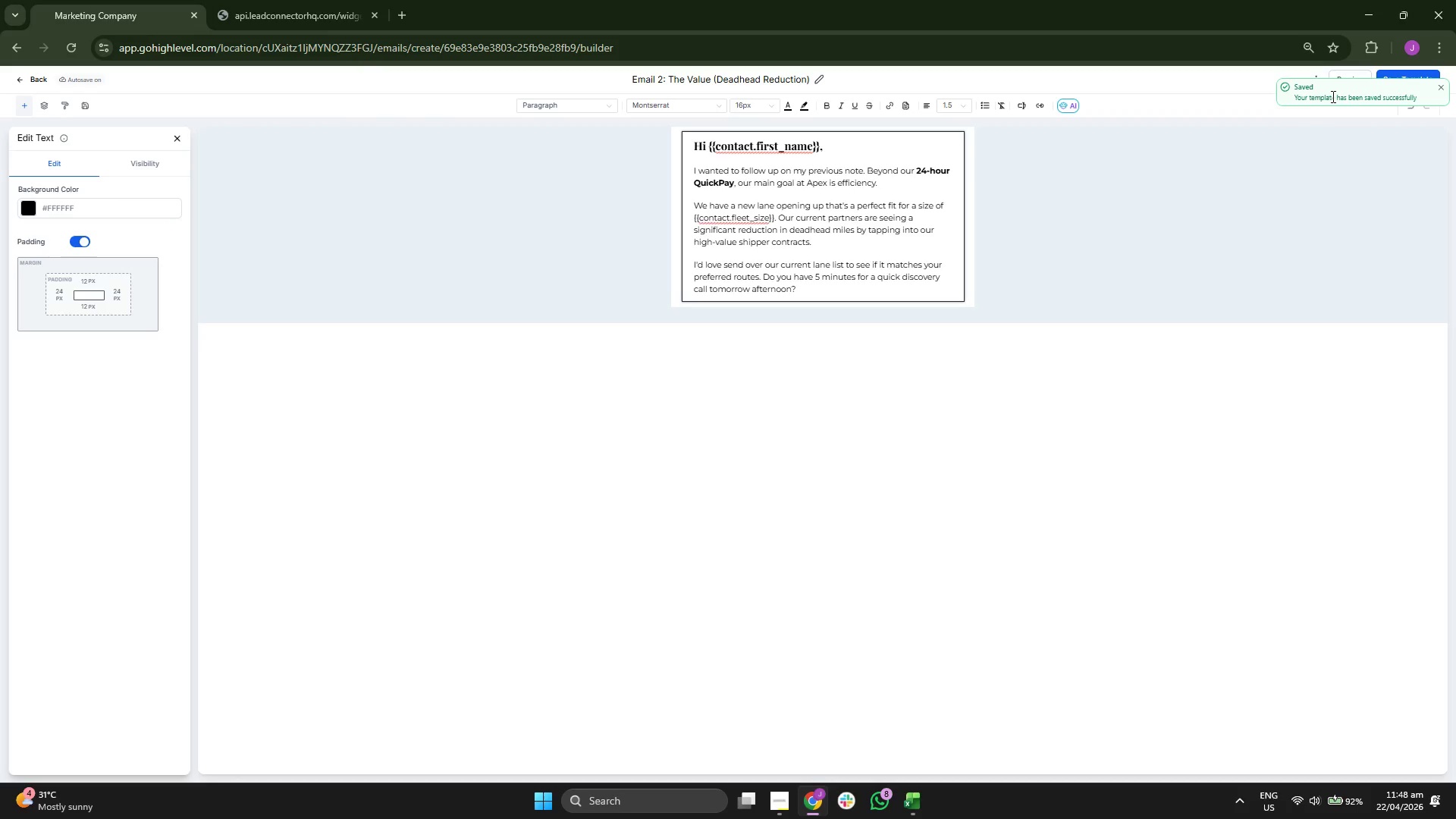 
wait(11.8)
 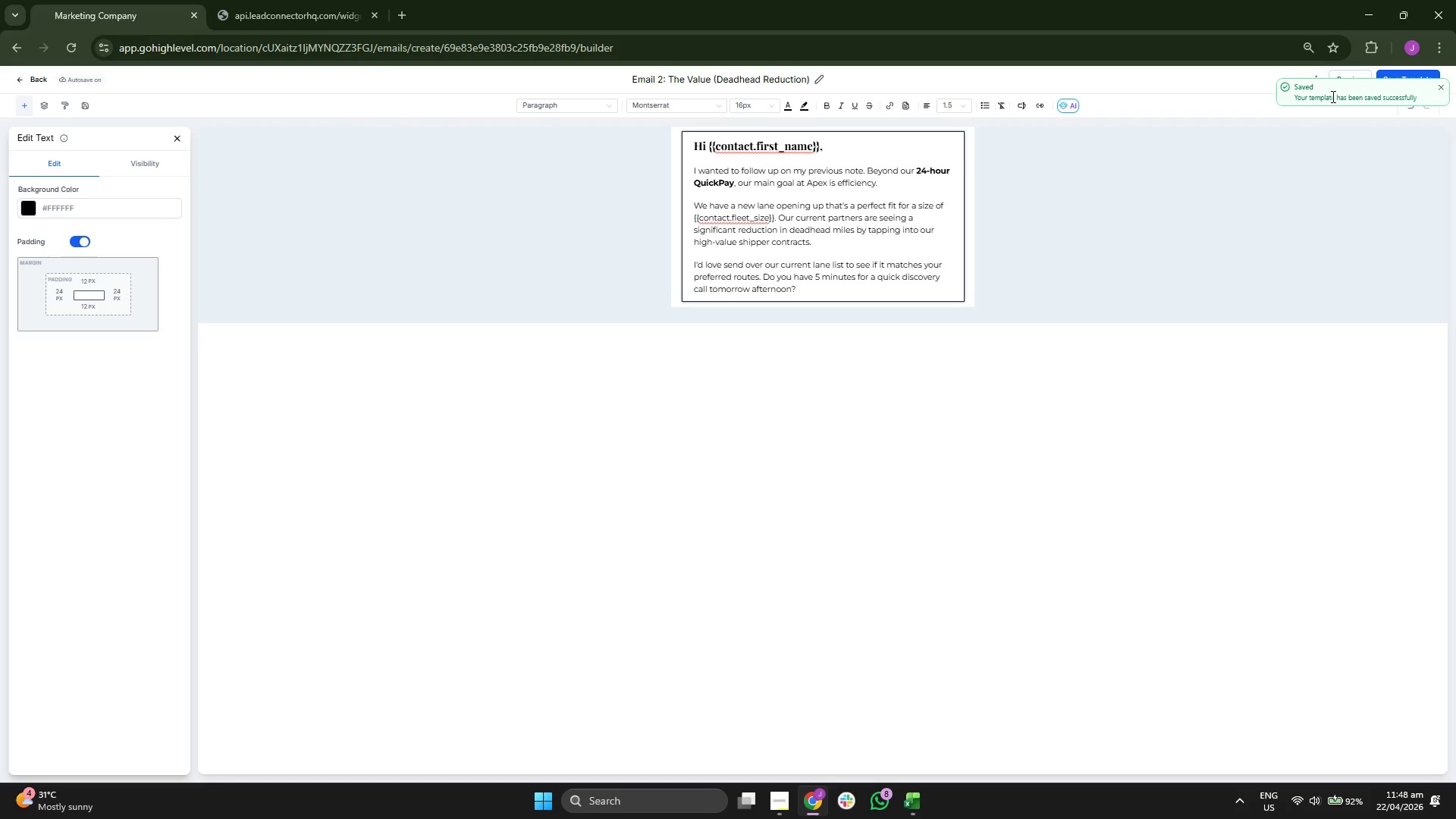 
left_click([1437, 86])
 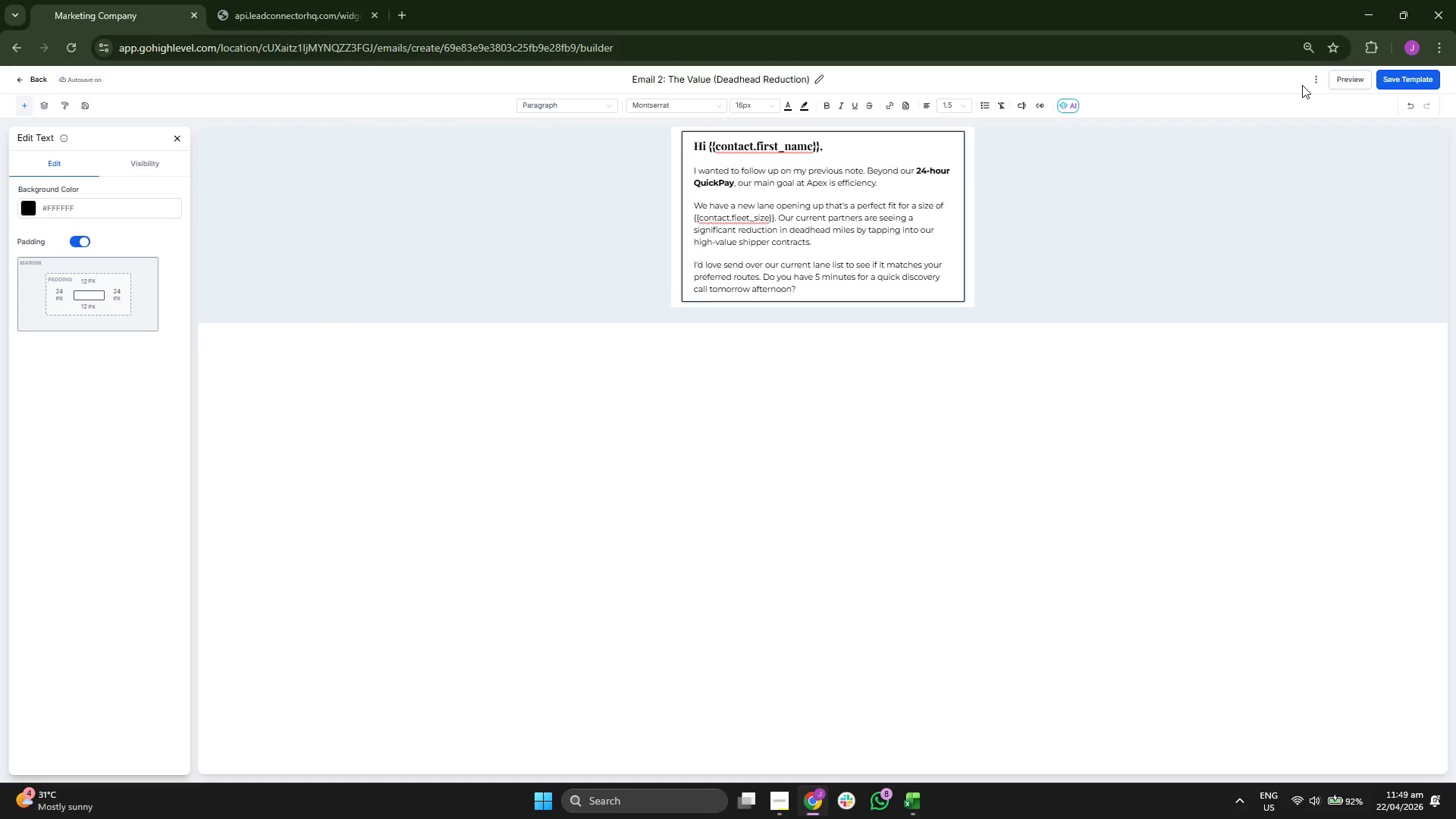 
left_click([1338, 78])
 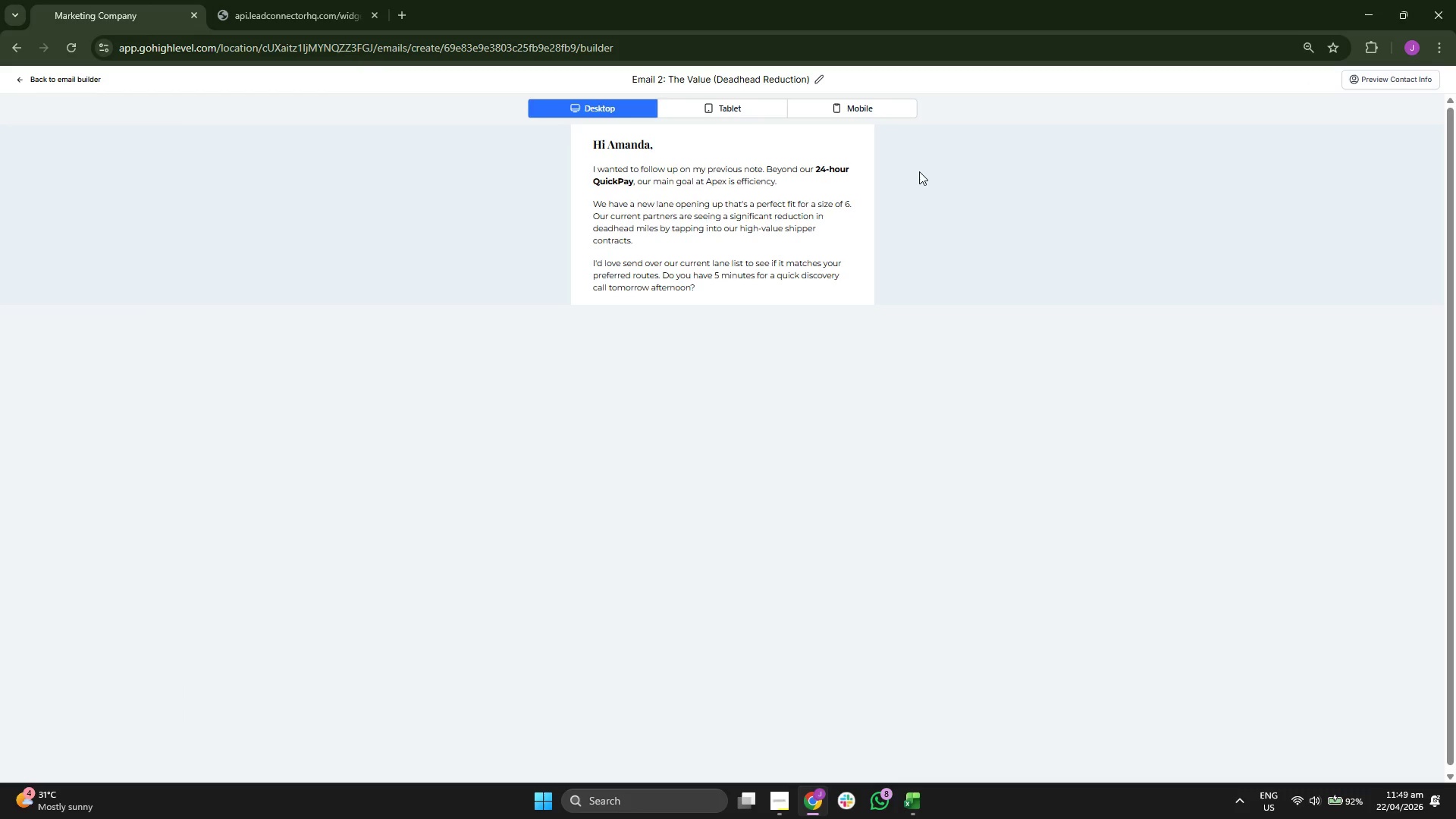 
left_click([750, 108])
 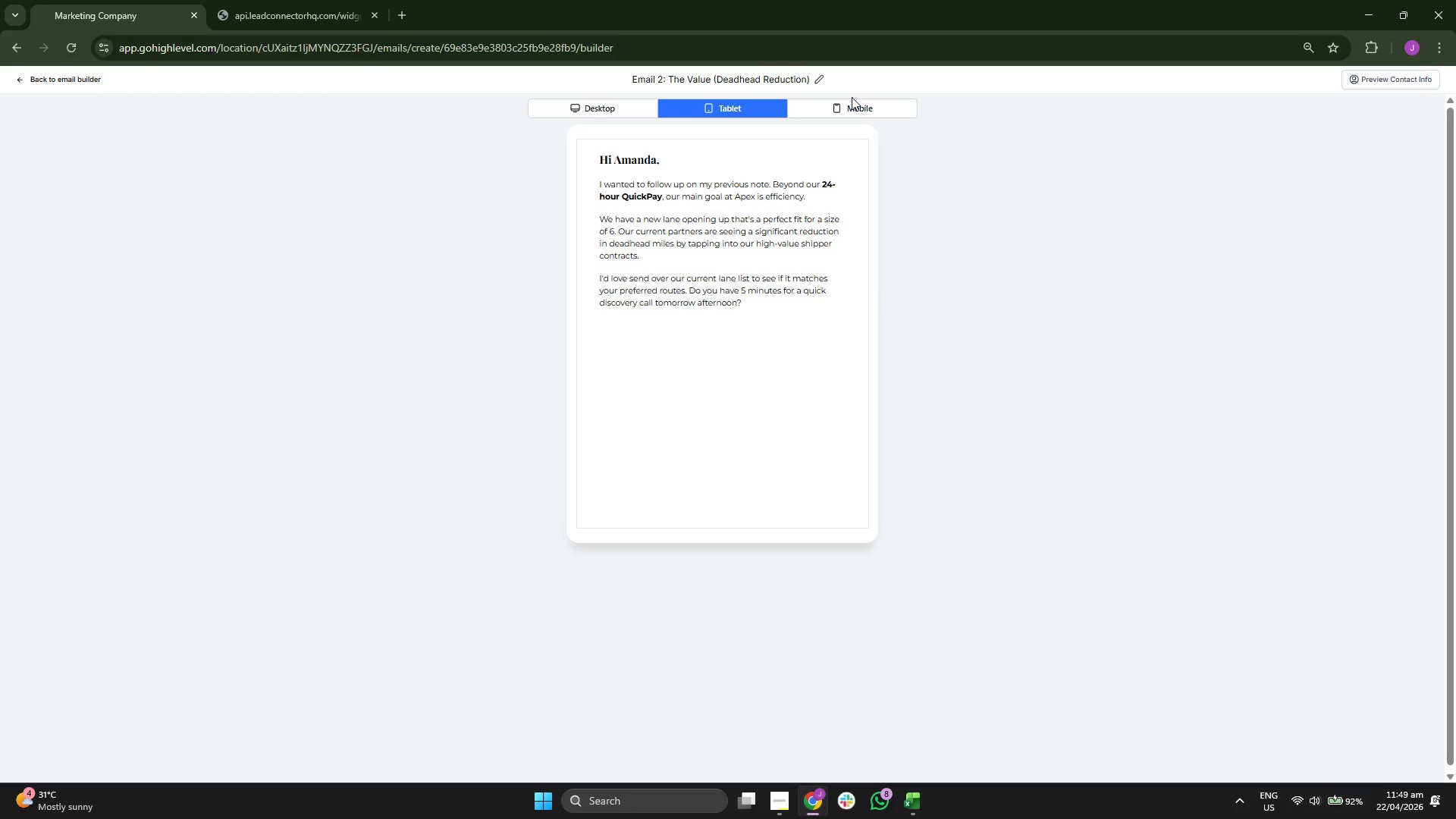 
left_click([852, 97])
 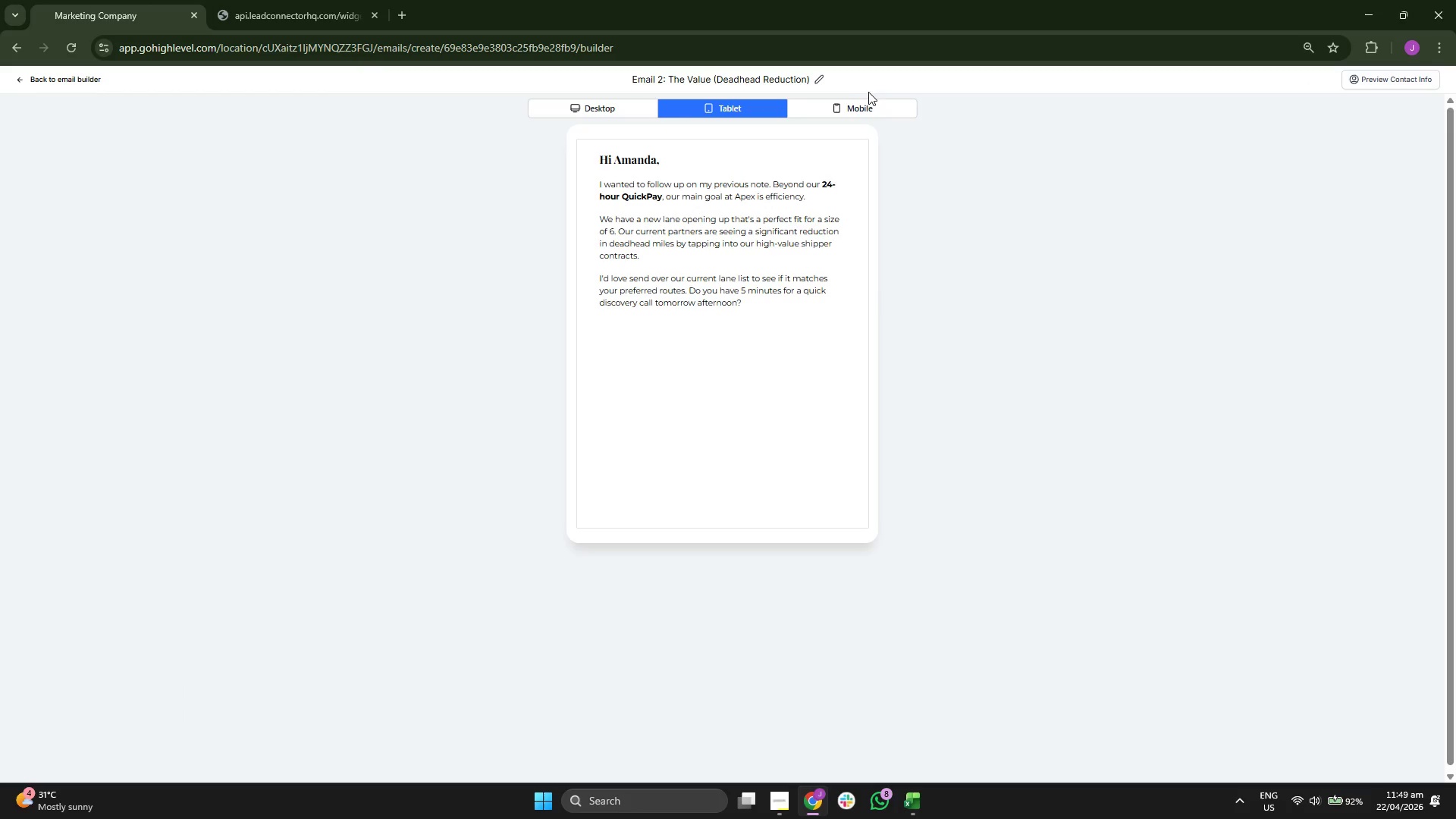 
left_click([870, 100])
 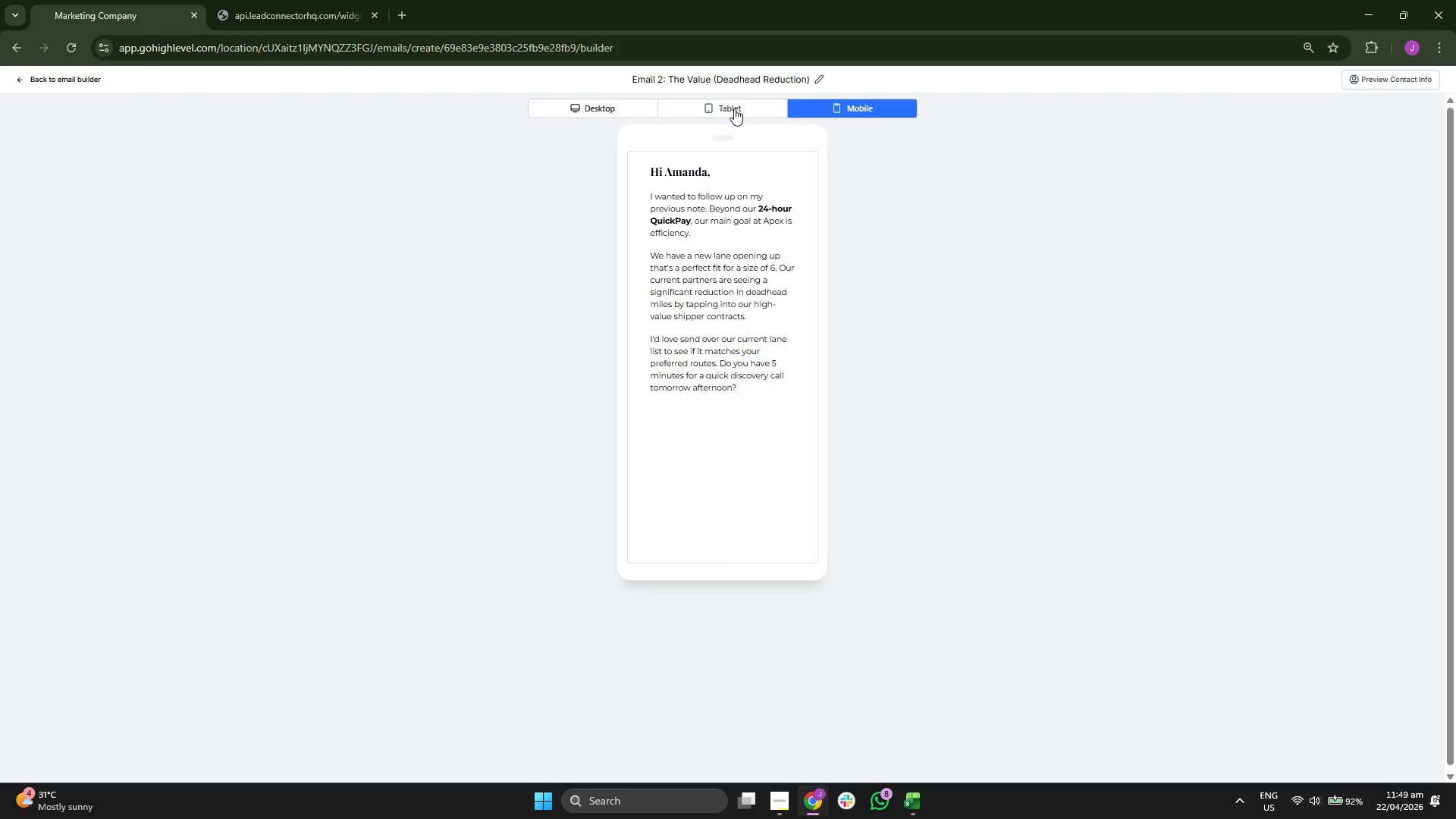 
left_click([734, 108])
 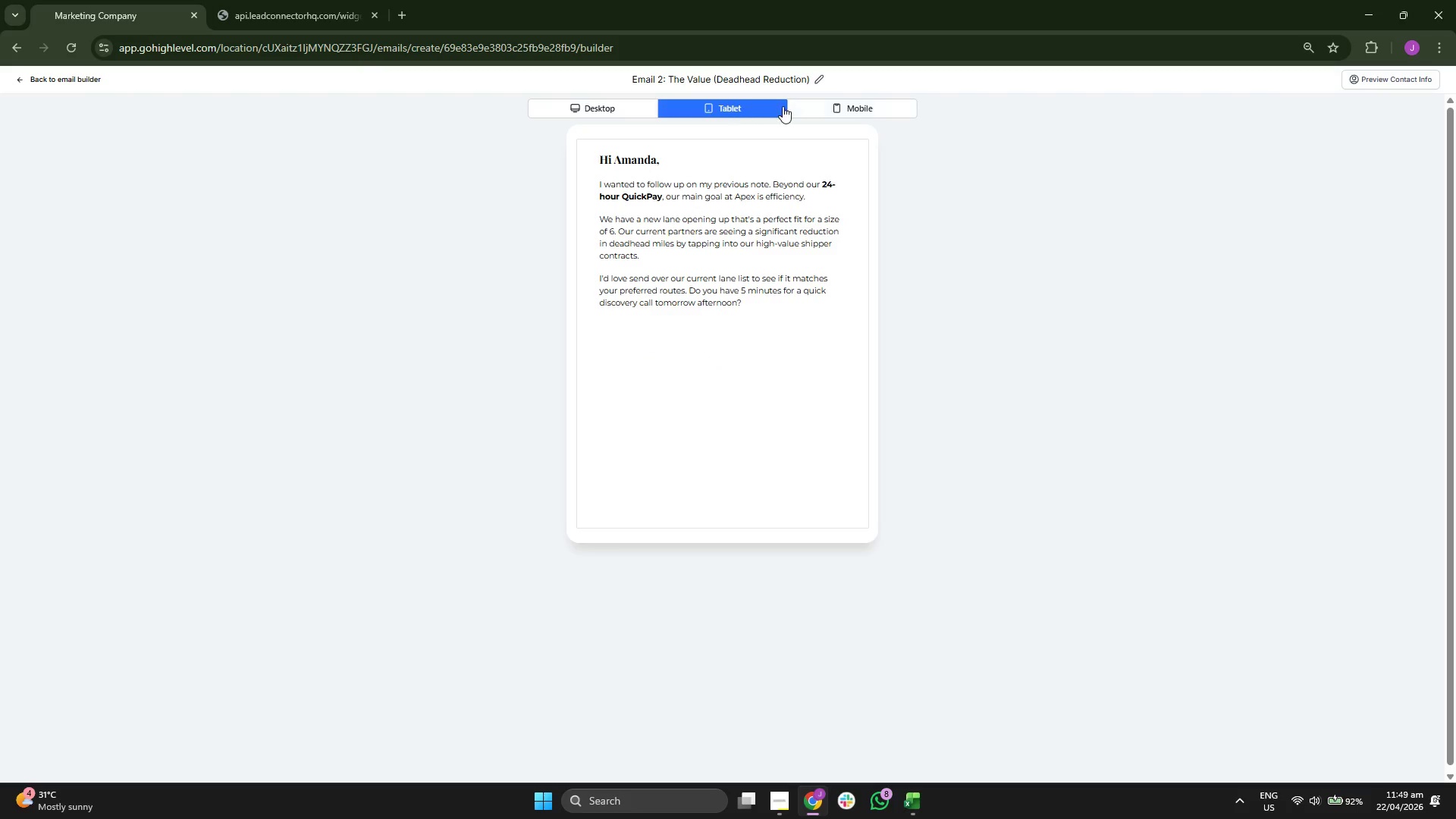 
left_click([834, 106])
 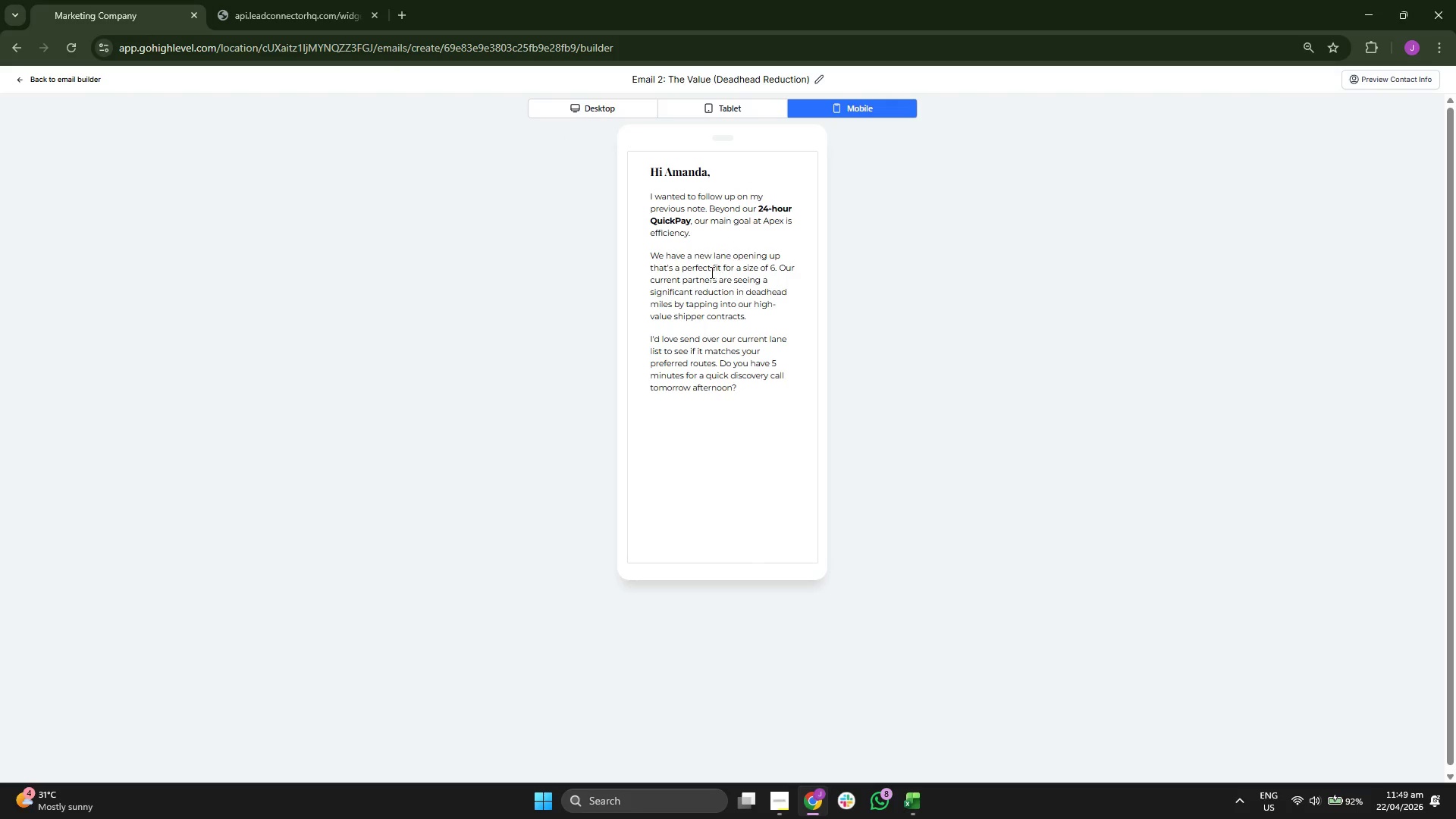 
double_click([706, 279])
 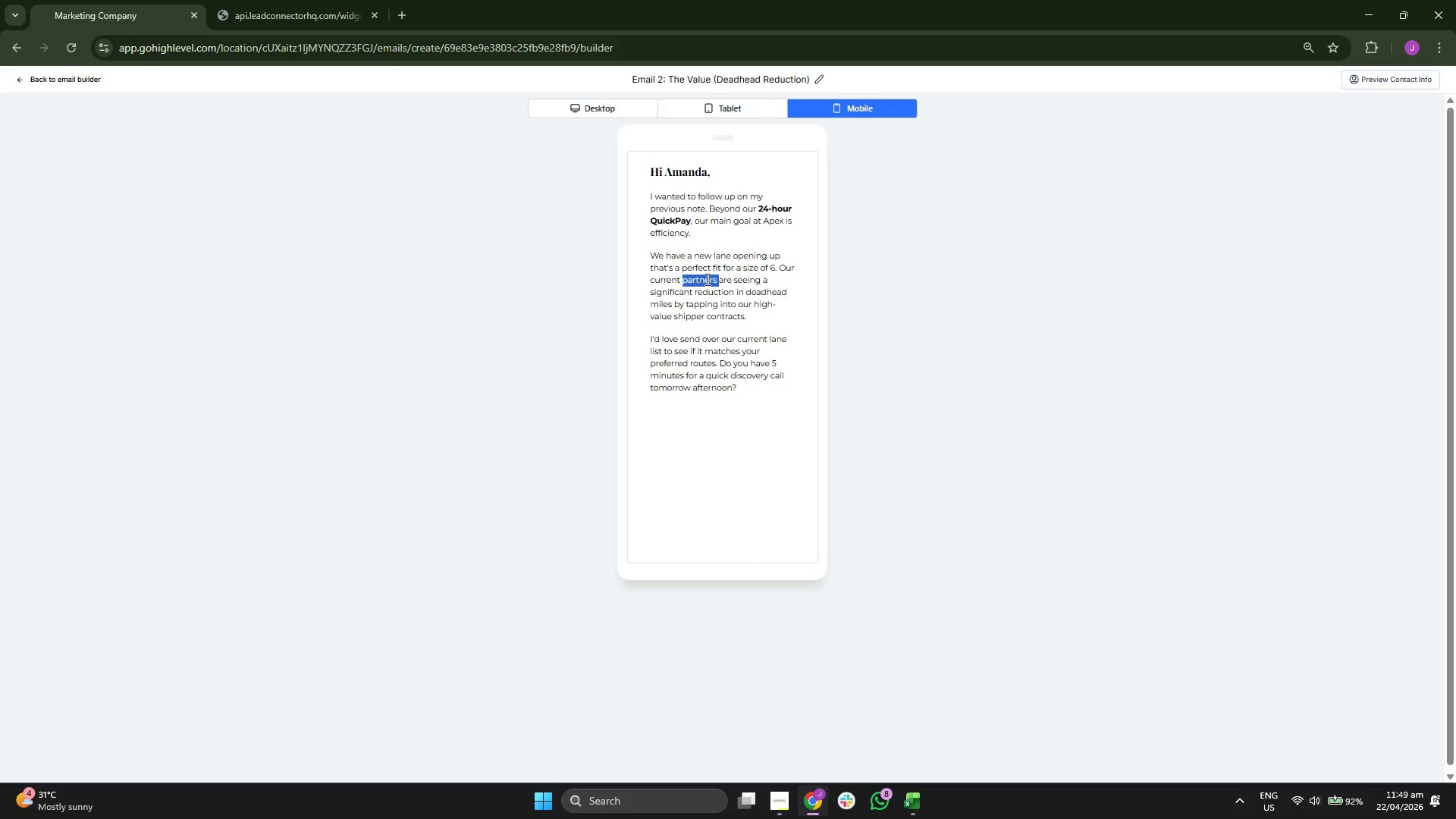 
triple_click([706, 279])
 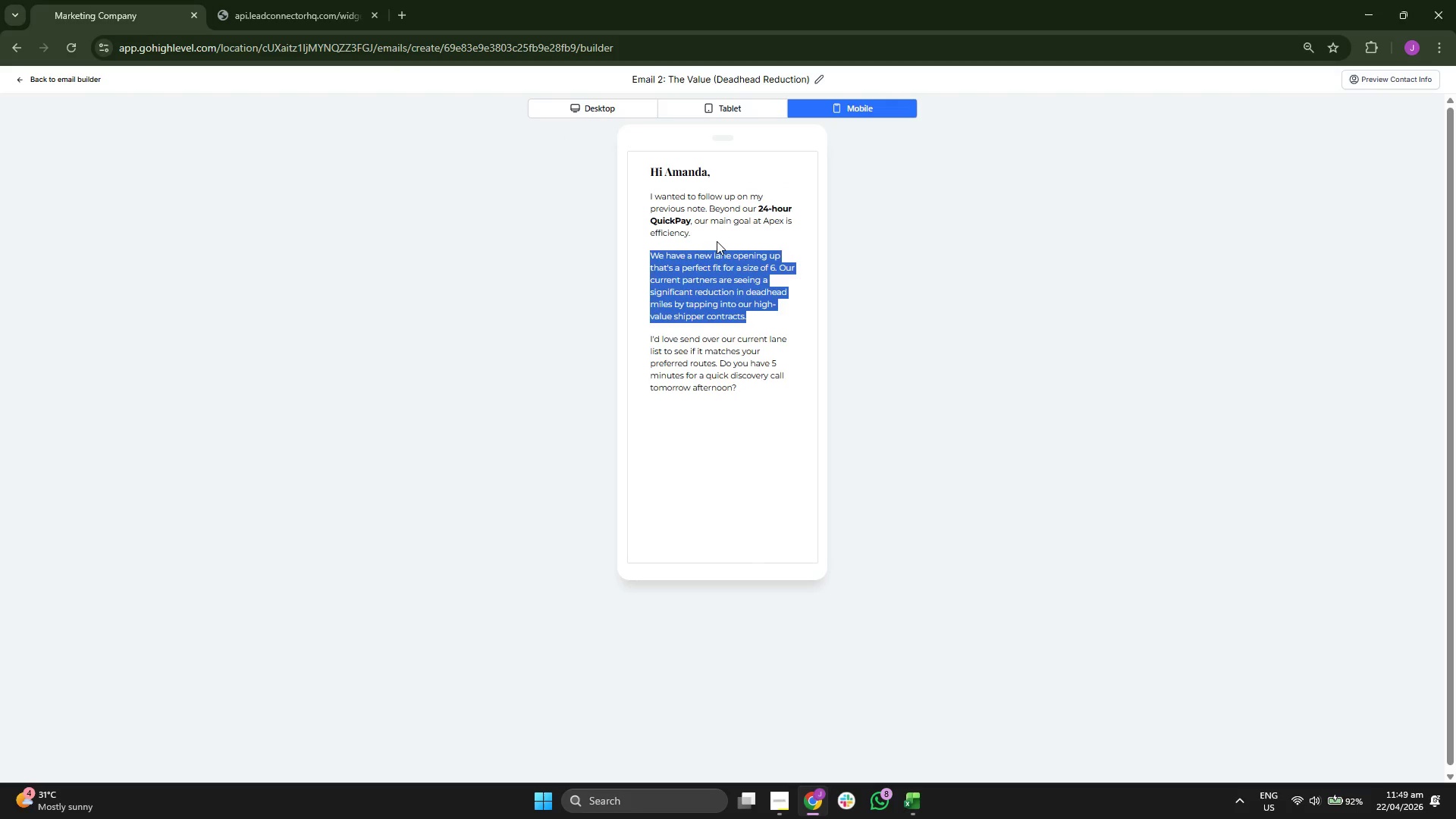 
left_click([814, 257])
 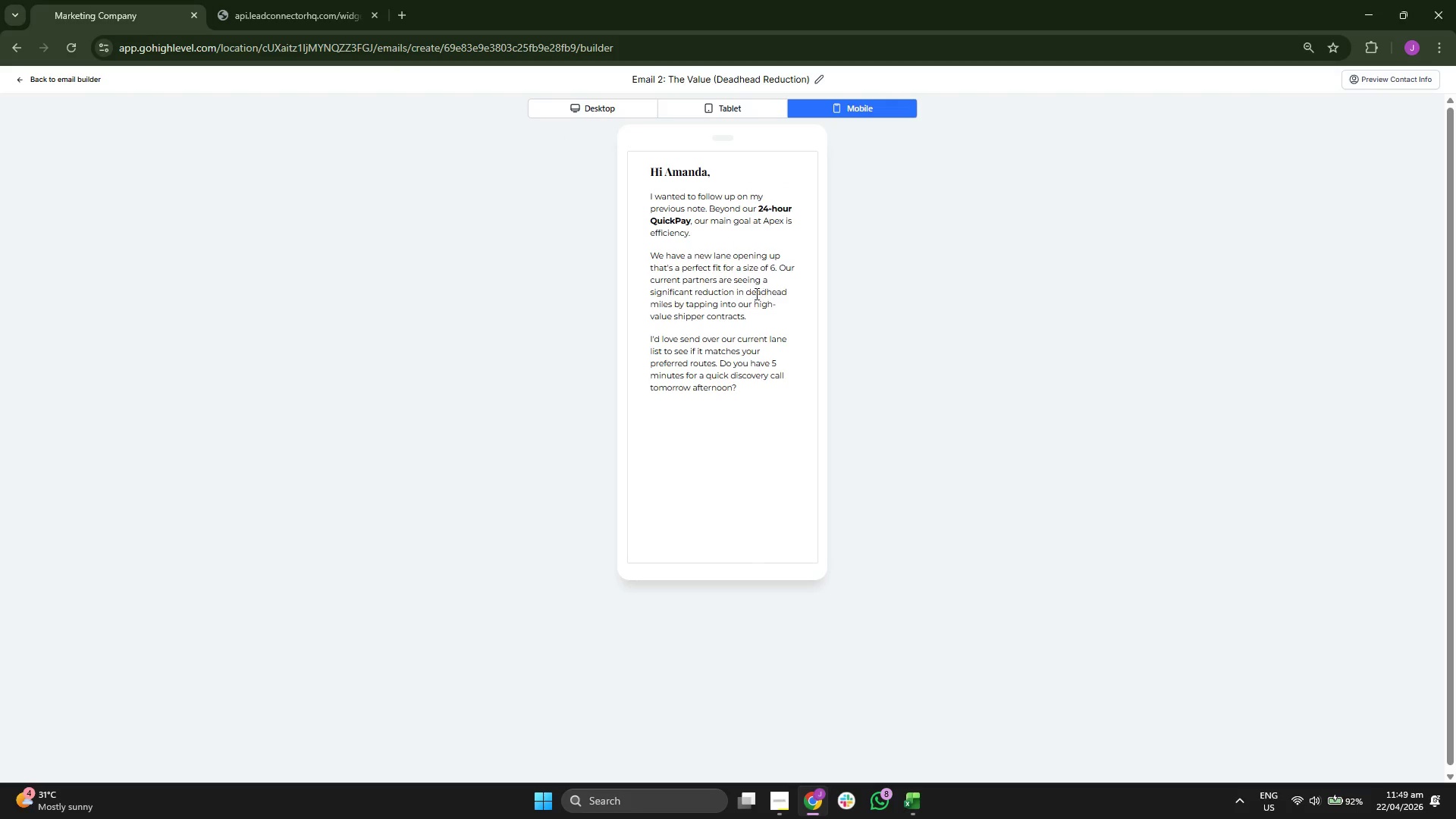 
left_click([740, 290])
 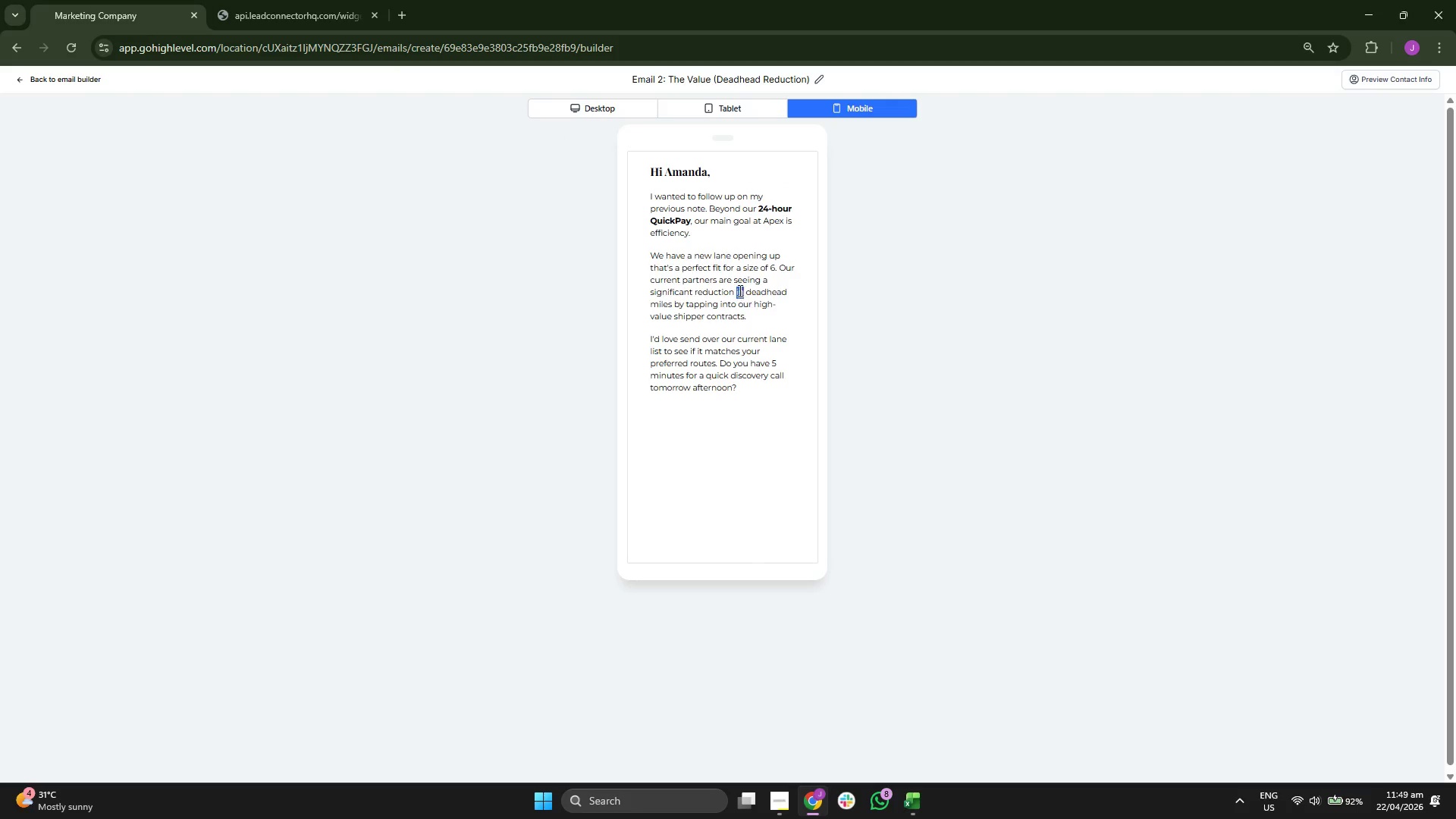 
triple_click([739, 290])
 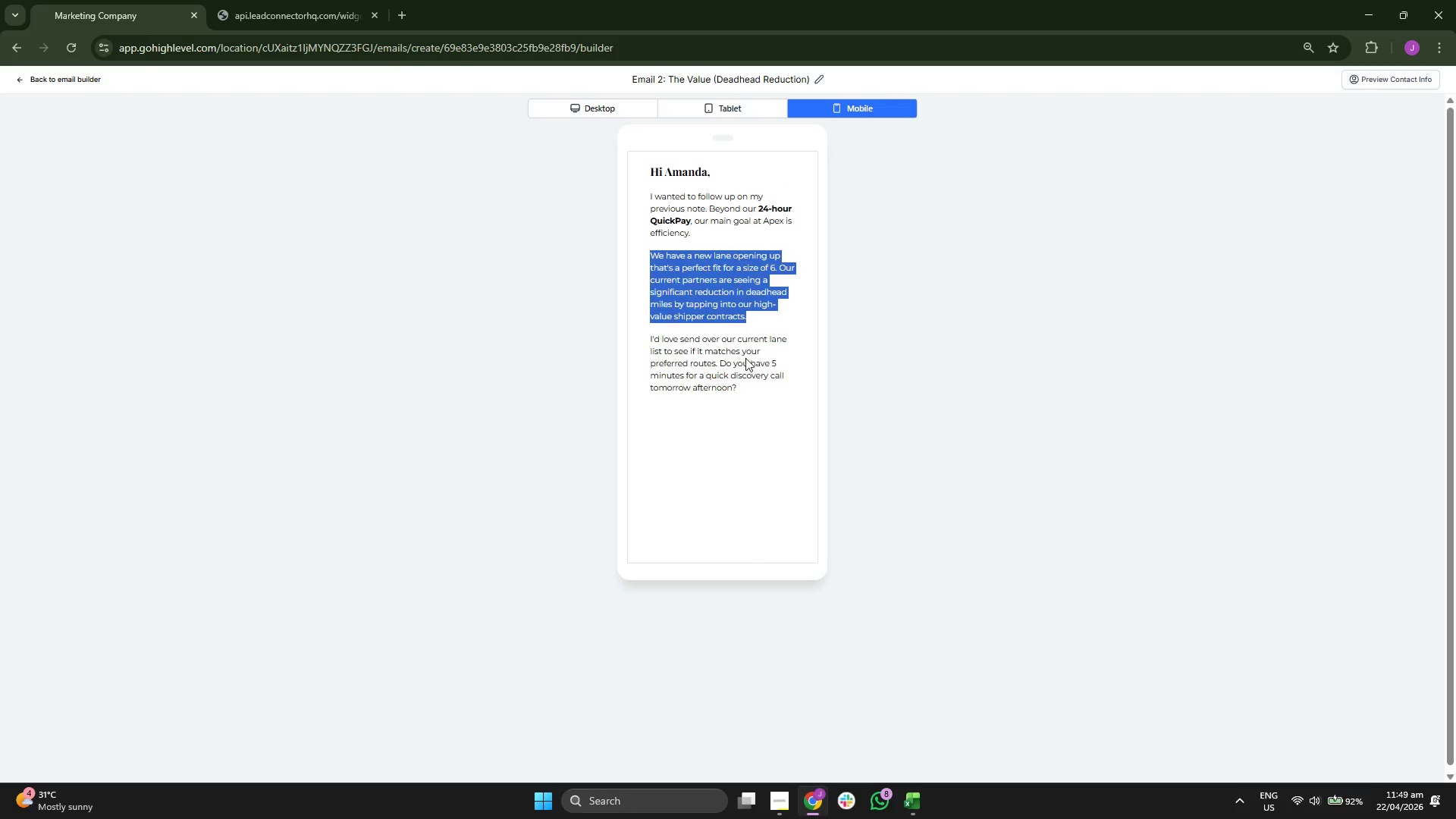 
left_click([745, 358])
 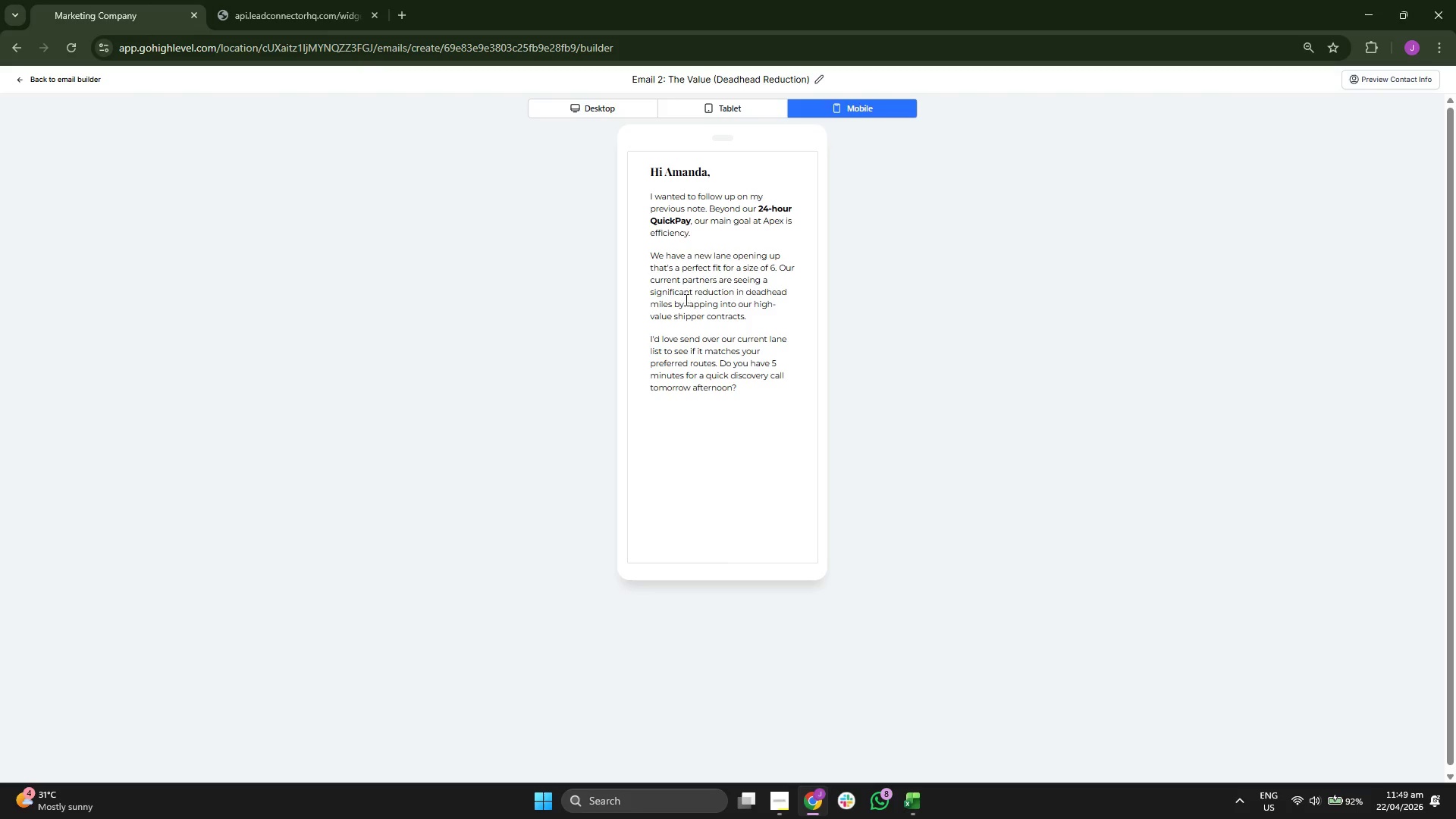 
double_click([755, 294])
 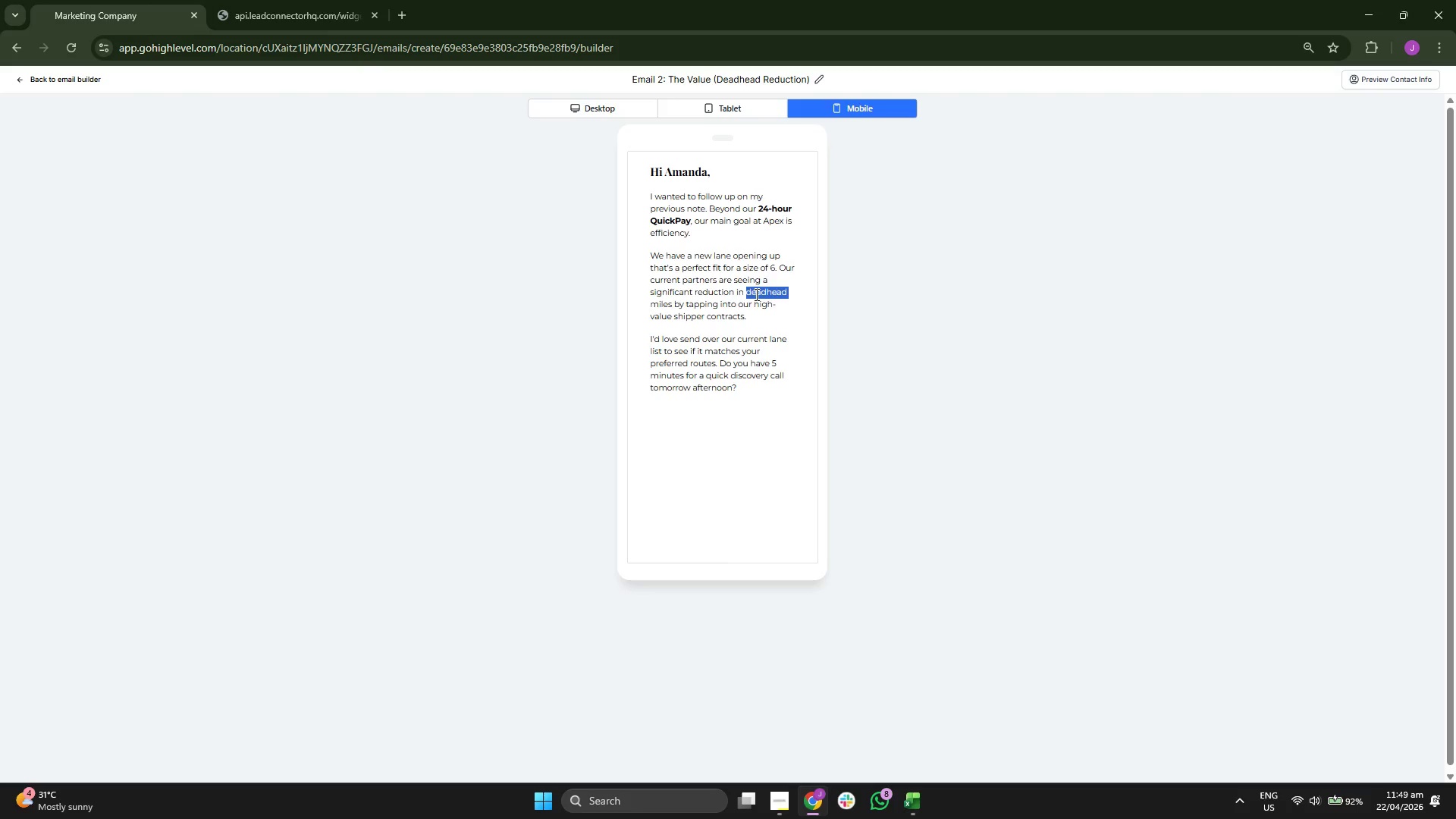 
triple_click([755, 294])
 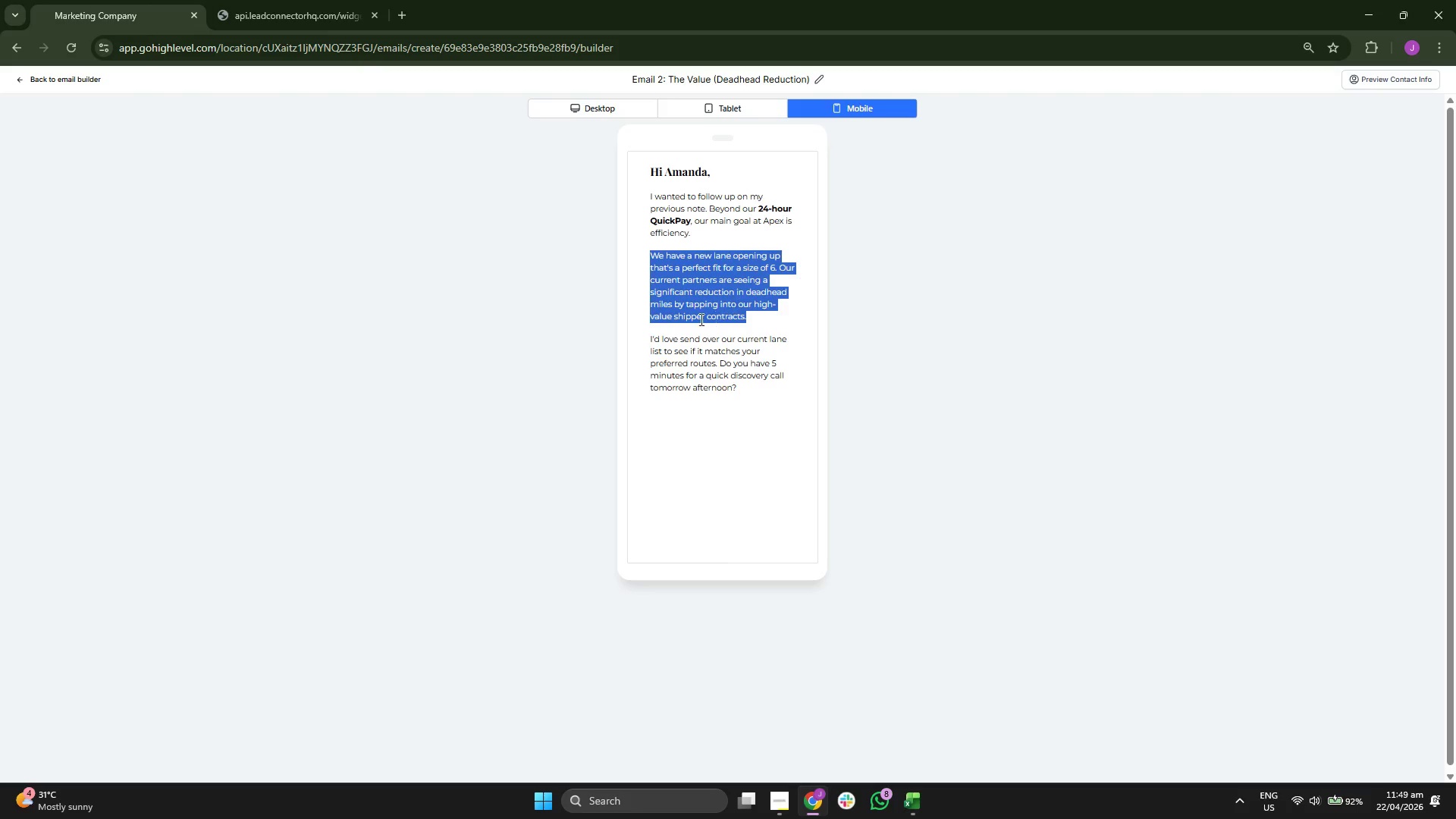 
left_click([672, 304])
 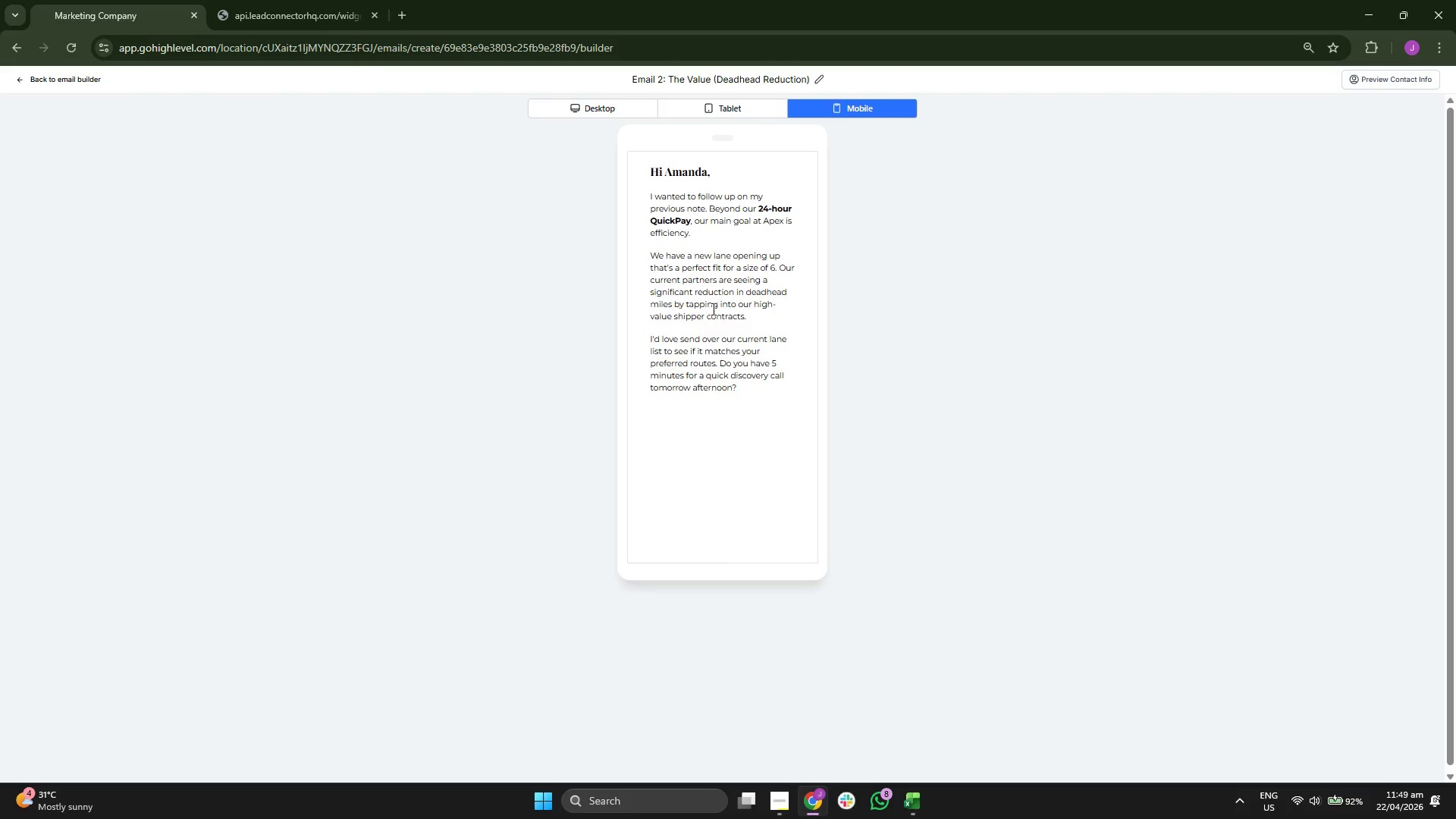 
left_click_drag(start_coordinate=[720, 305], to_coordinate=[764, 313])
 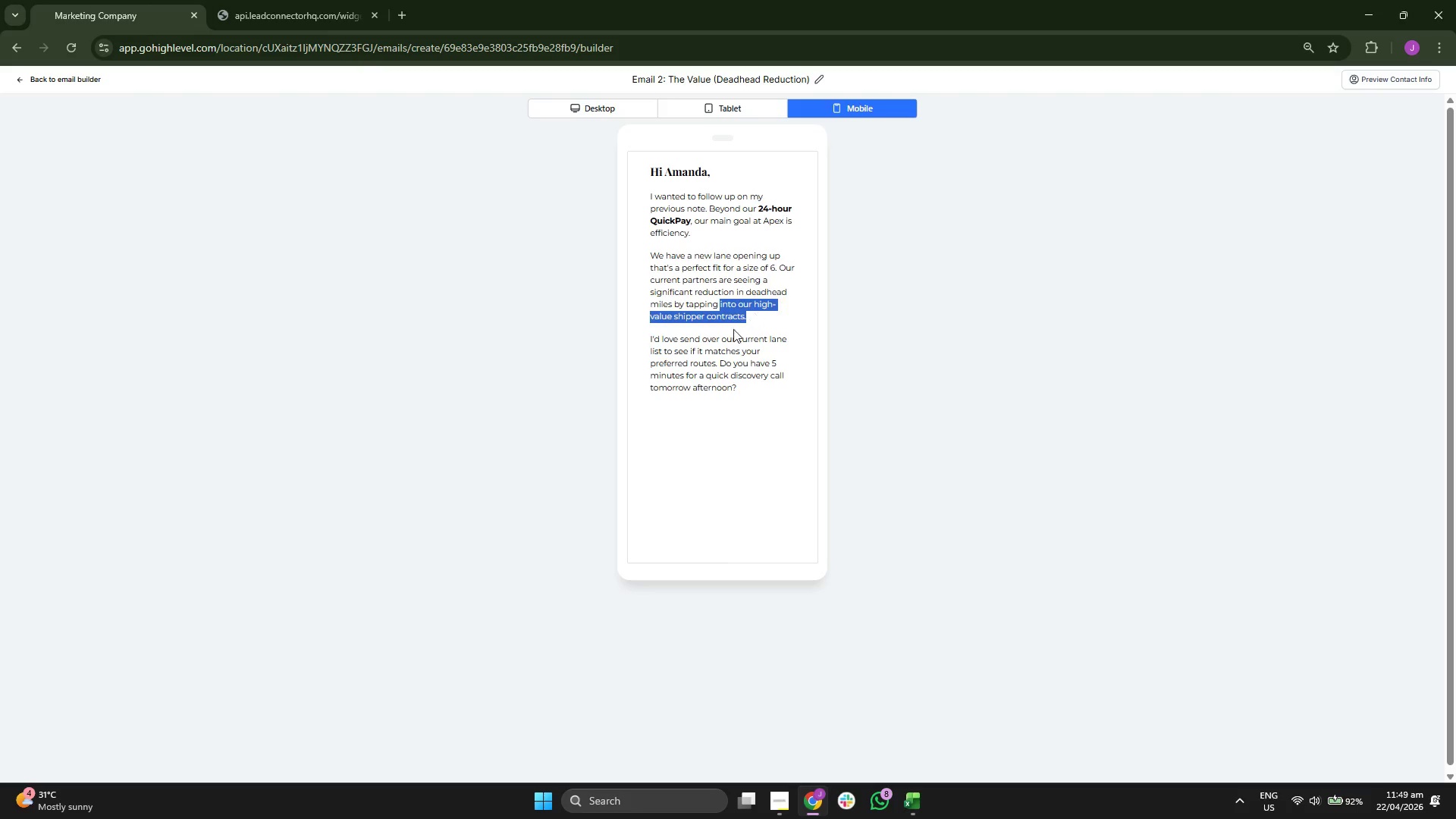 
left_click_drag(start_coordinate=[651, 343], to_coordinate=[666, 343])
 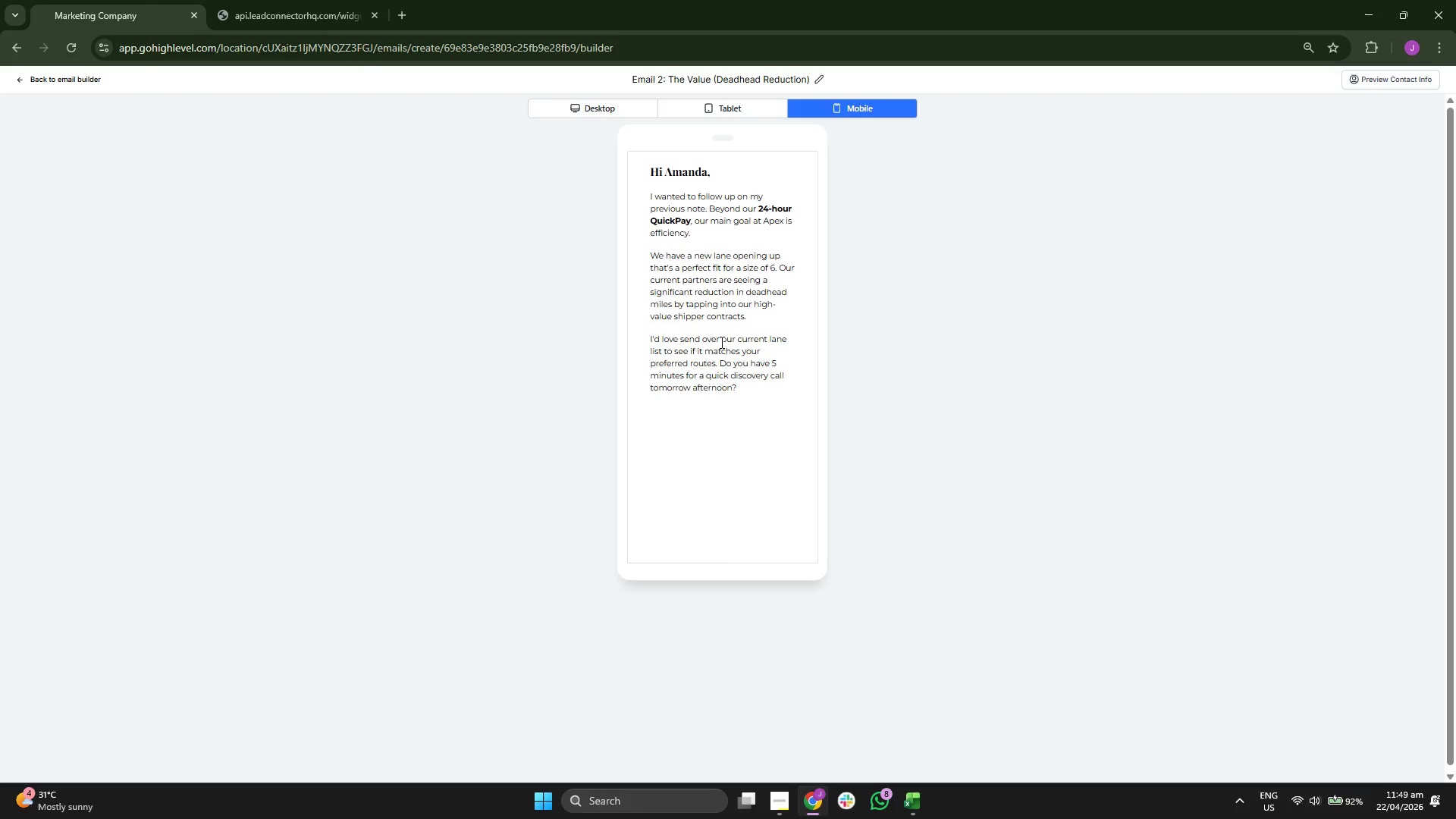 
left_click_drag(start_coordinate=[720, 342], to_coordinate=[752, 343])
 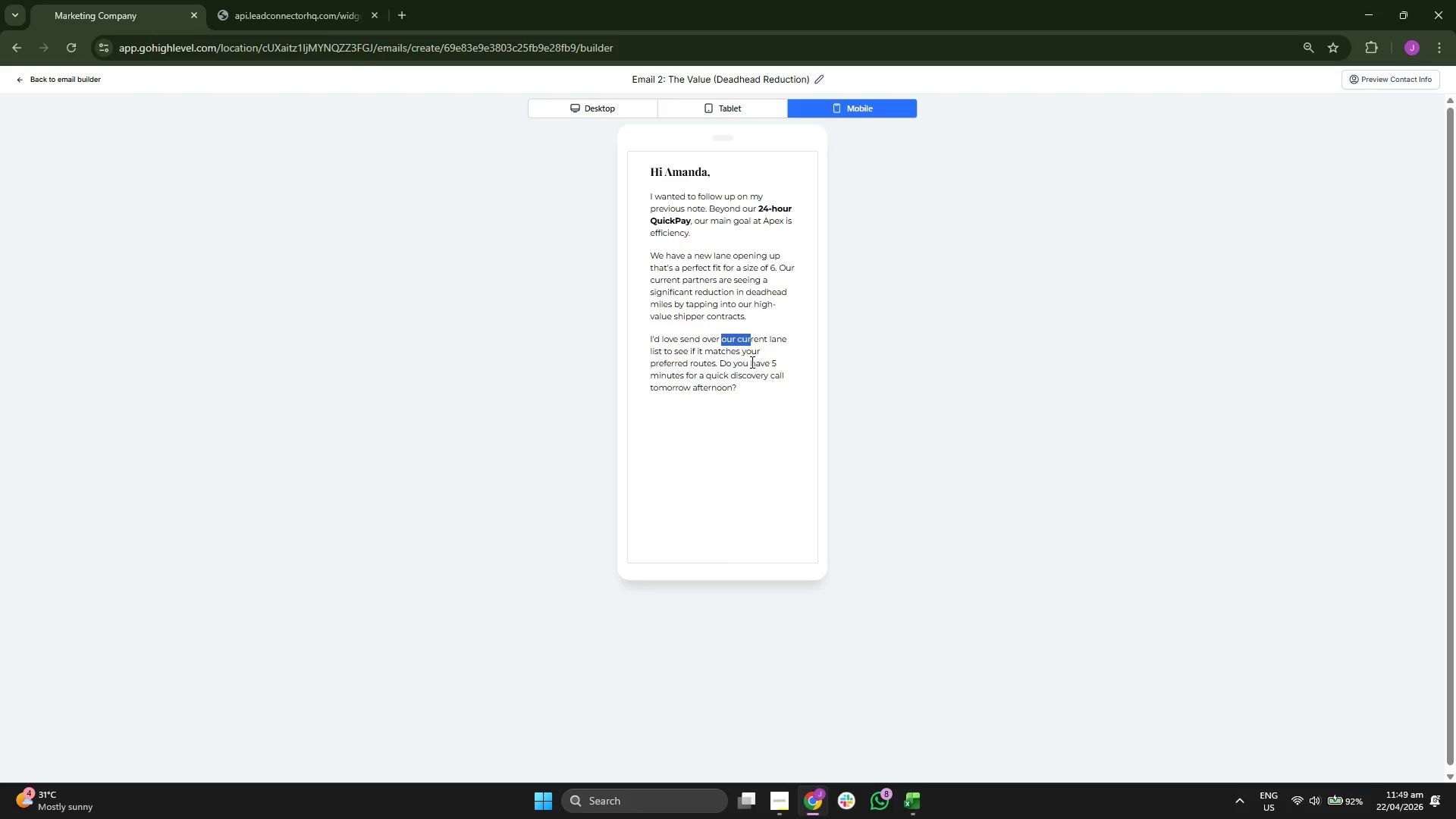 
left_click([751, 362])
 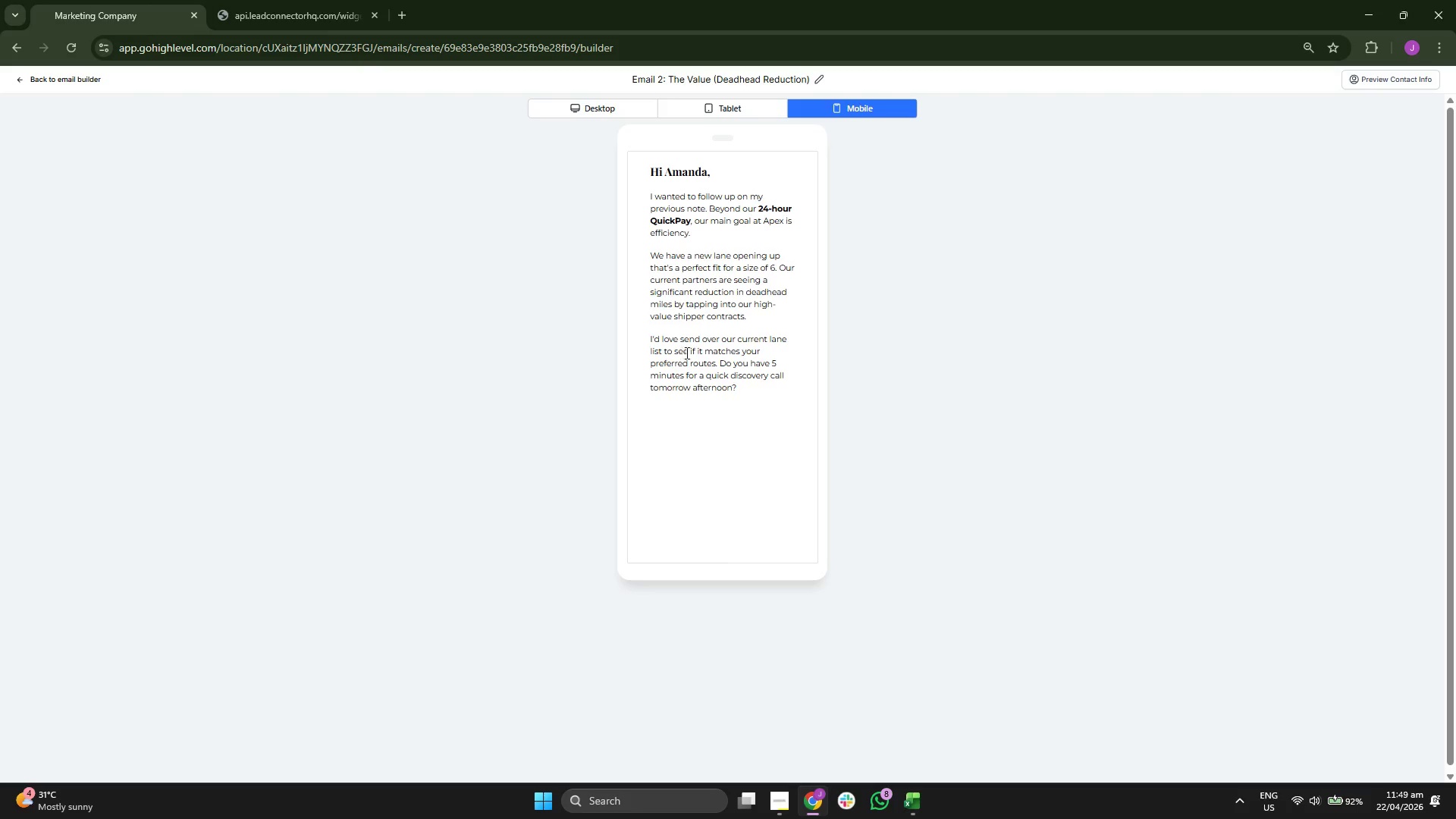 
left_click_drag(start_coordinate=[697, 352], to_coordinate=[747, 352])
 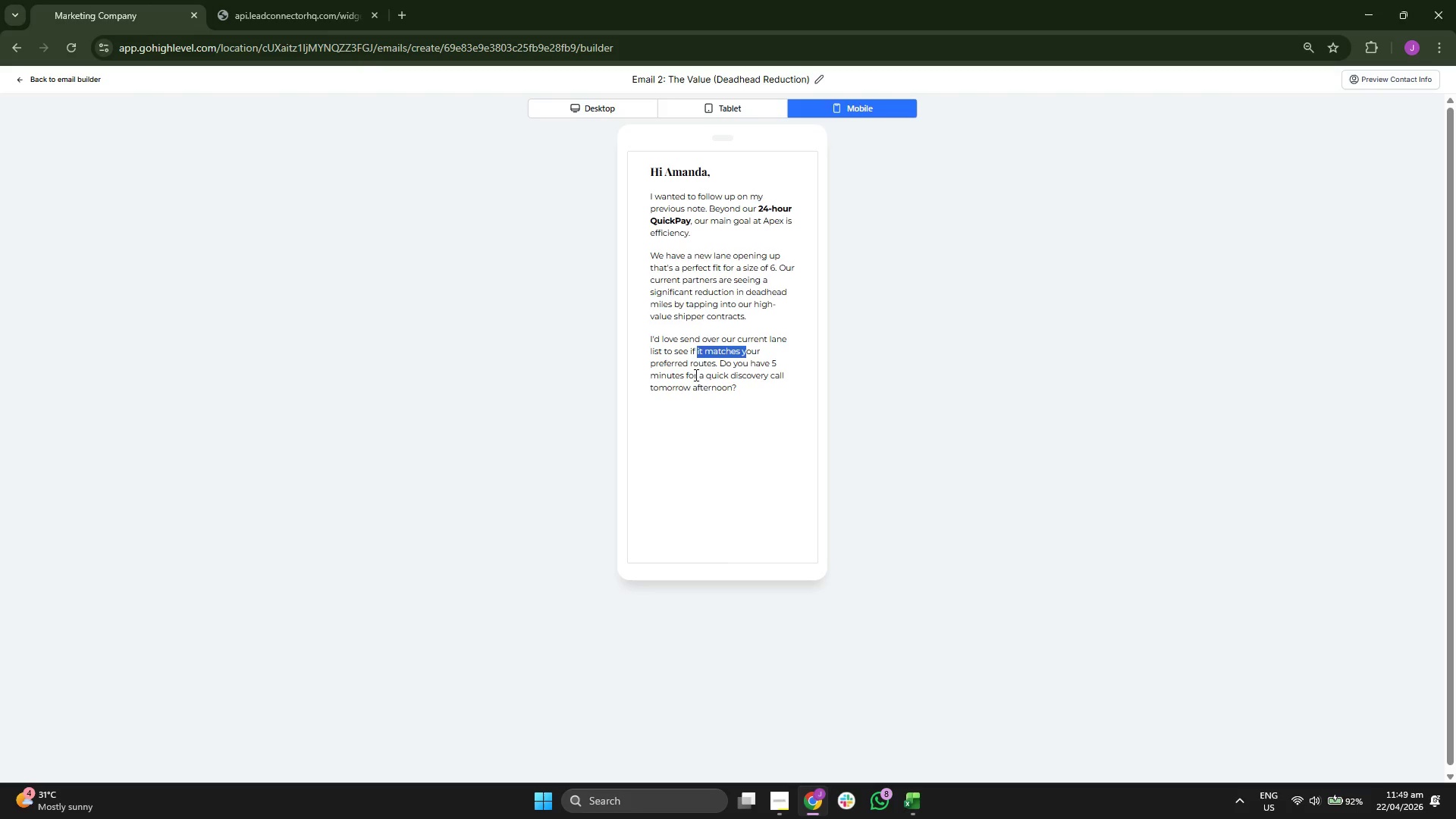 
left_click([692, 375])
 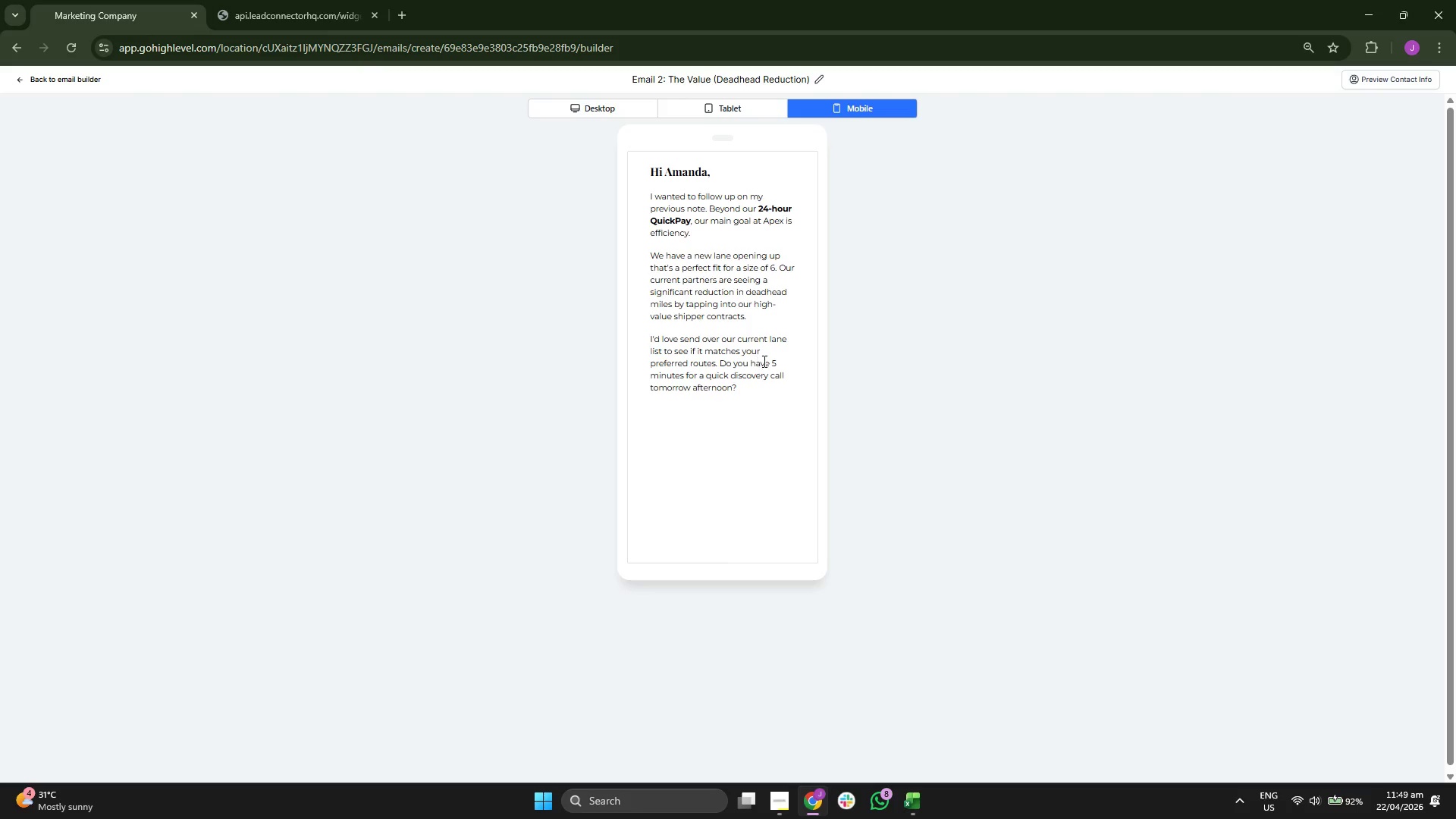 
left_click_drag(start_coordinate=[770, 361], to_coordinate=[773, 367])
 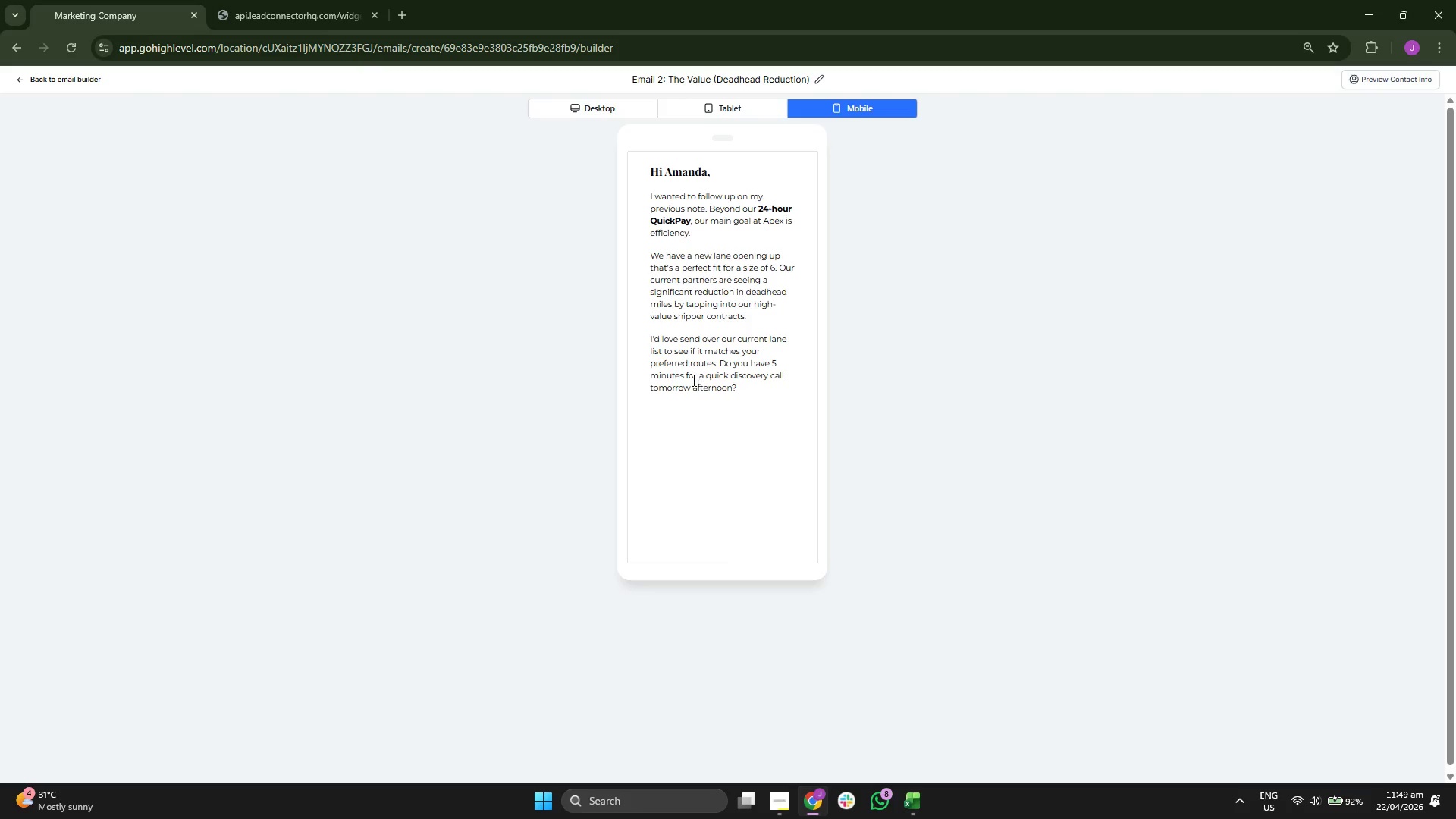 
left_click_drag(start_coordinate=[688, 375], to_coordinate=[779, 384])
 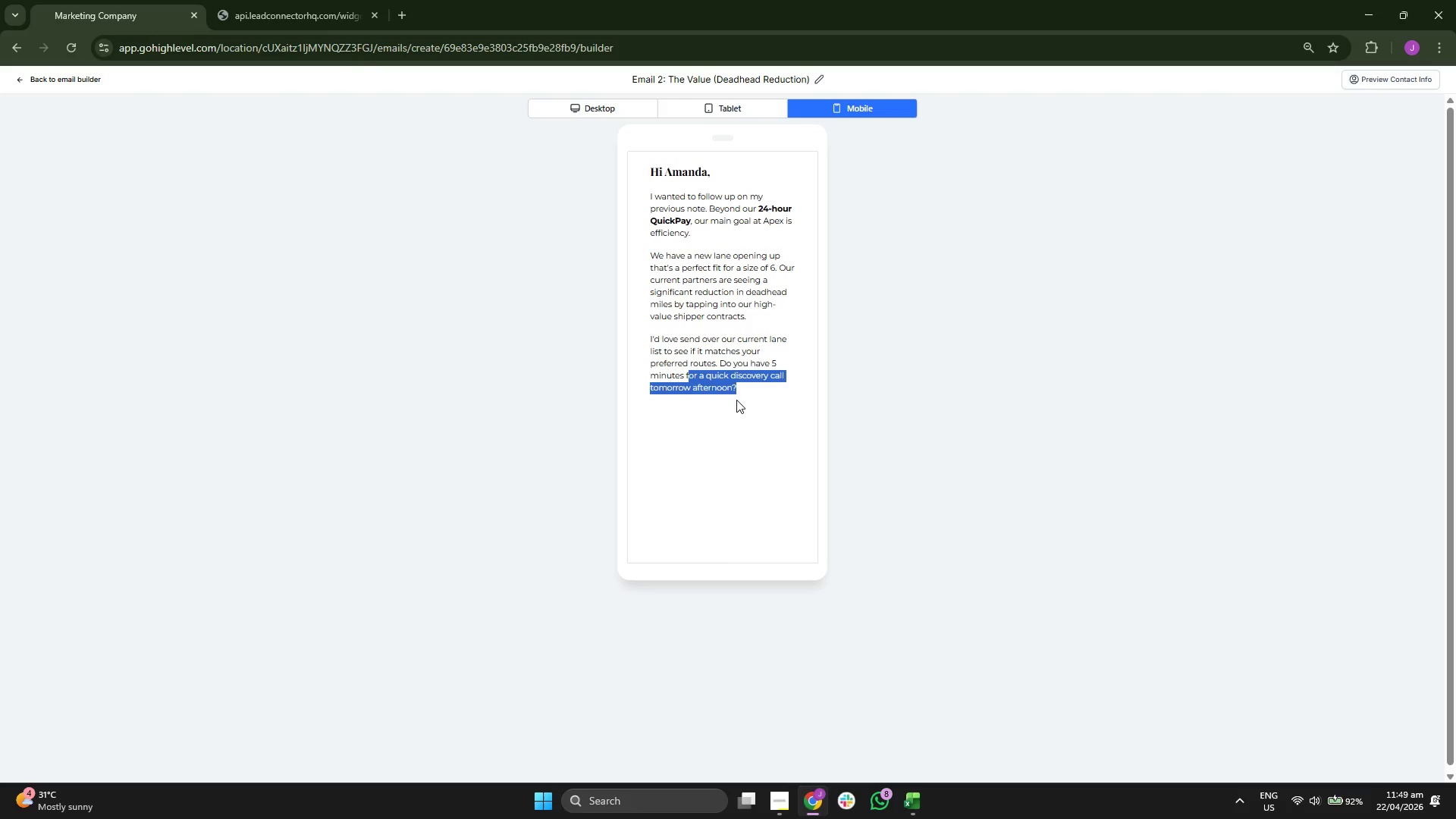 
left_click([751, 400])
 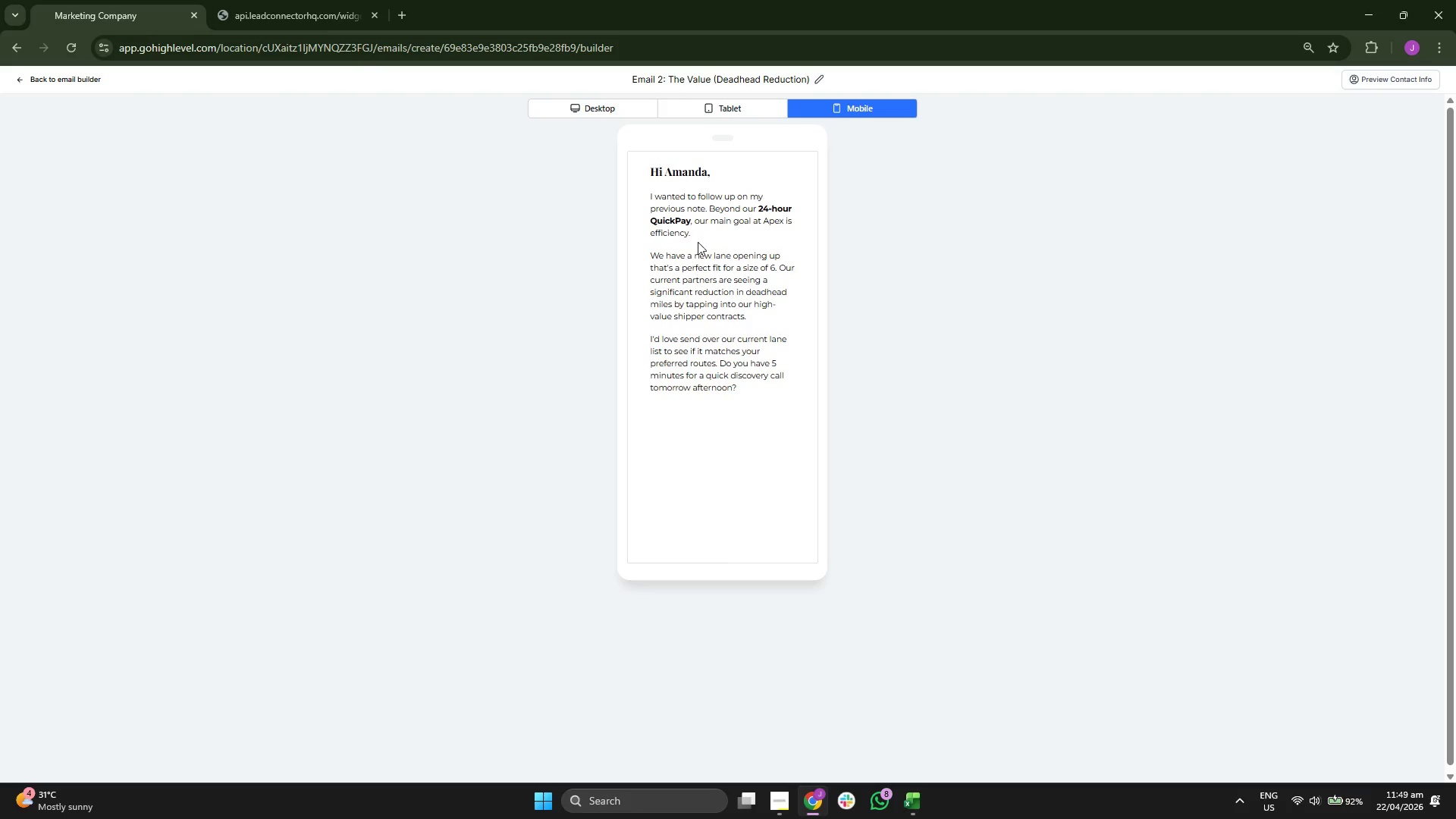 
double_click([719, 219])
 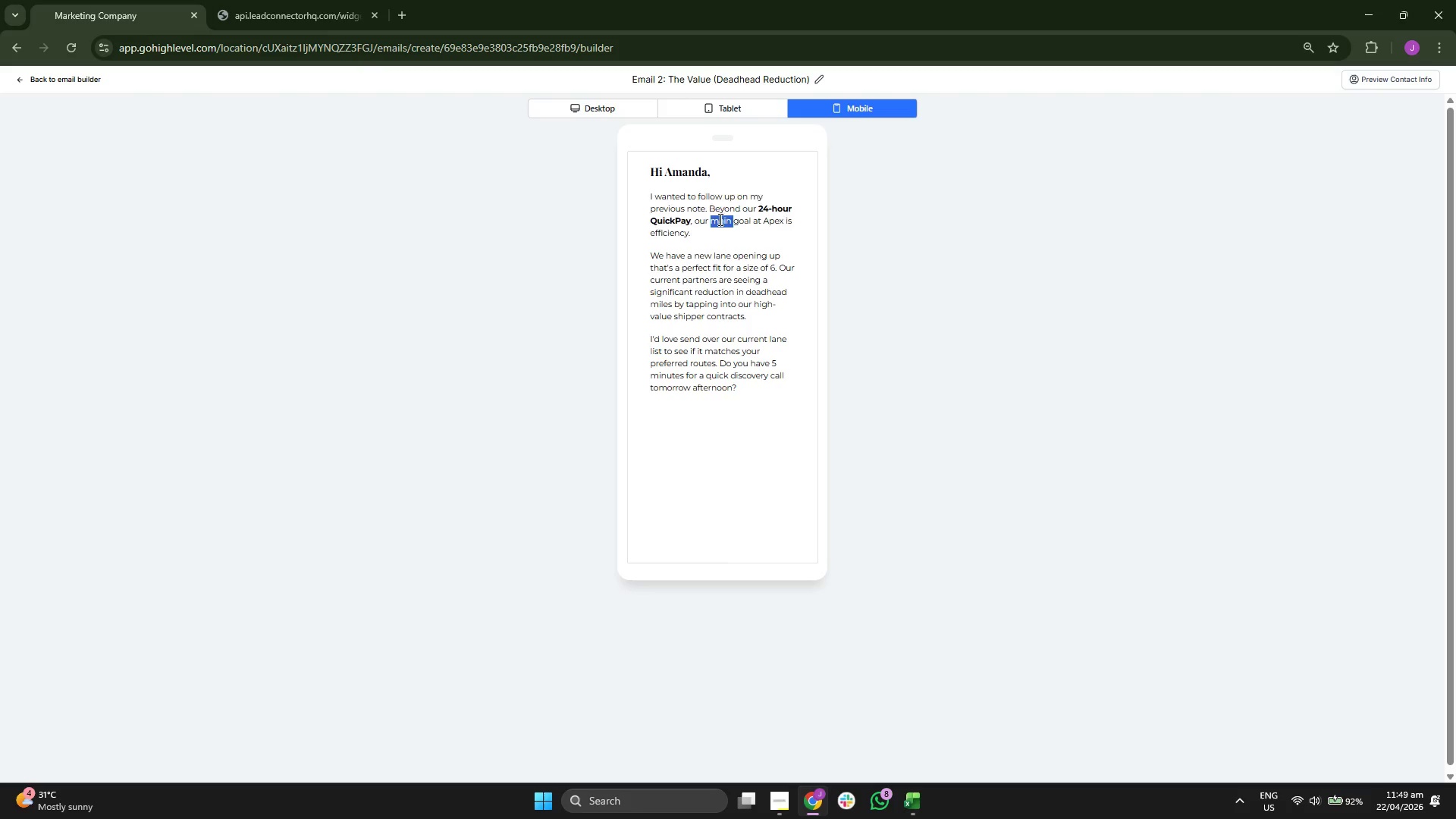 
triple_click([719, 219])
 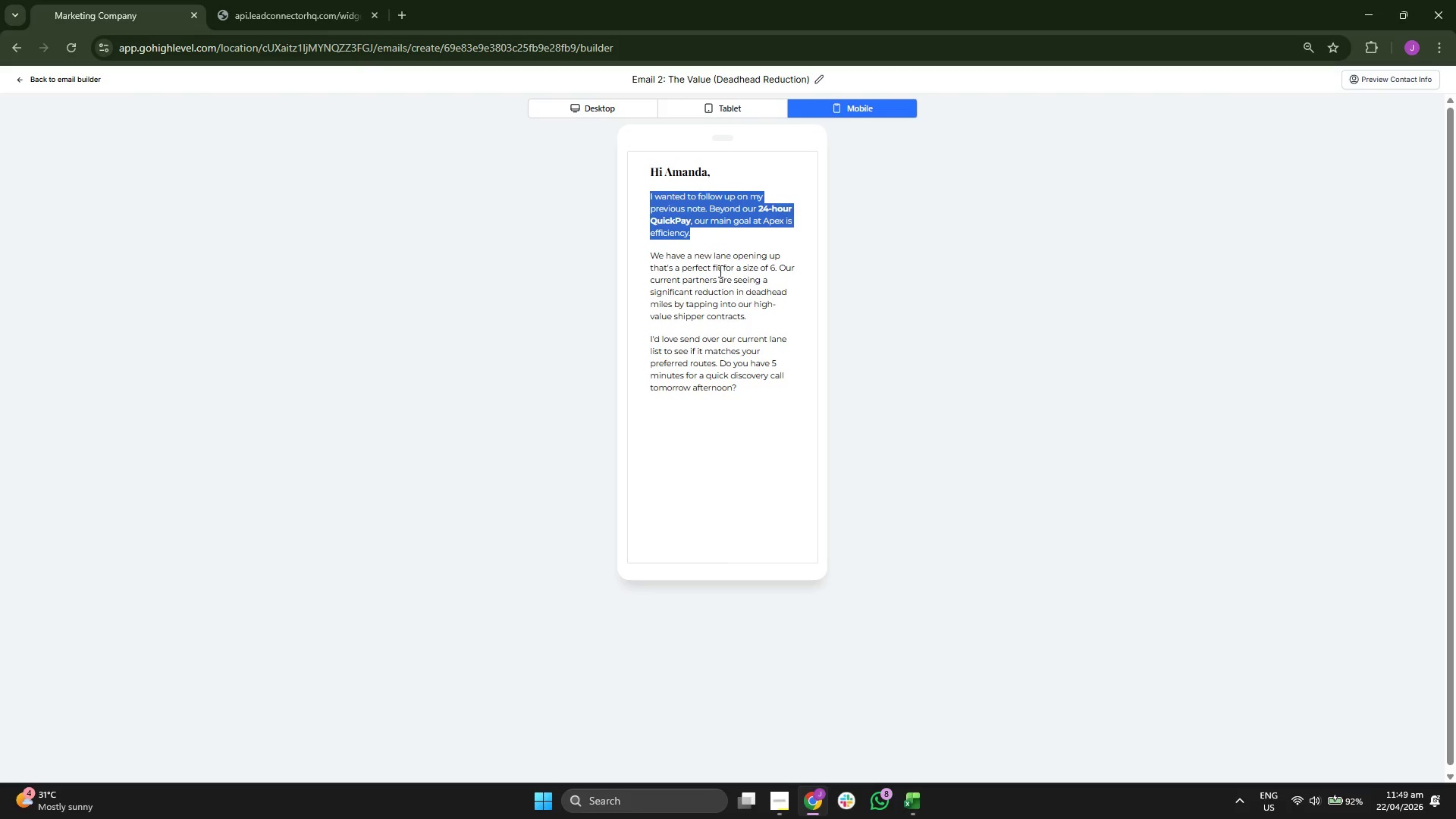 
left_click([731, 322])
 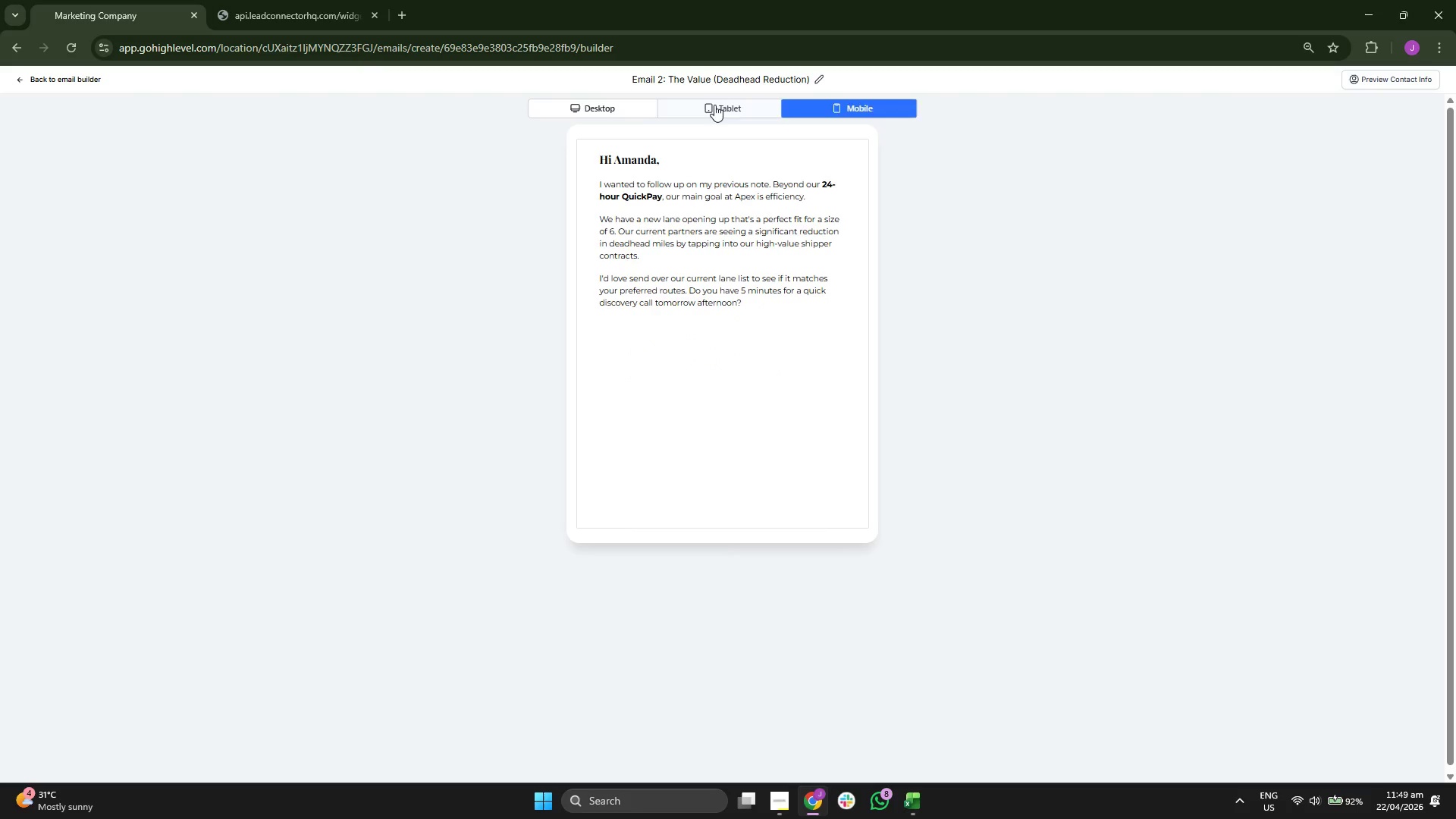 
double_click([626, 109])
 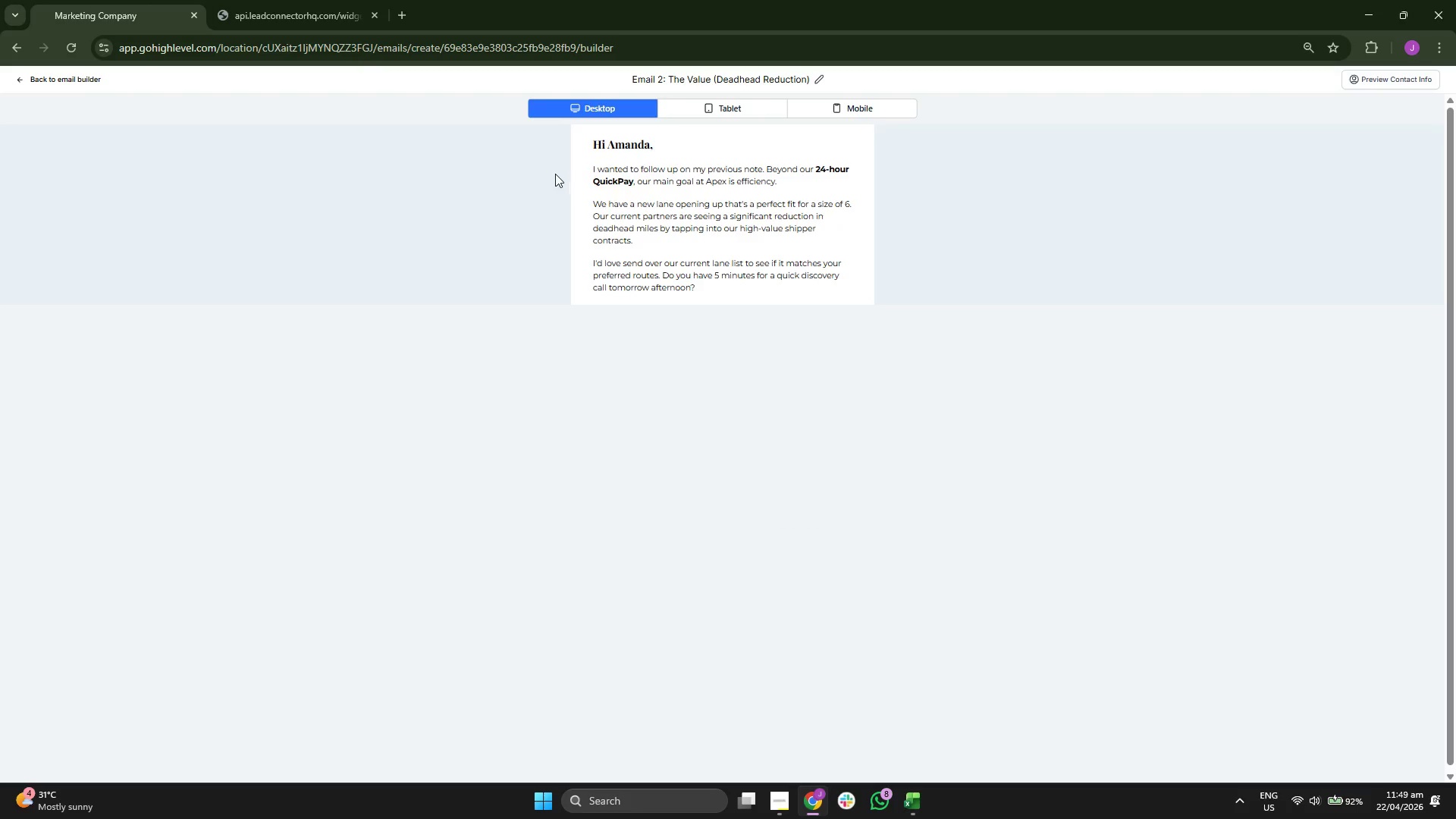 
wait(9.33)
 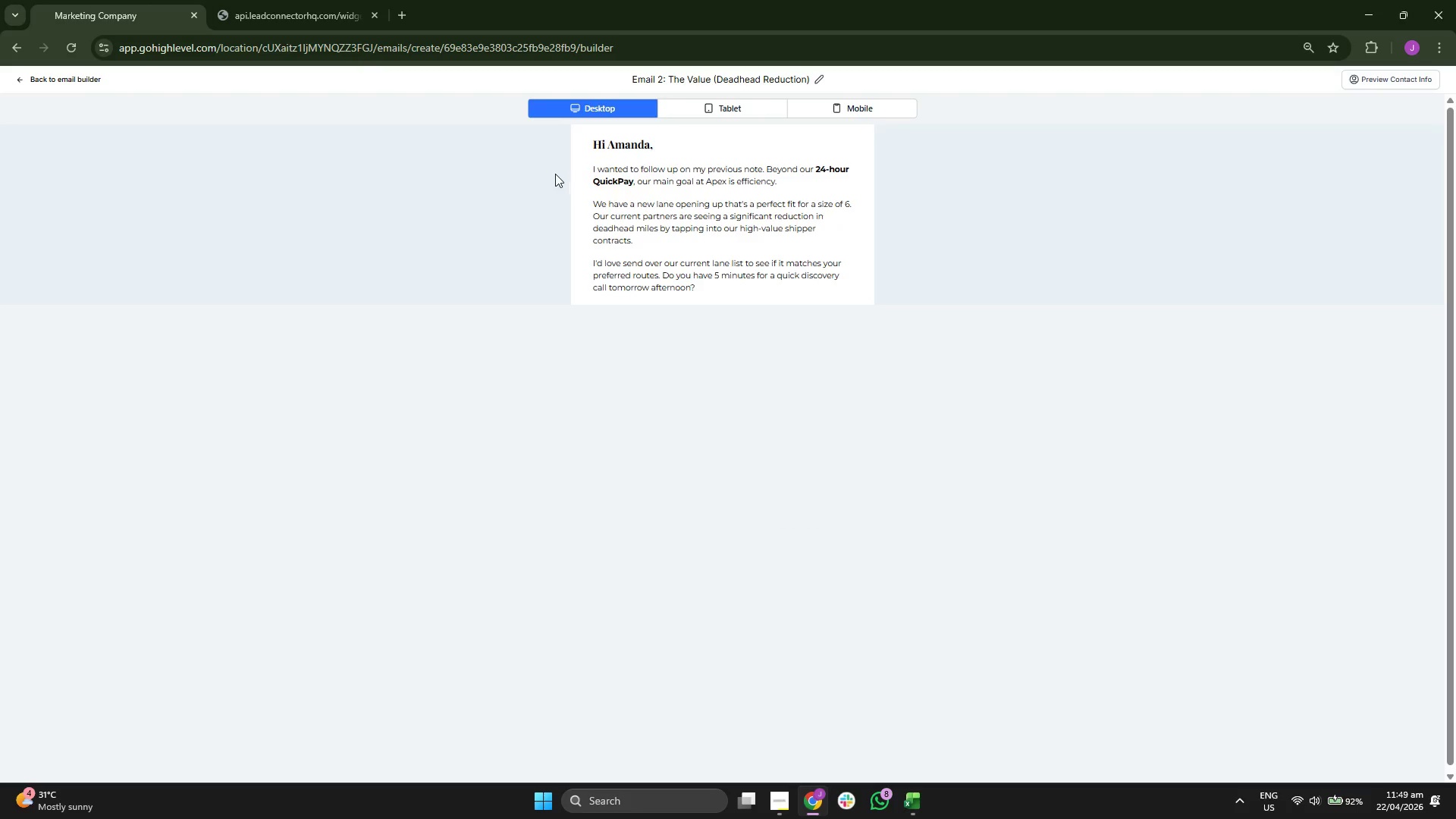 
left_click([1411, 78])
 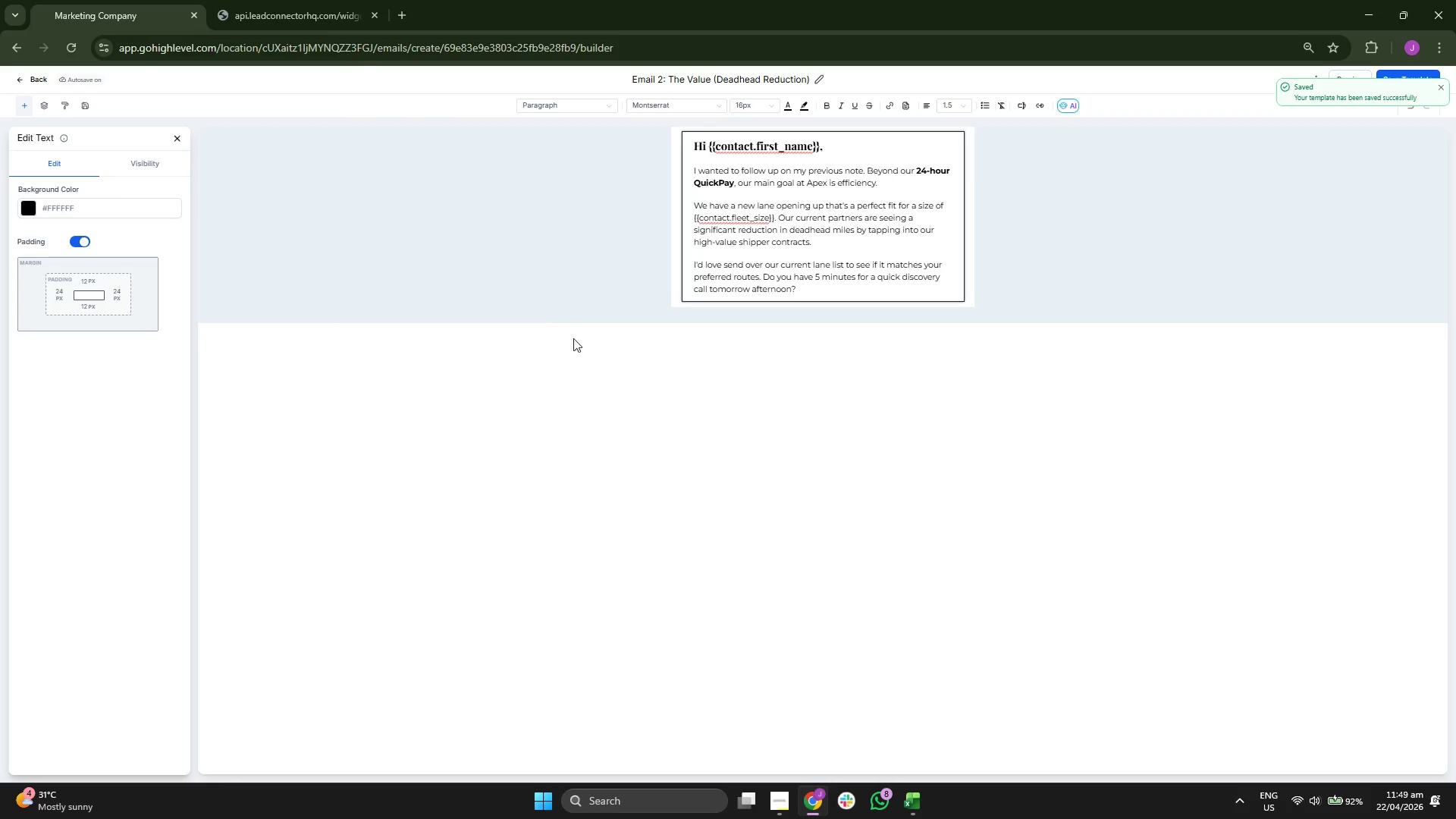 
left_click([30, 74])
 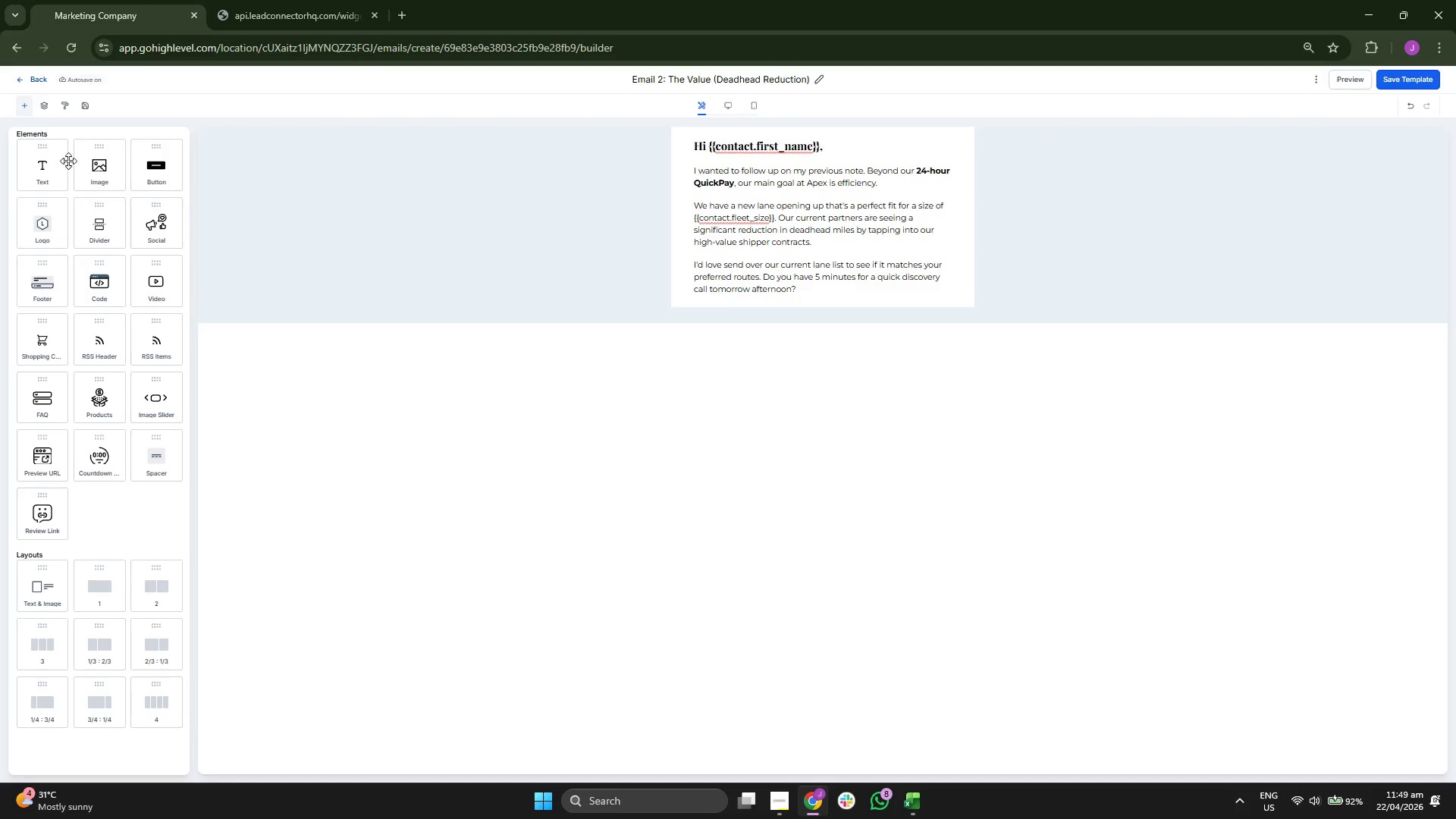 
left_click([36, 80])
 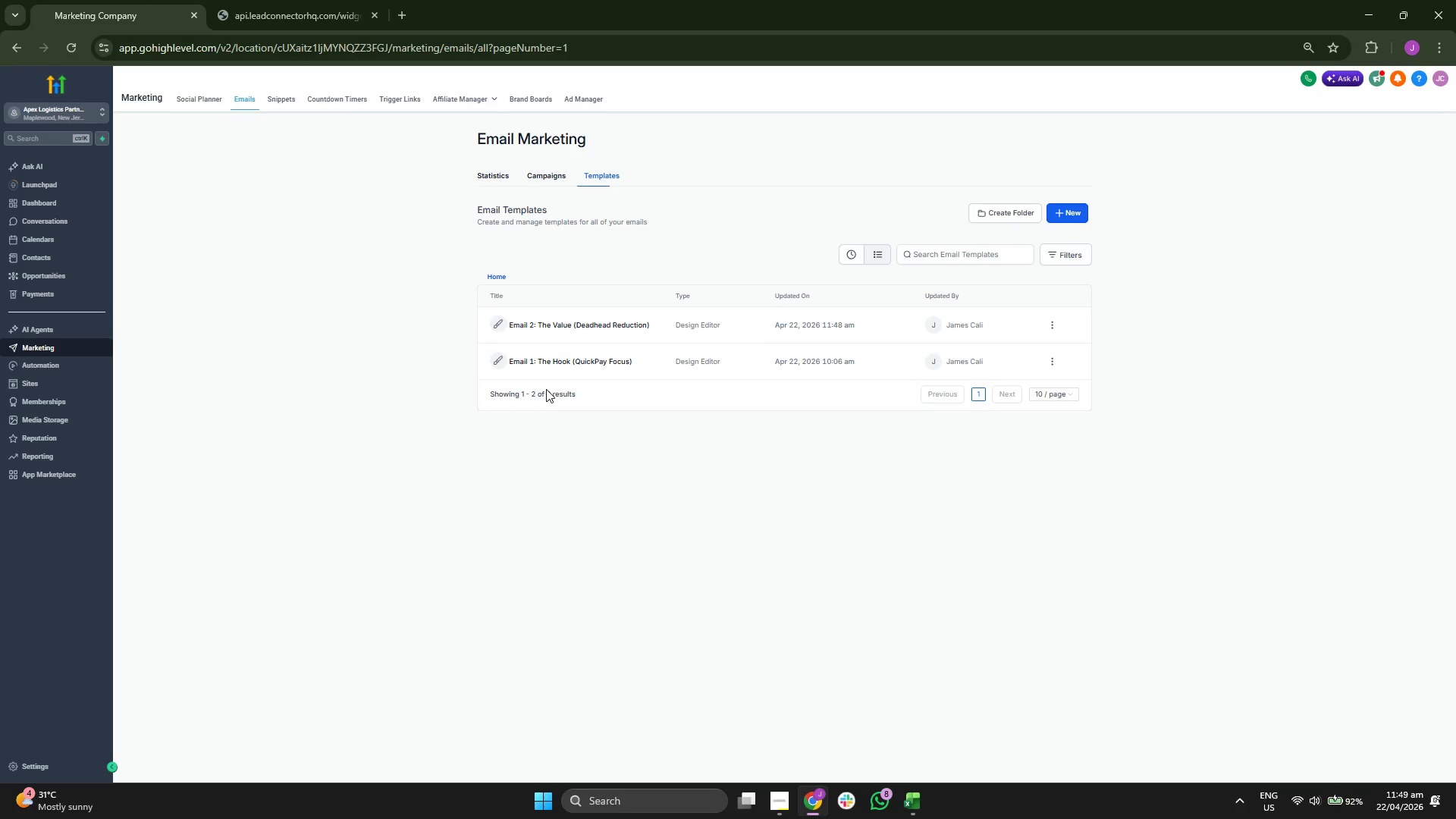 
wait(9.12)
 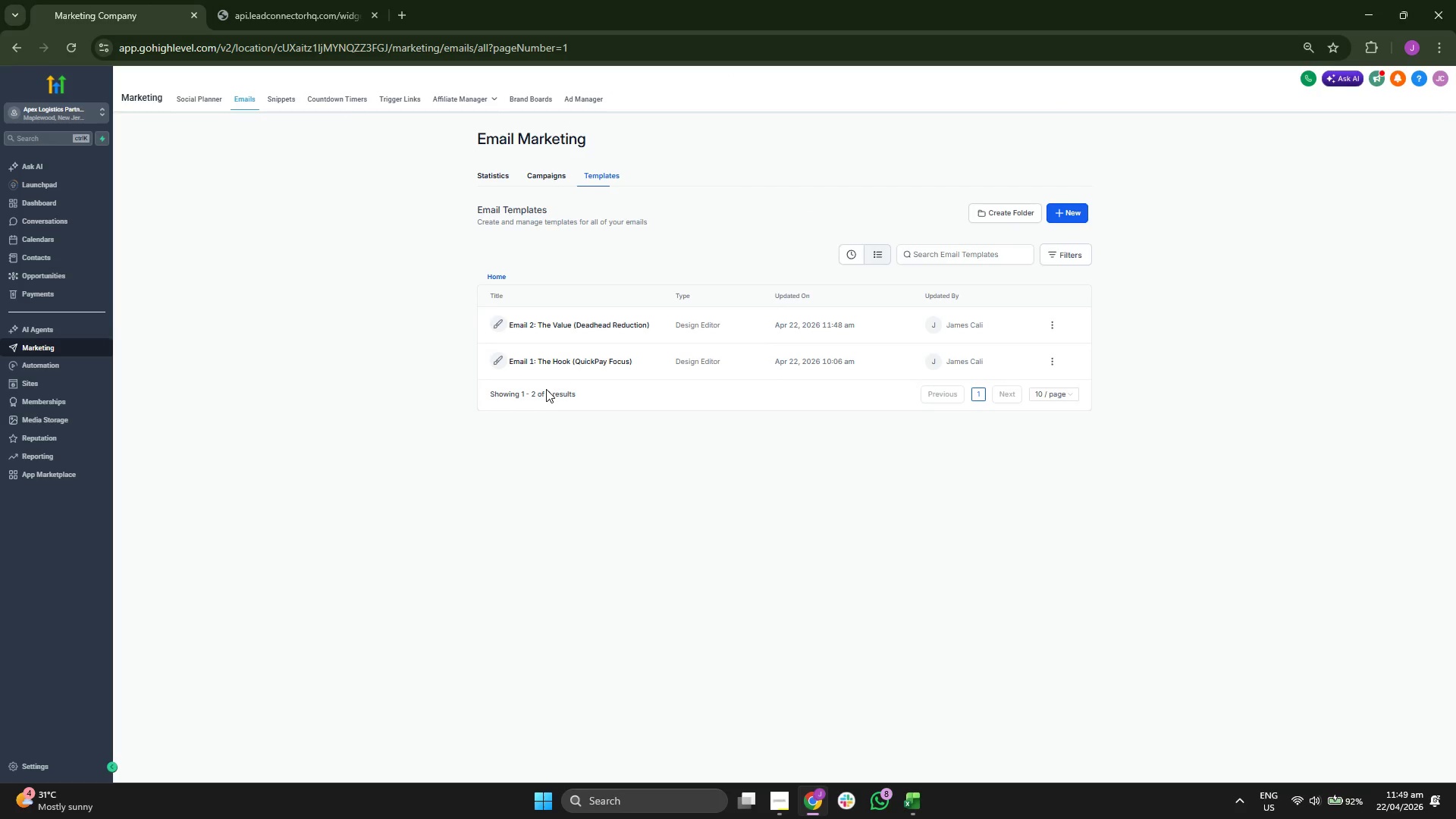 
left_click([74, 261])
 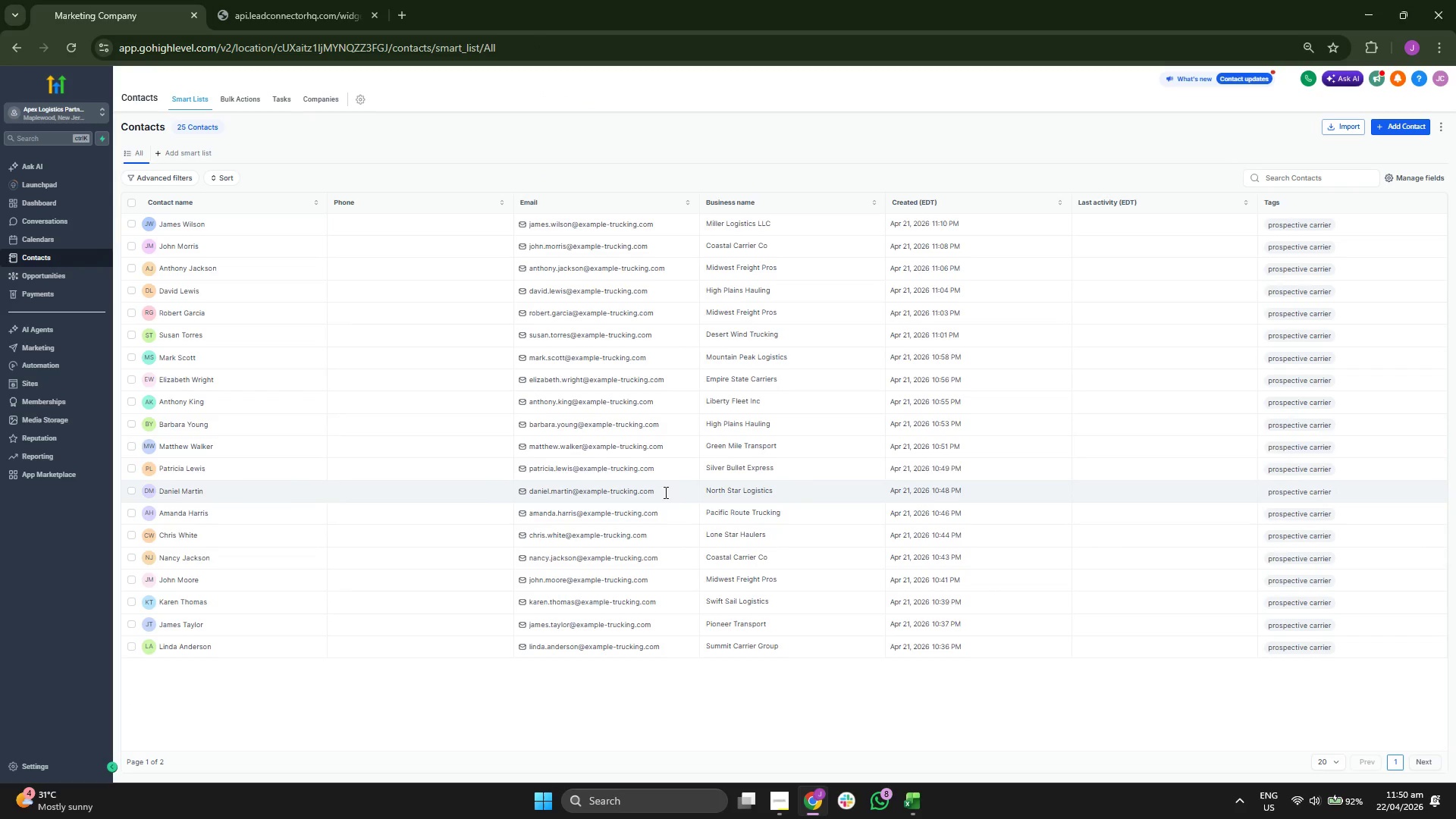 
wait(5.72)
 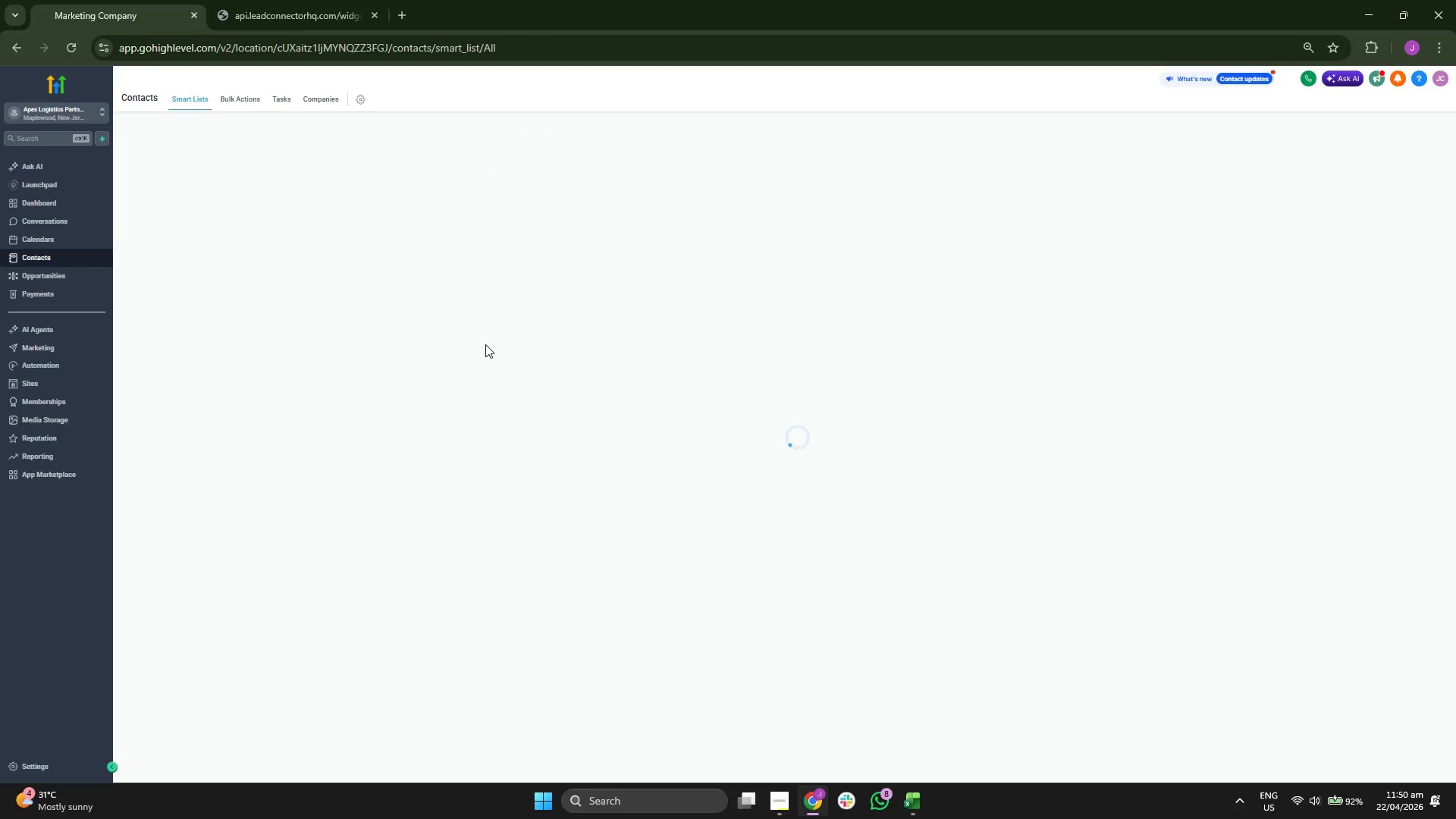 
left_click([67, 273])
 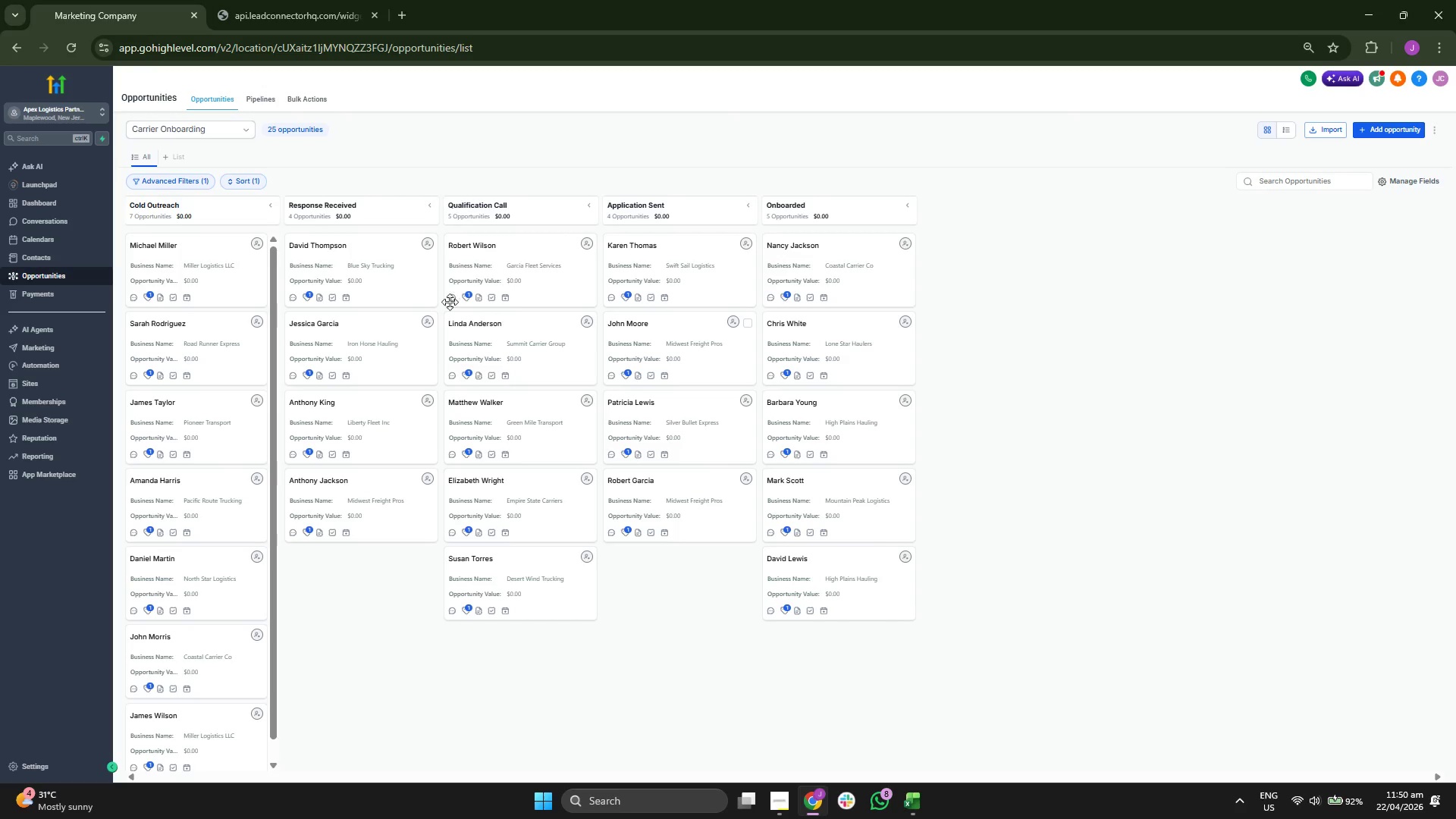 
scroll: coordinate [222, 443], scroll_direction: down, amount: 8.0
 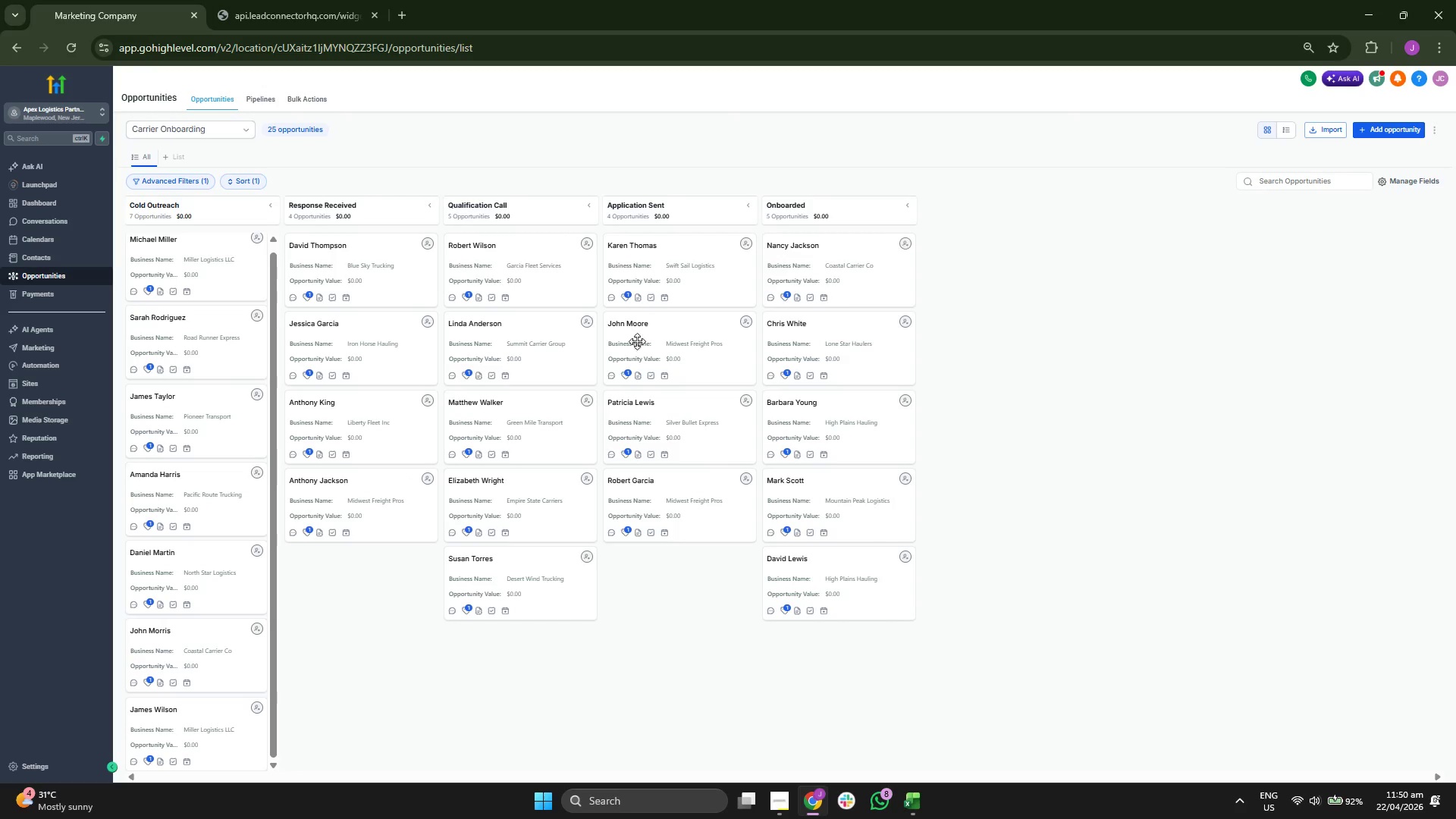 
left_click_drag(start_coordinate=[197, 565], to_coordinate=[522, 593])
 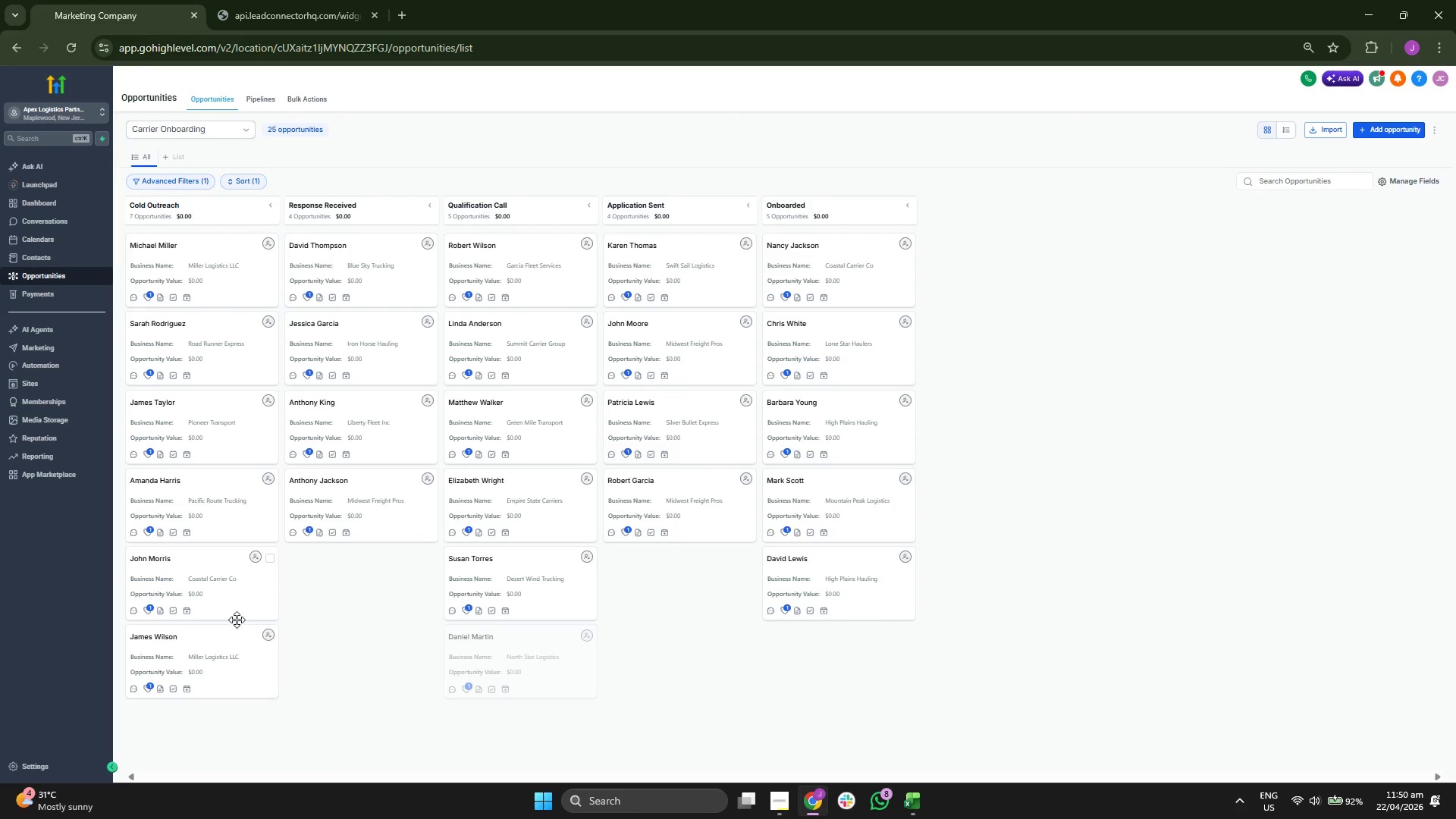 
left_click_drag(start_coordinate=[220, 635], to_coordinate=[716, 544])
 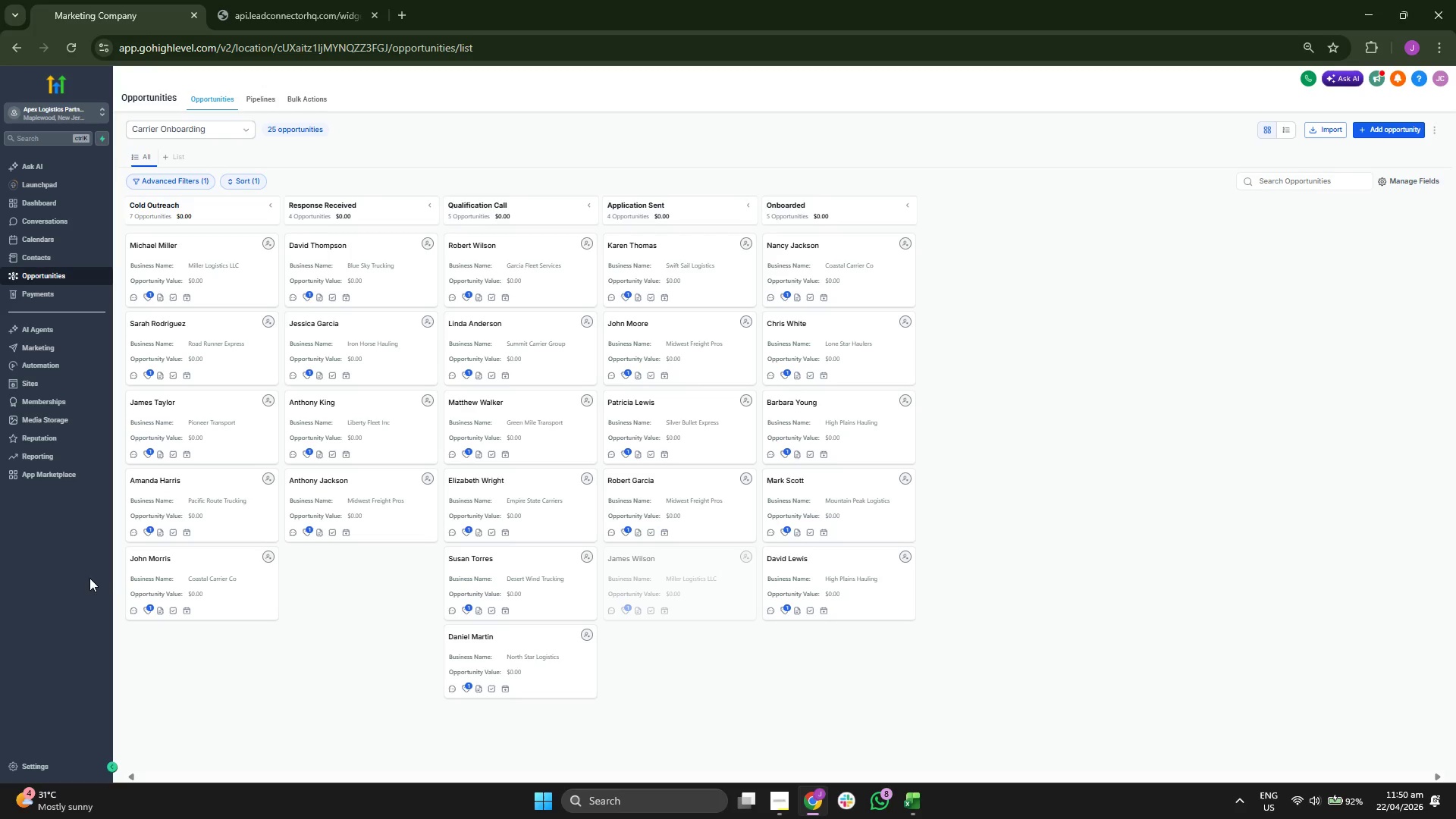 
left_click_drag(start_coordinate=[187, 582], to_coordinate=[884, 596])
 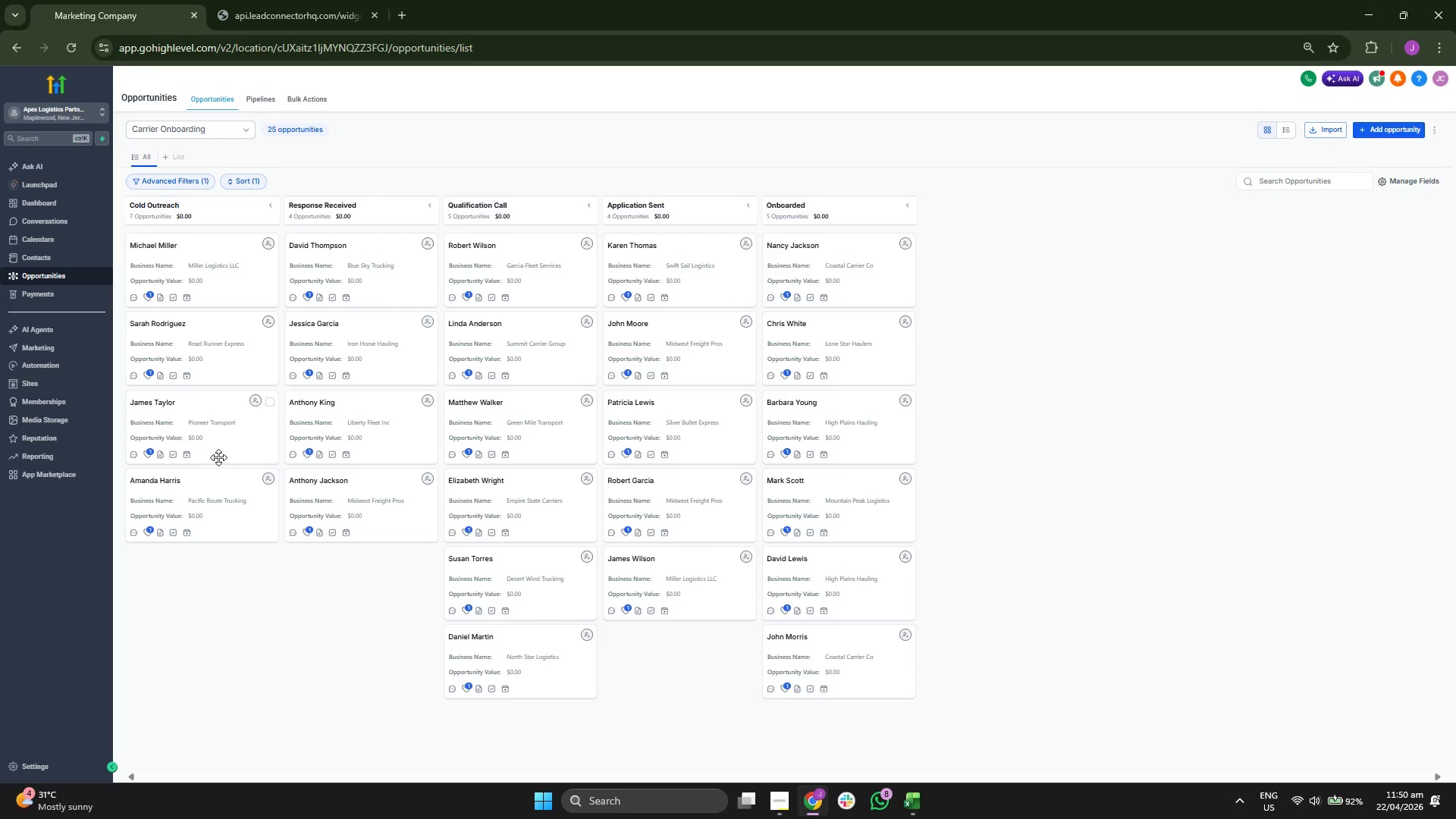 
left_click_drag(start_coordinate=[217, 512], to_coordinate=[353, 510])
 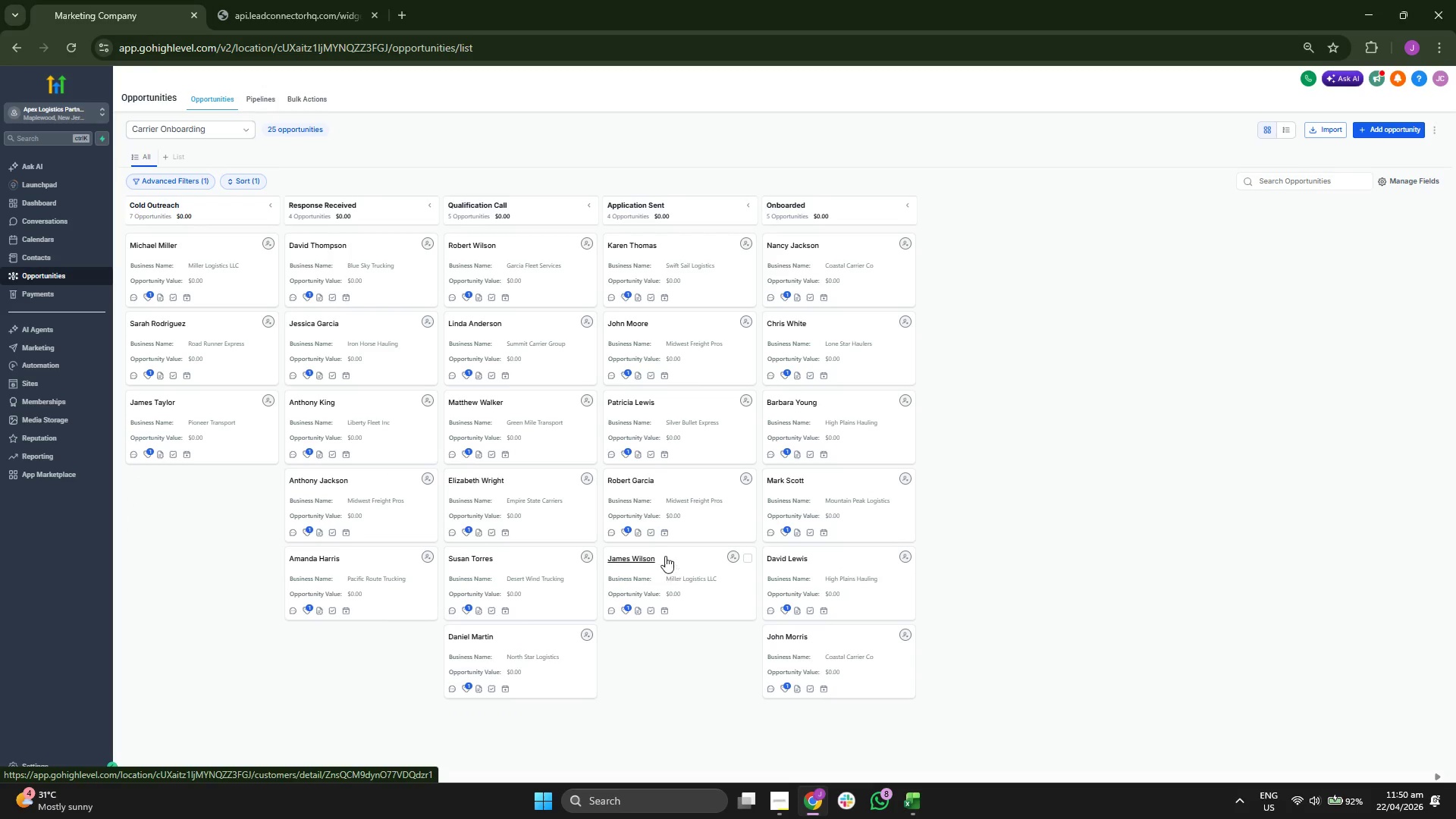 
scroll: coordinate [1116, 387], scroll_direction: down, amount: 4.0
 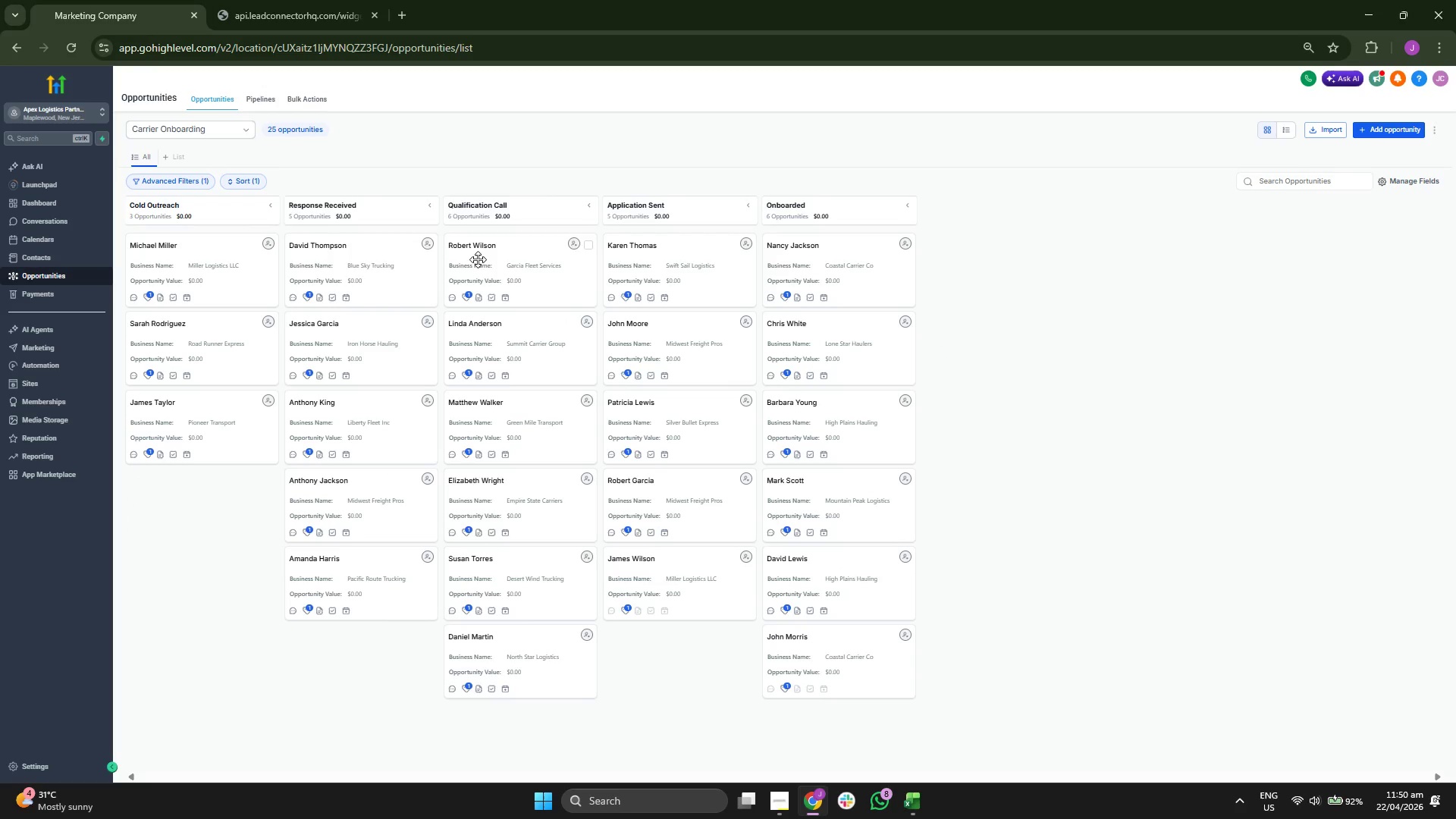 
left_click([43, 205])
 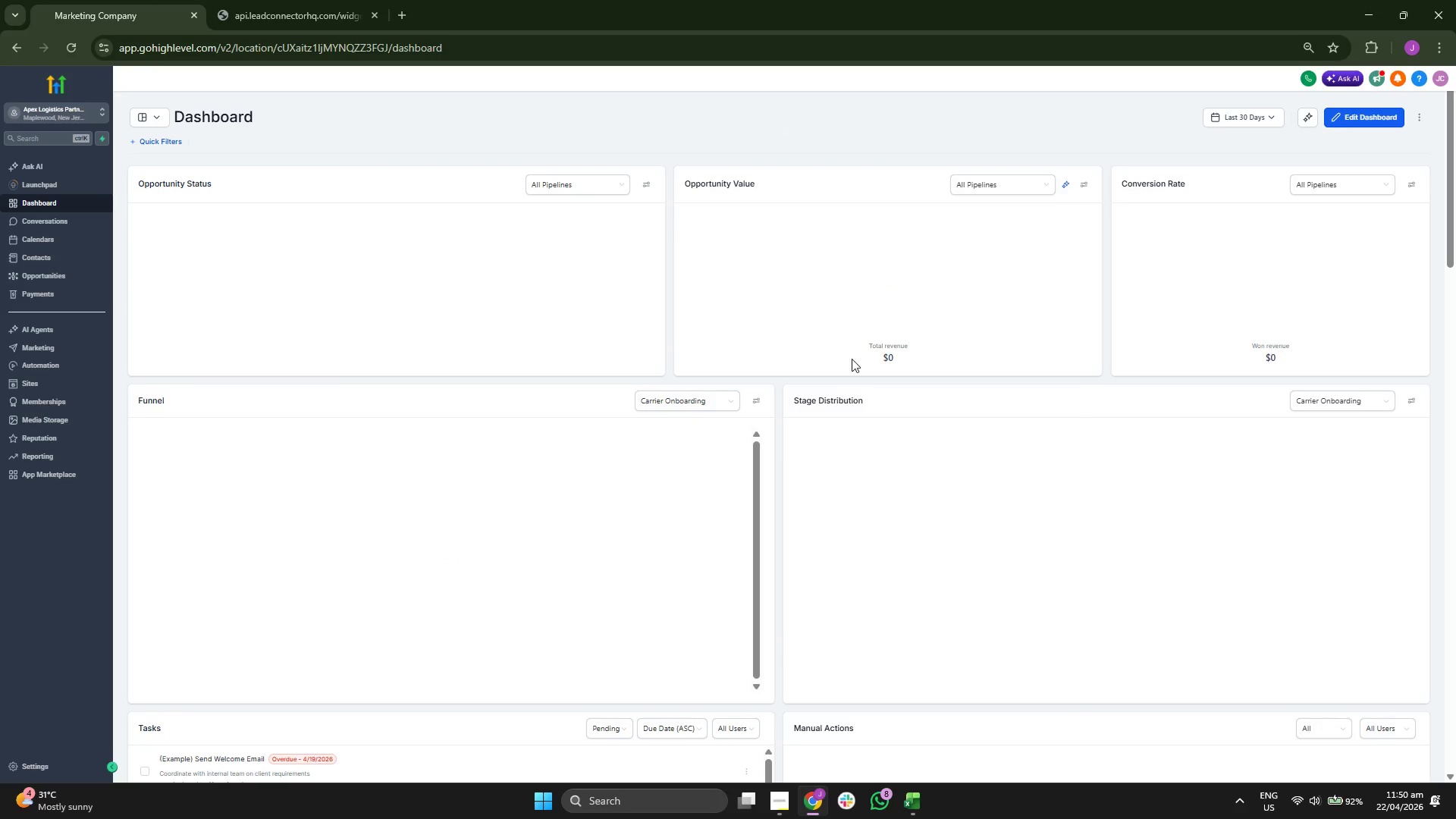 
wait(7.95)
 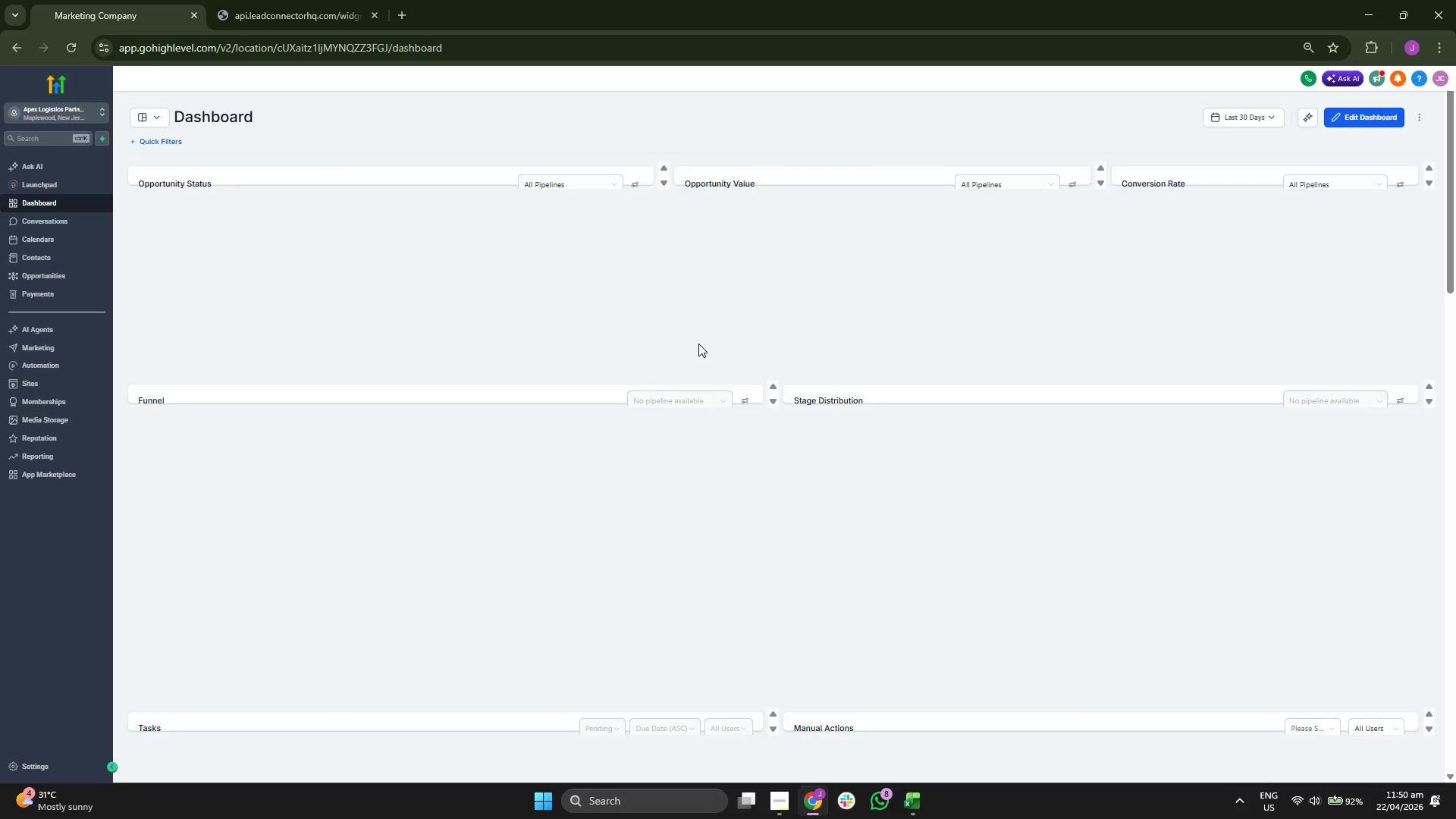 
scroll: coordinate [935, 346], scroll_direction: down, amount: 18.0
 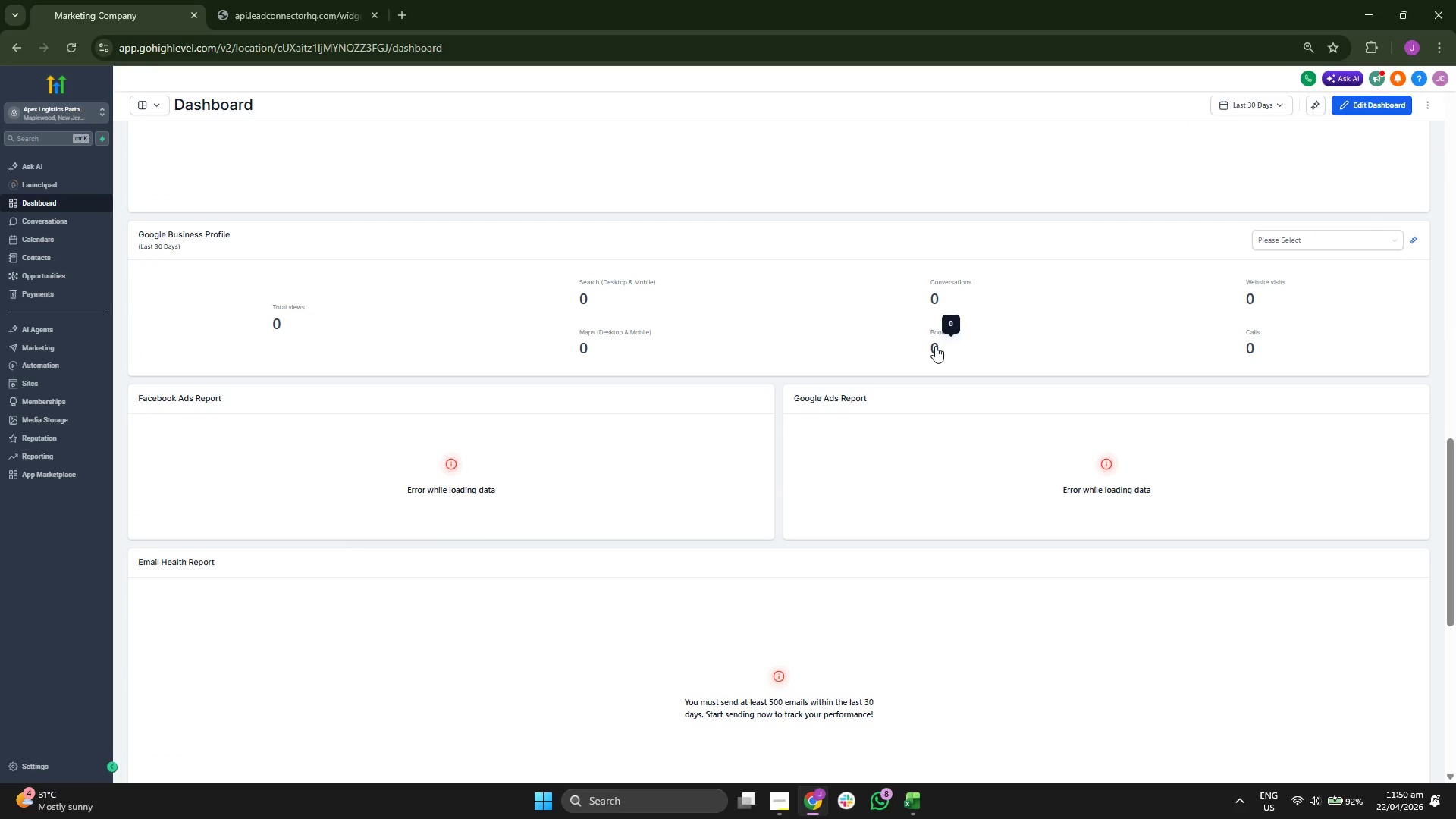 
scroll: coordinate [935, 347], scroll_direction: up, amount: 20.0
 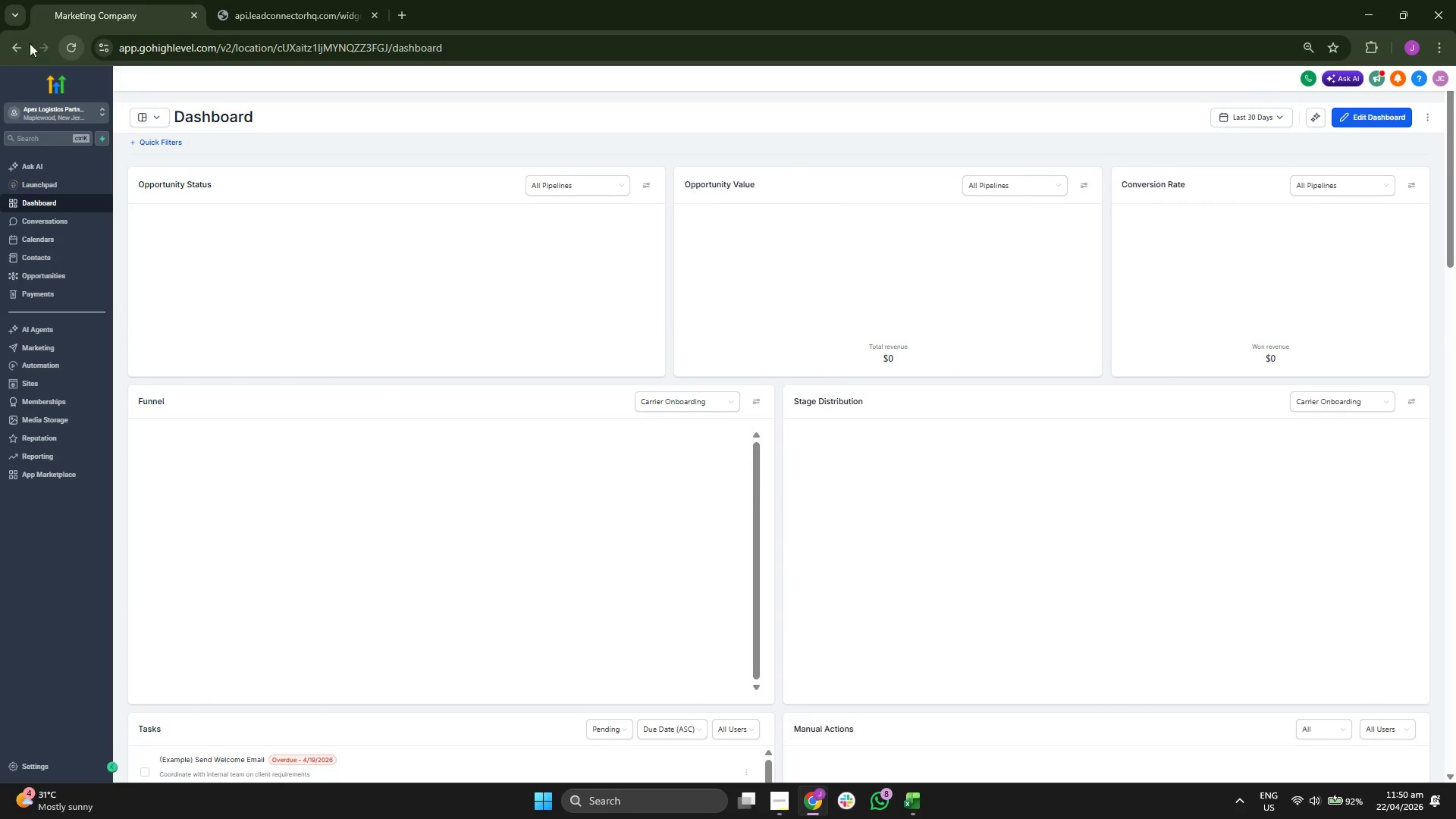 
left_click([67, 44])
 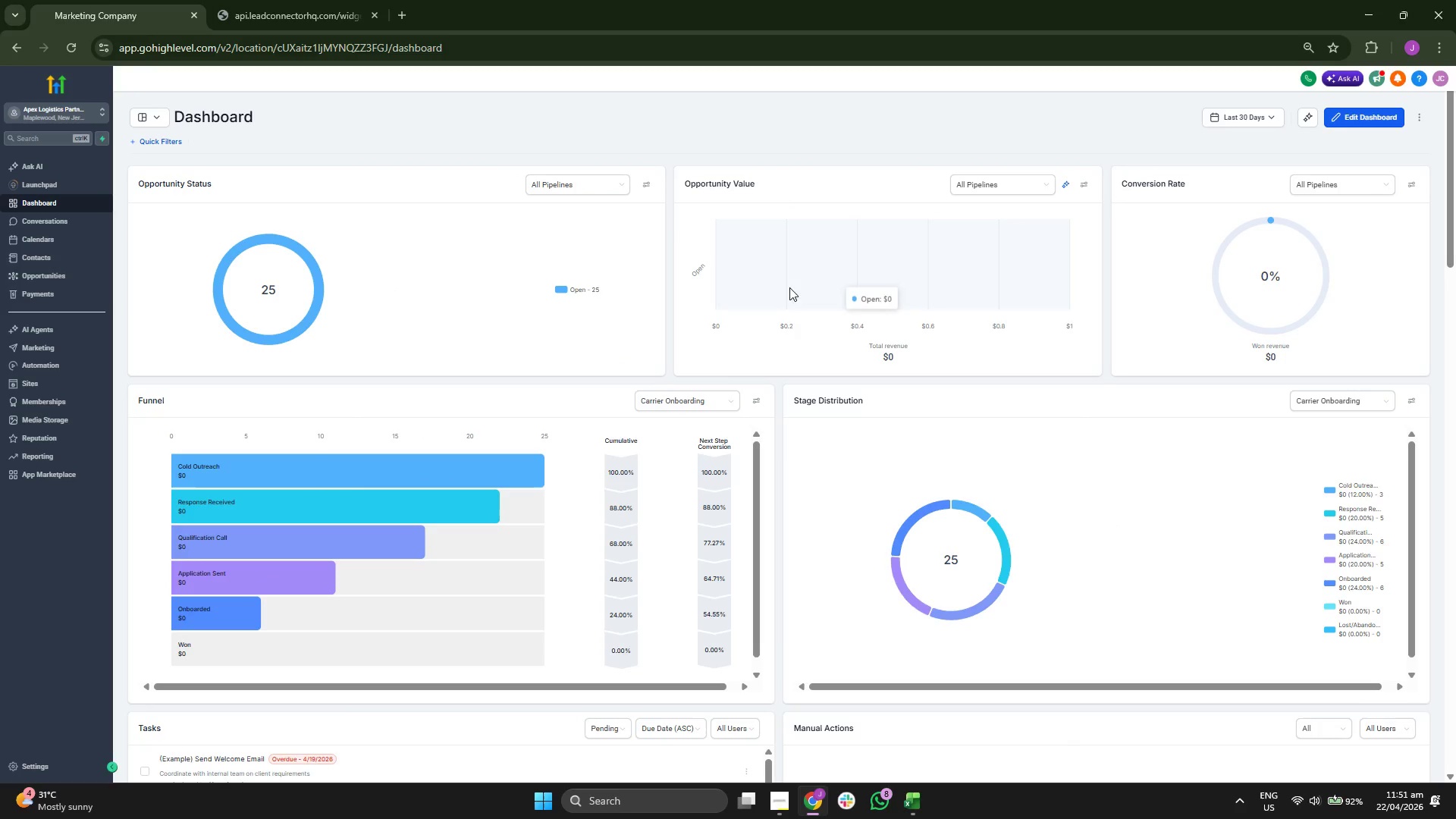 
wait(21.12)
 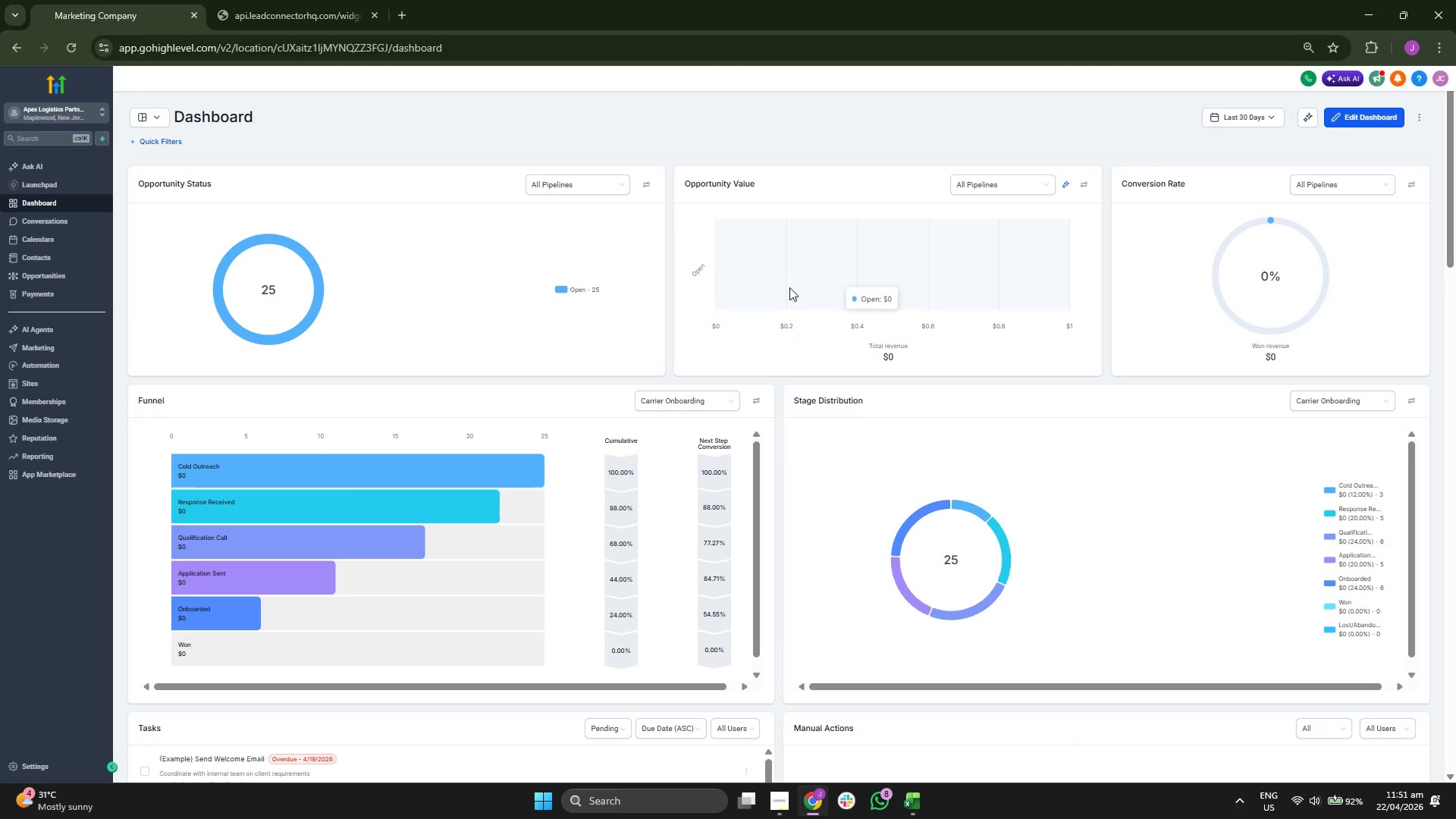 
scroll: coordinate [999, 391], scroll_direction: down, amount: 5.0
 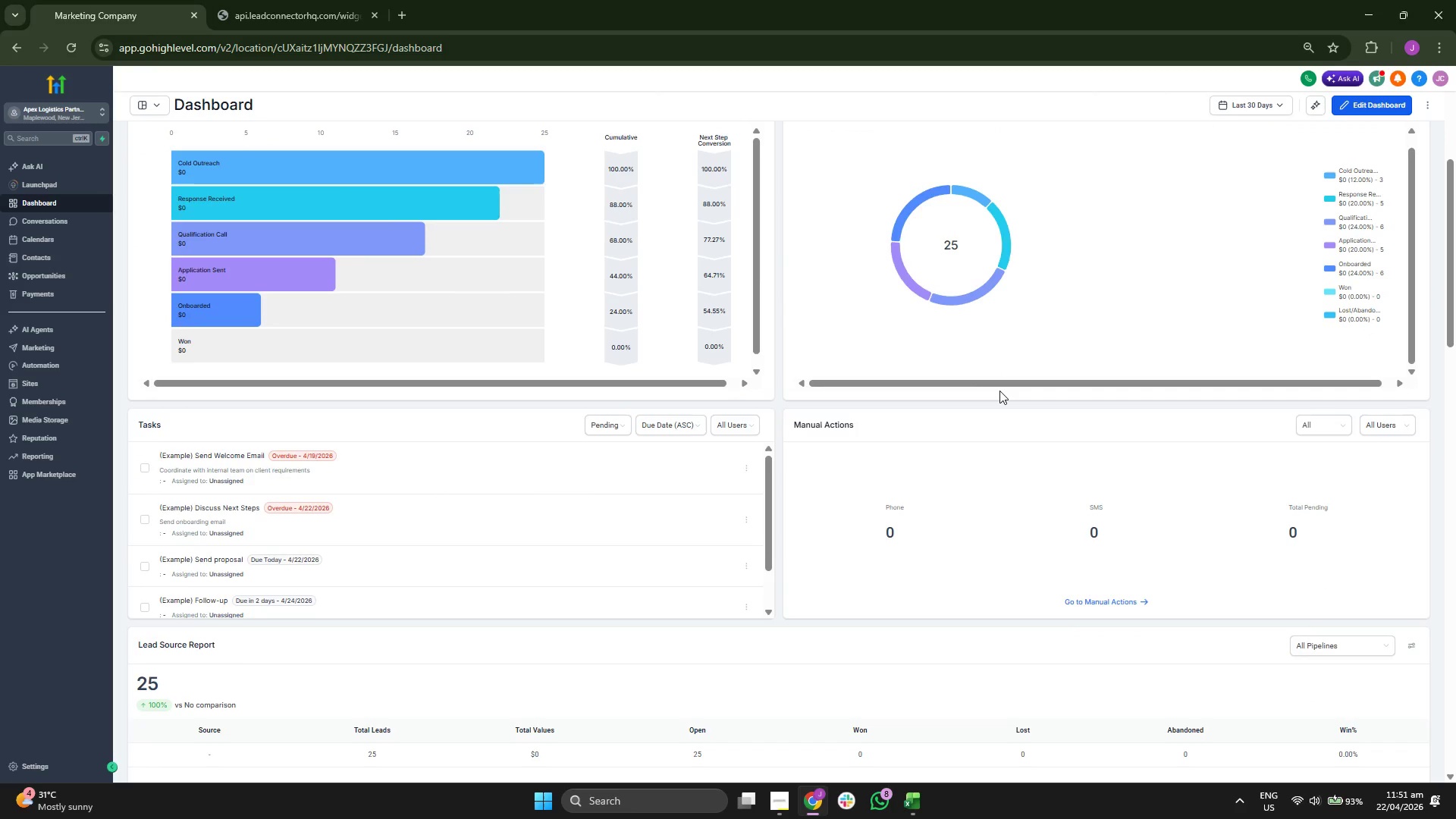 
scroll: coordinate [1002, 389], scroll_direction: up, amount: 1.0
 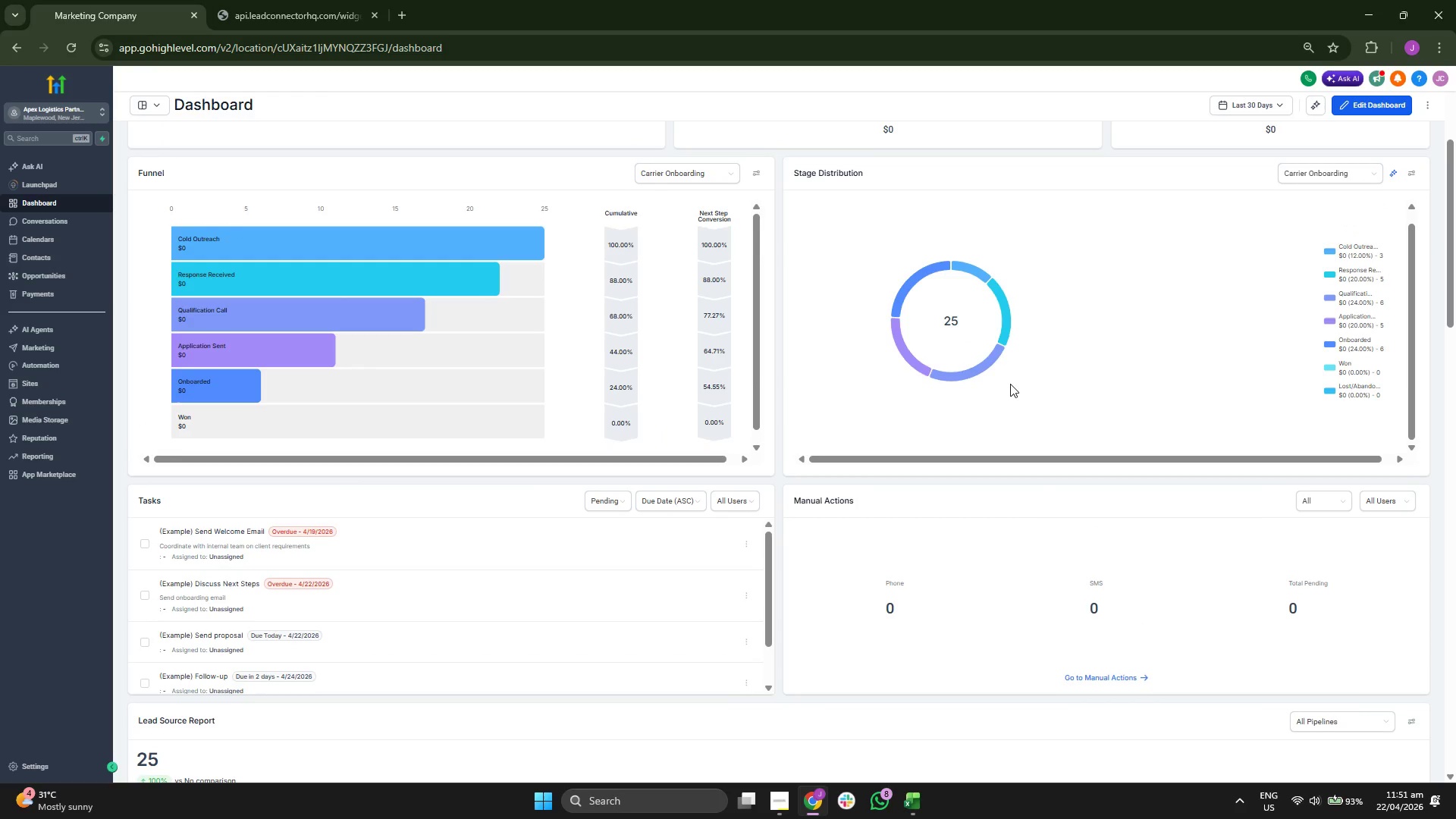 
wait(5.06)
 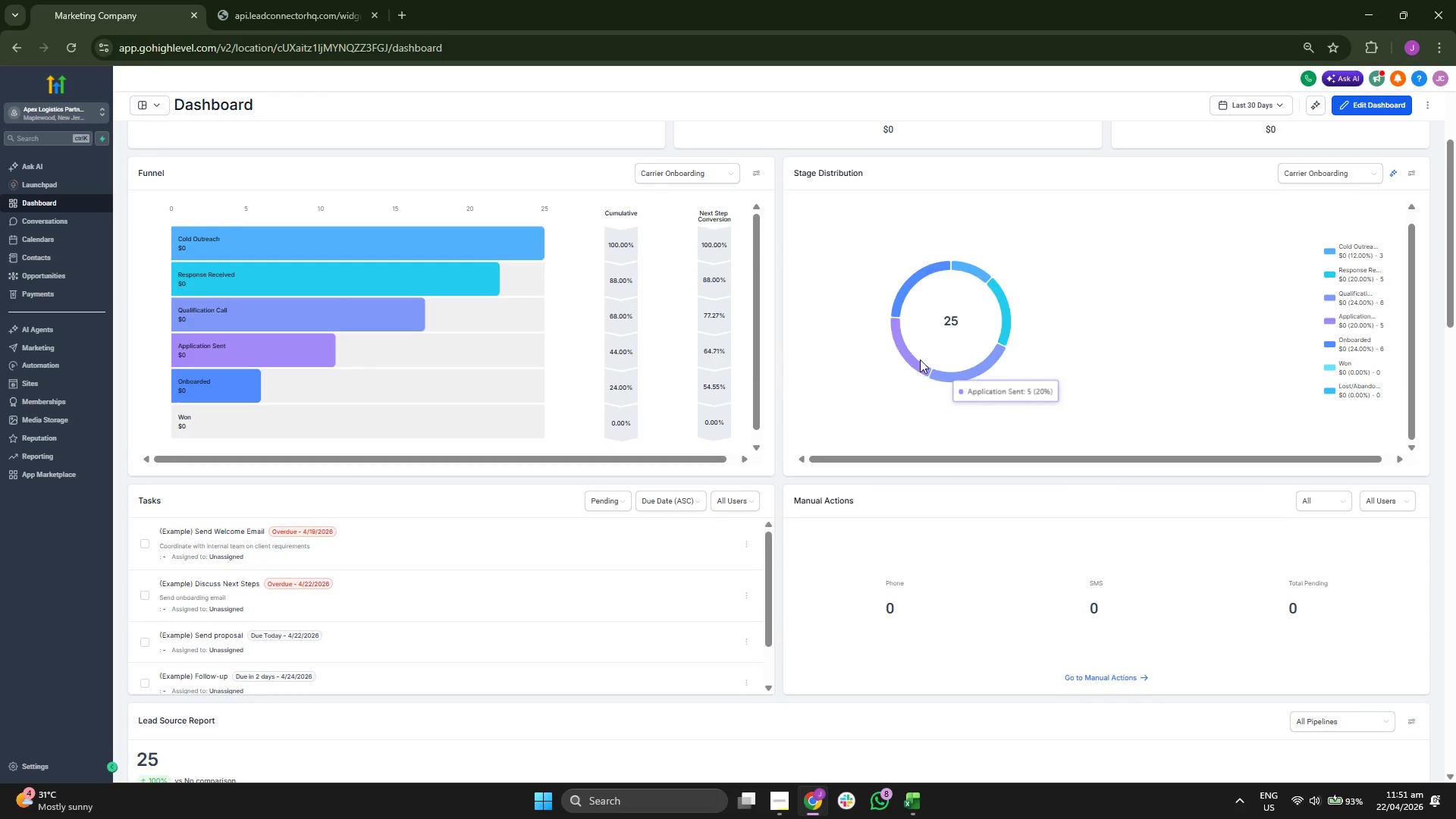 
scroll: coordinate [1072, 354], scroll_direction: up, amount: 4.0
 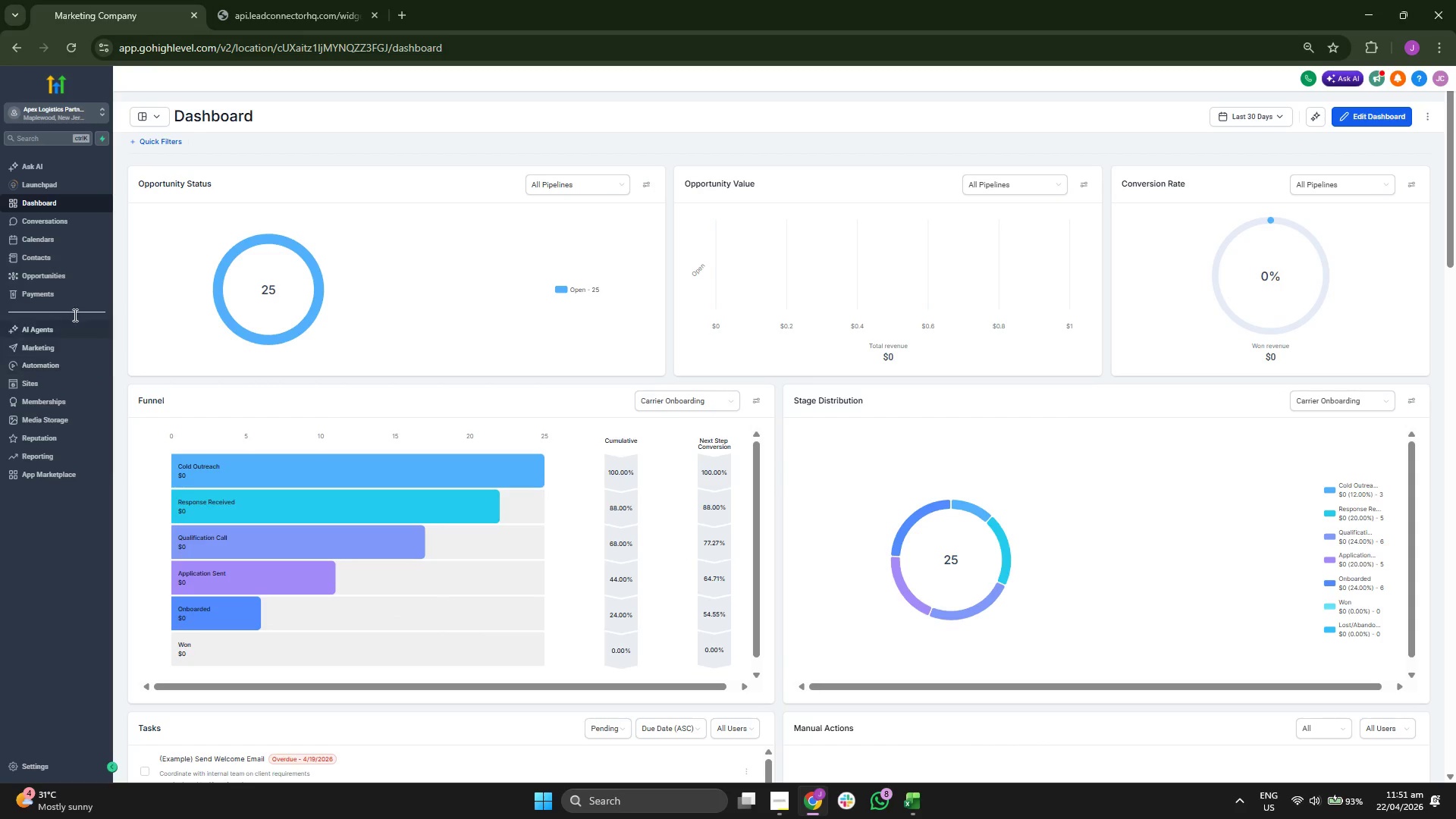 
wait(6.65)
 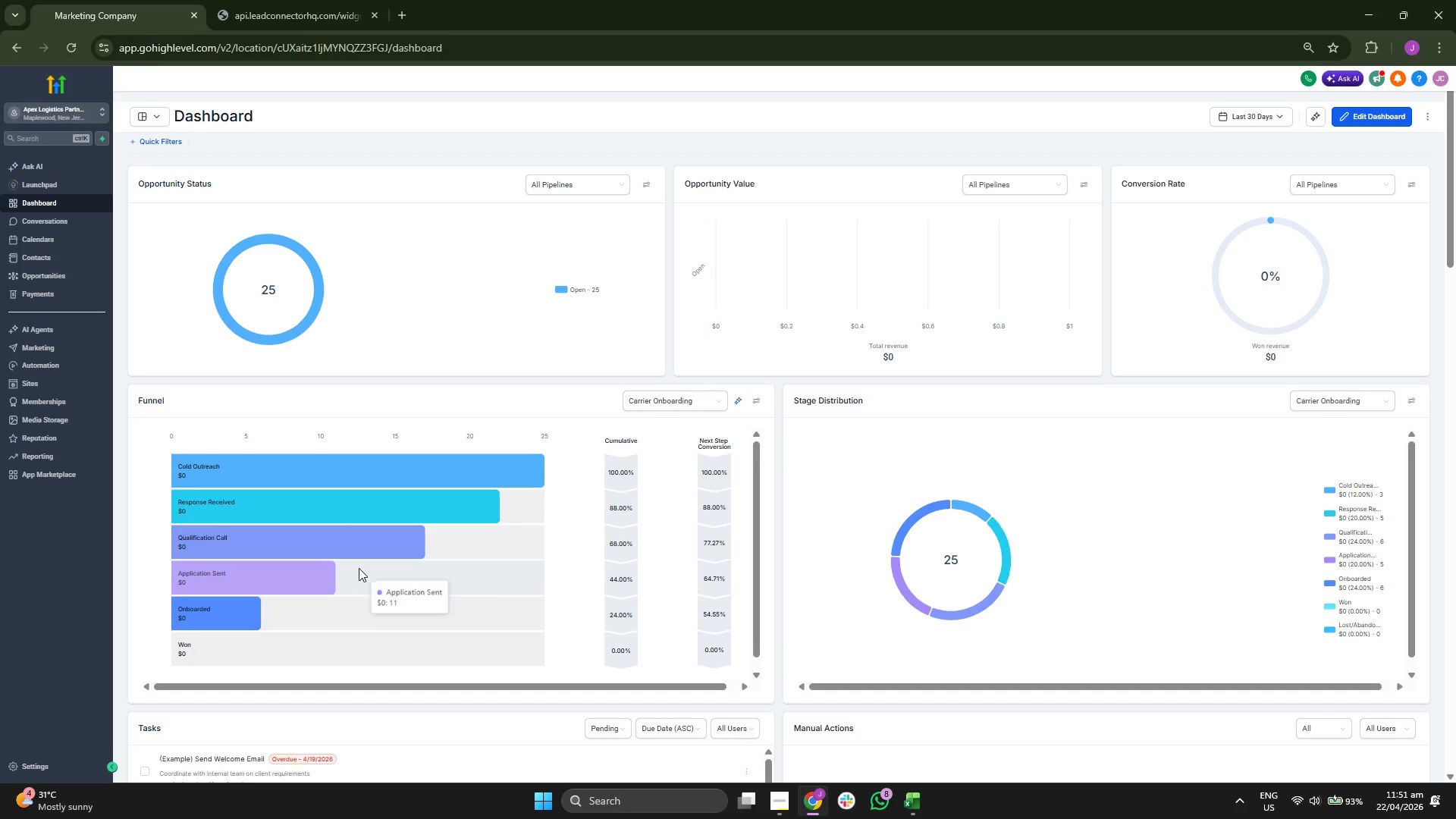 
left_click([53, 759])
 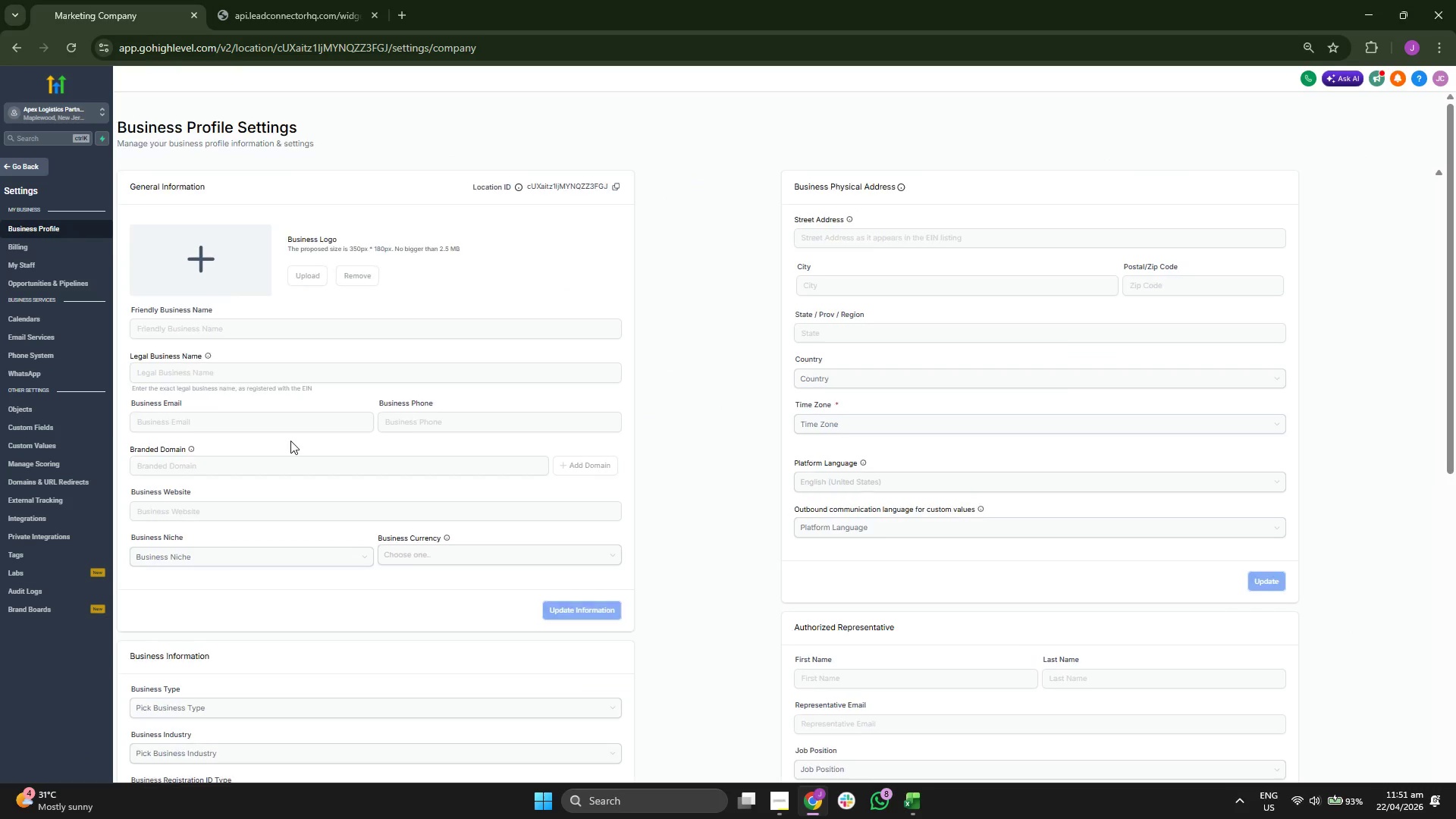 
wait(5.23)
 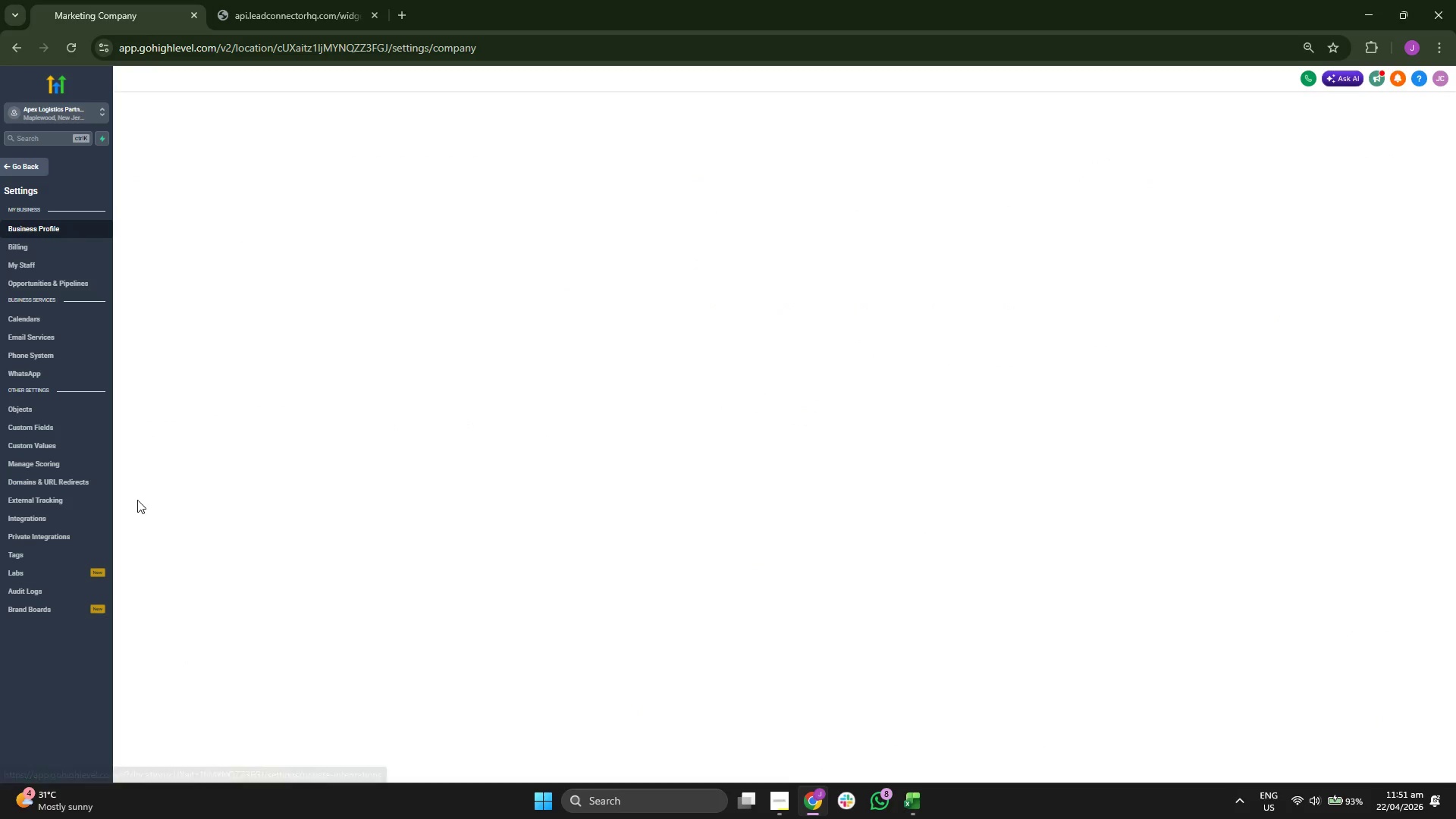 
left_click([67, 552])
 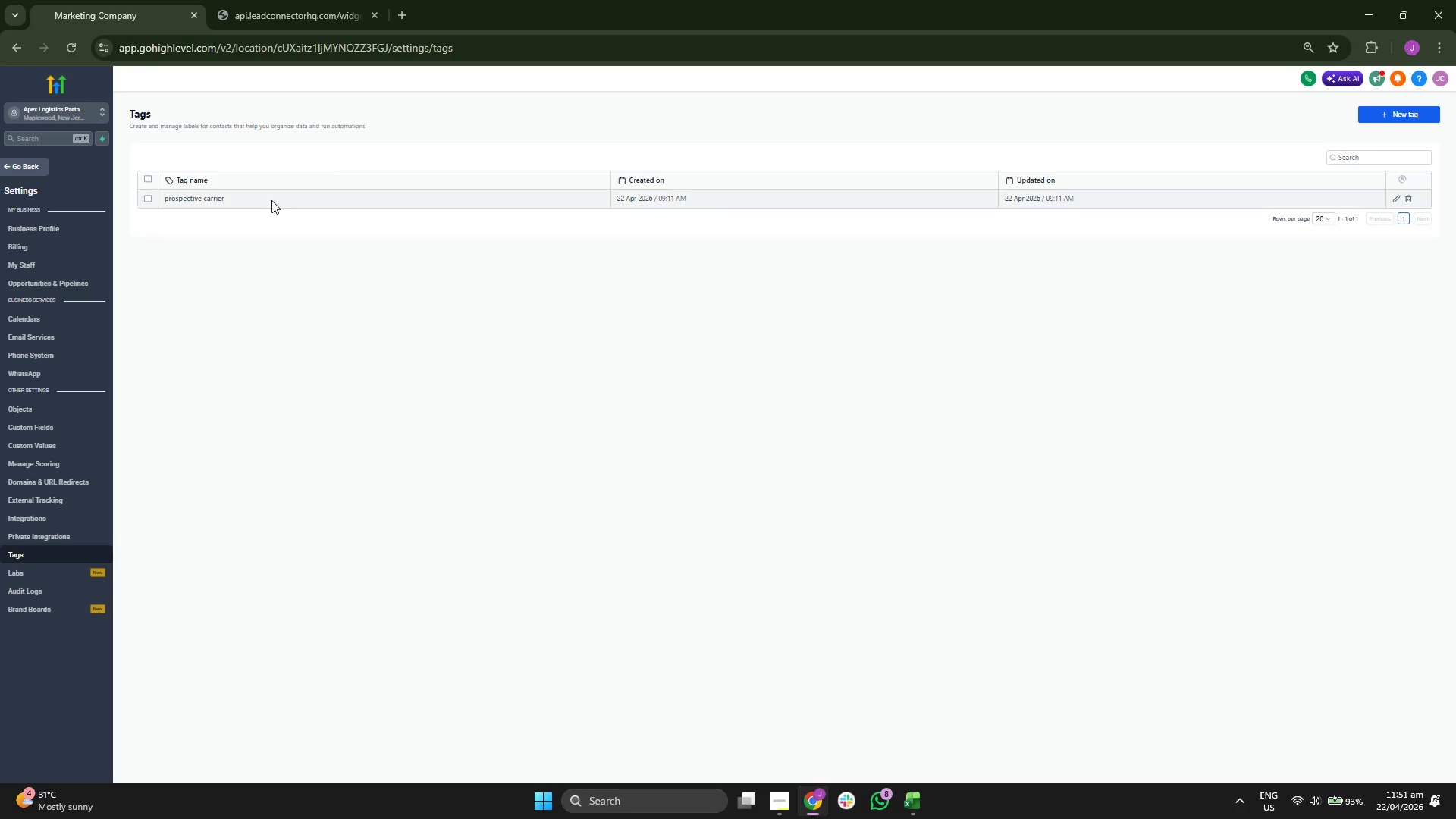 
wait(6.23)
 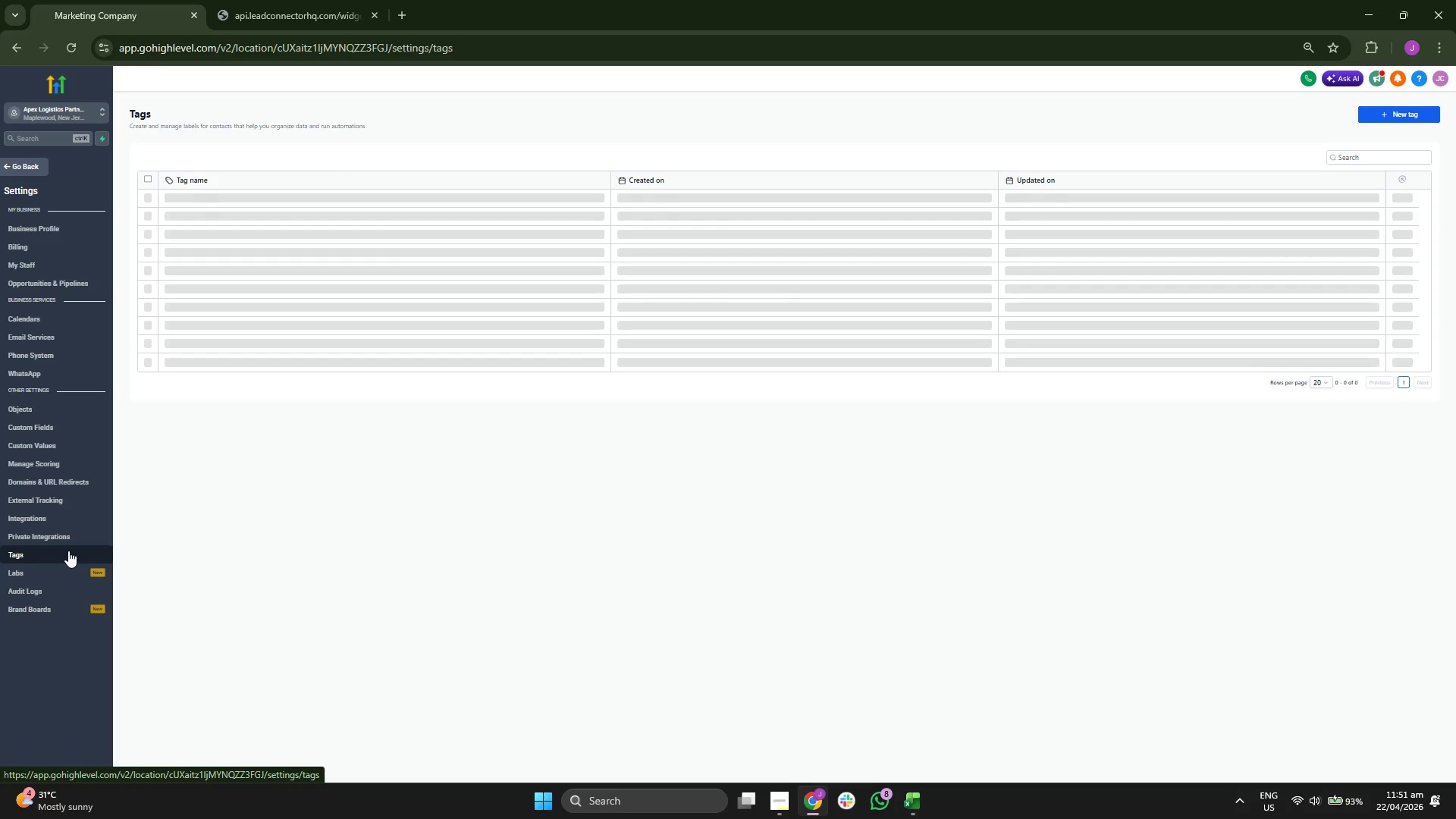 
left_click([51, 429])
 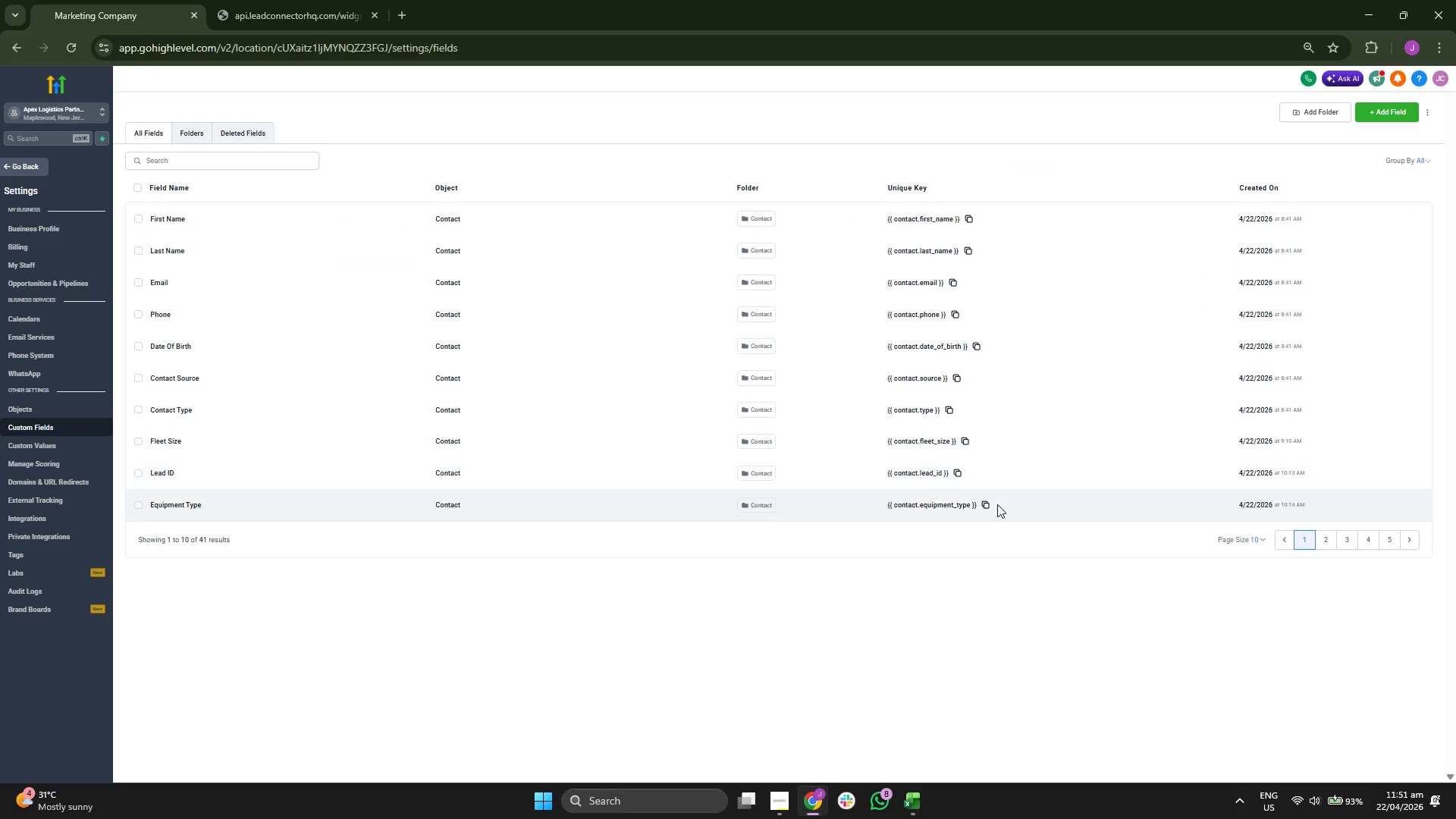 
left_click([1329, 541])
 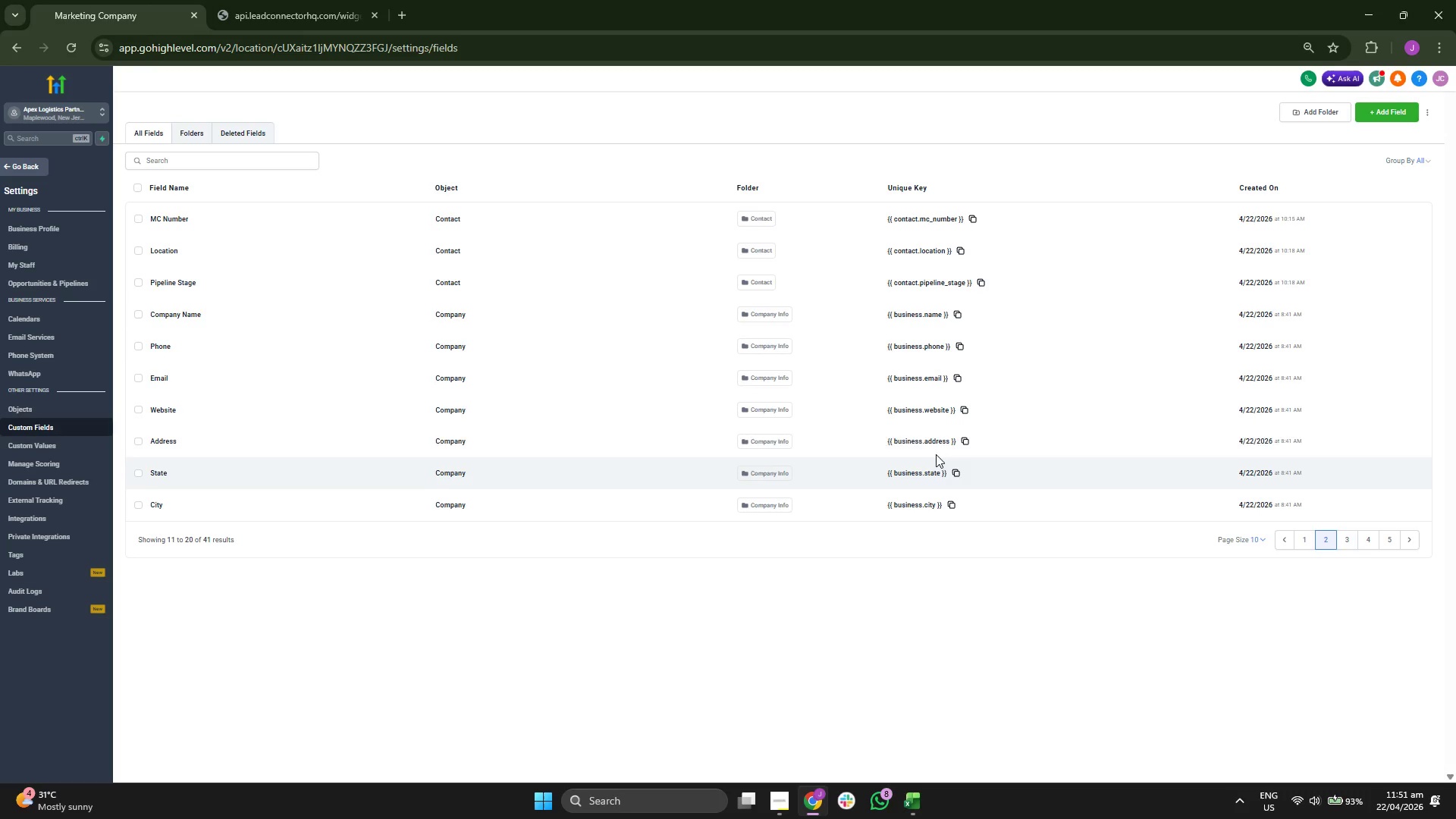 
left_click([1341, 535])
 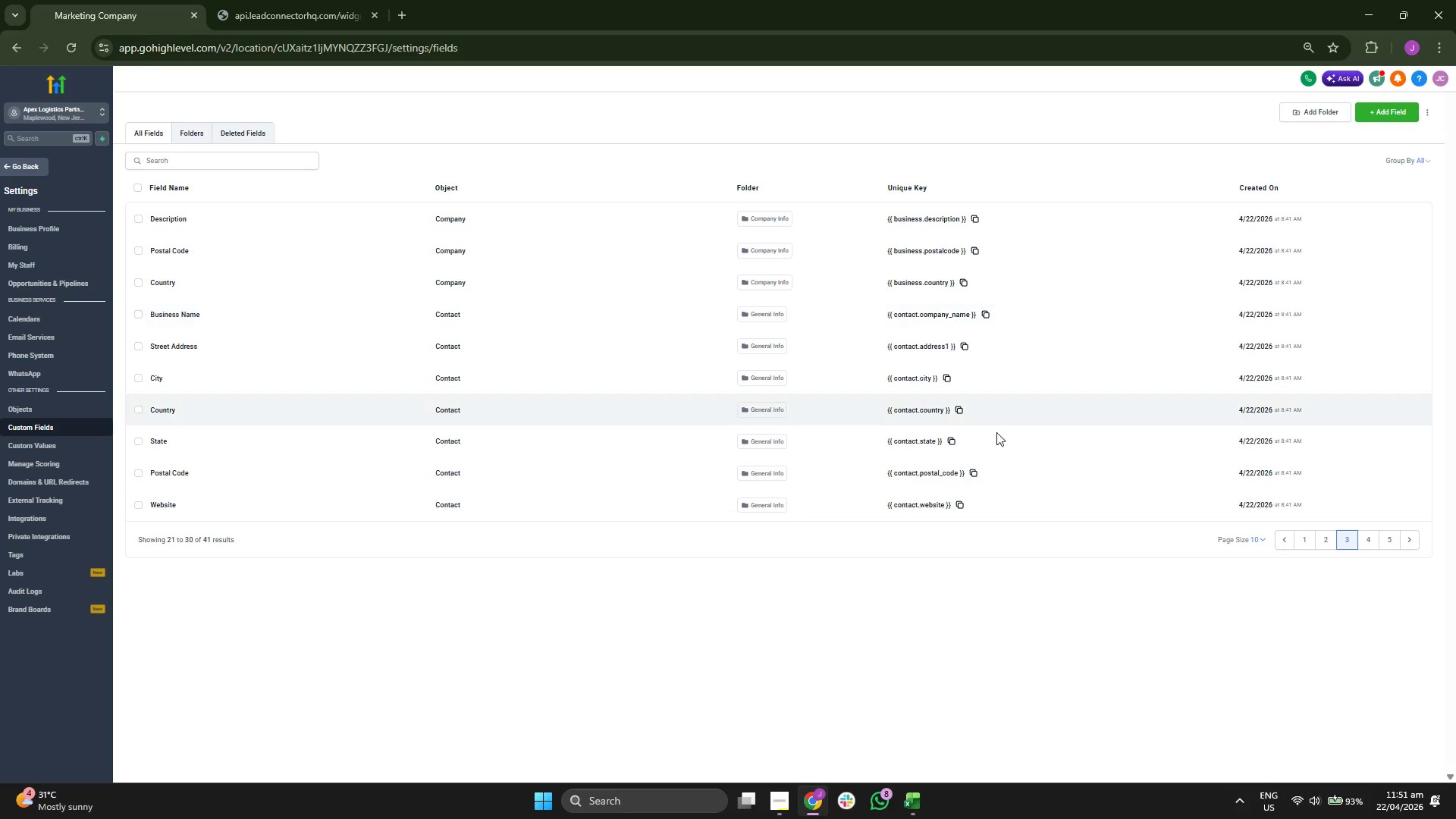 
left_click([1367, 541])
 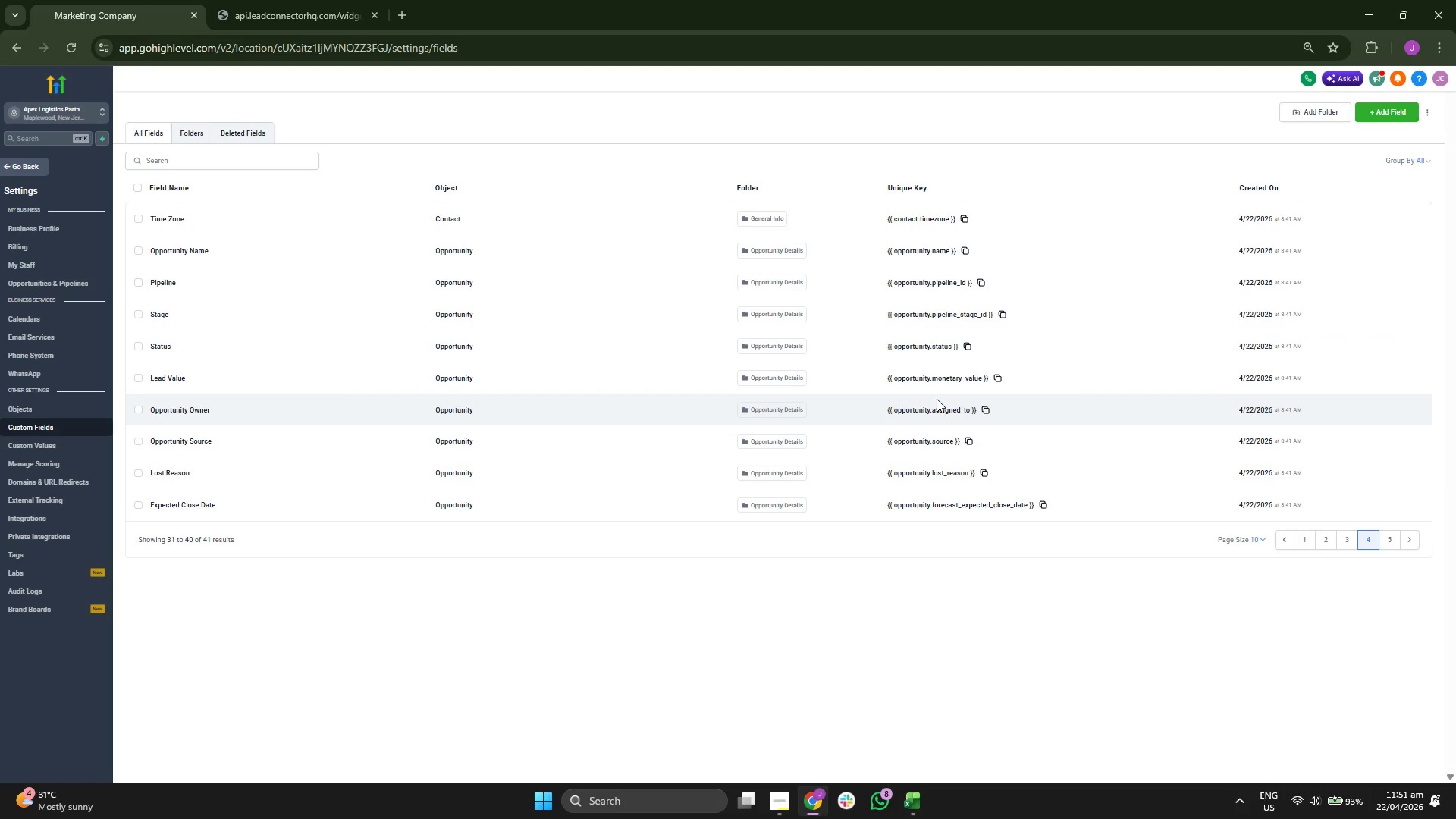 
wait(8.03)
 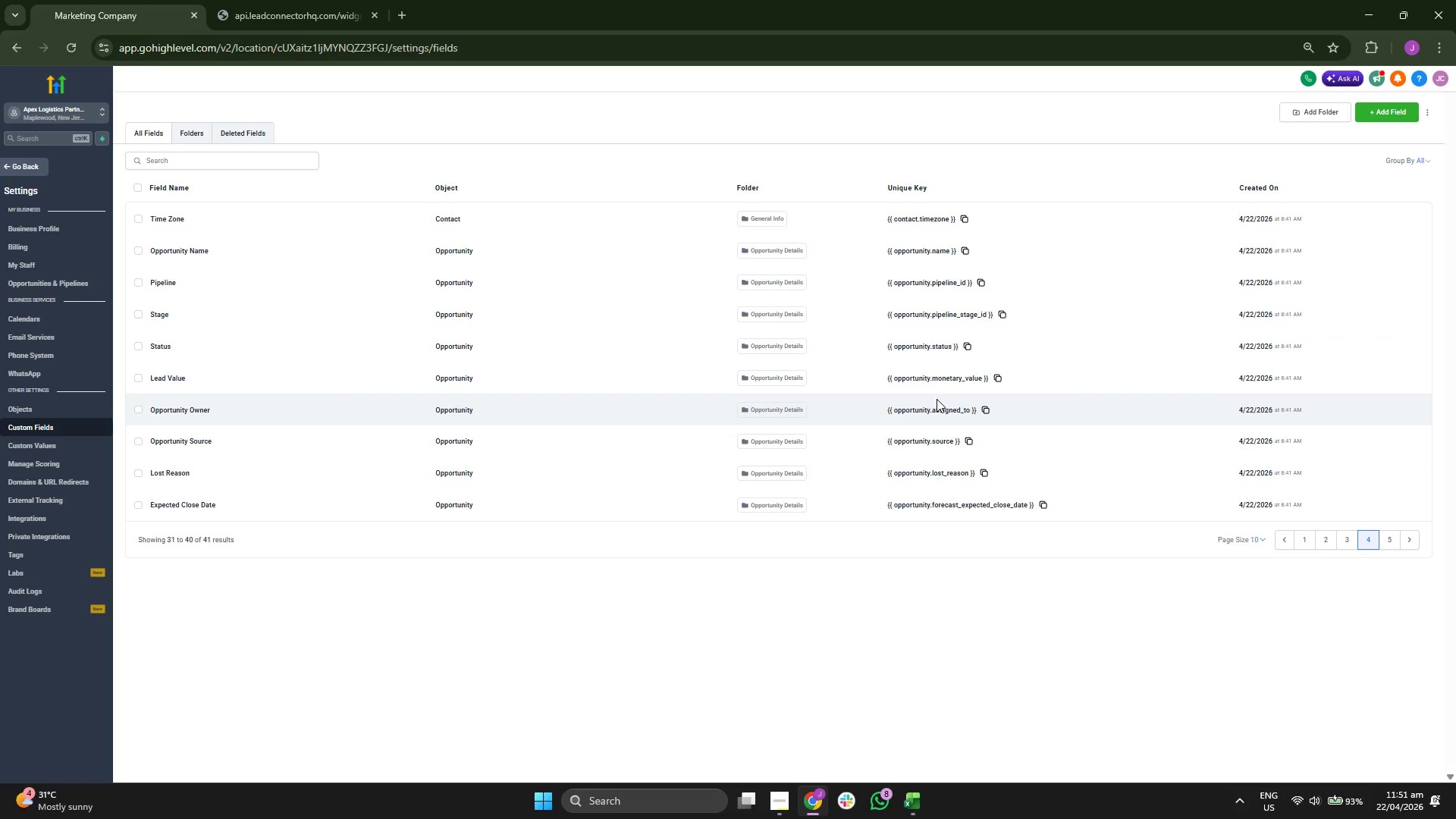 
left_click([1392, 539])
 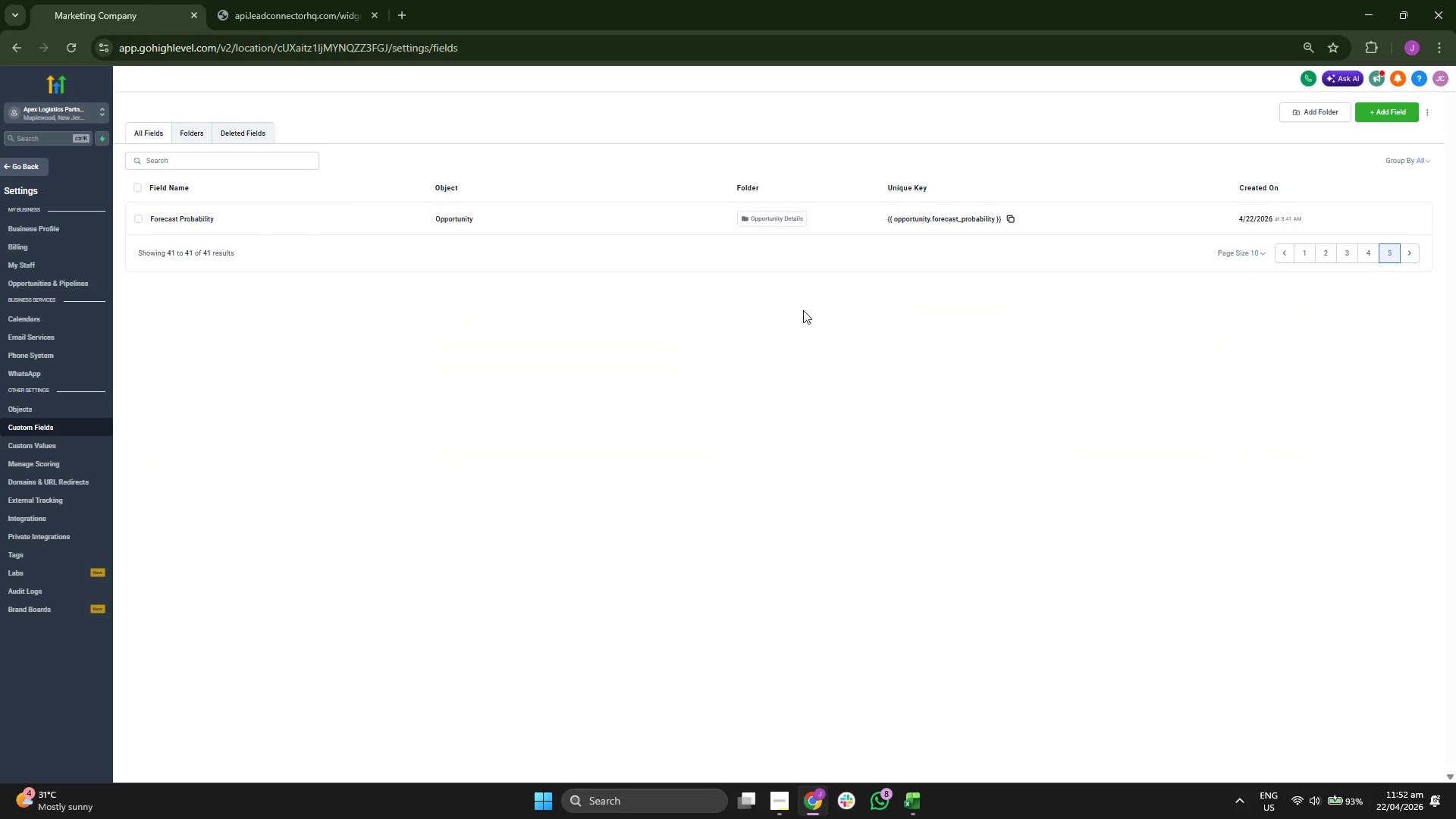 
wait(5.17)
 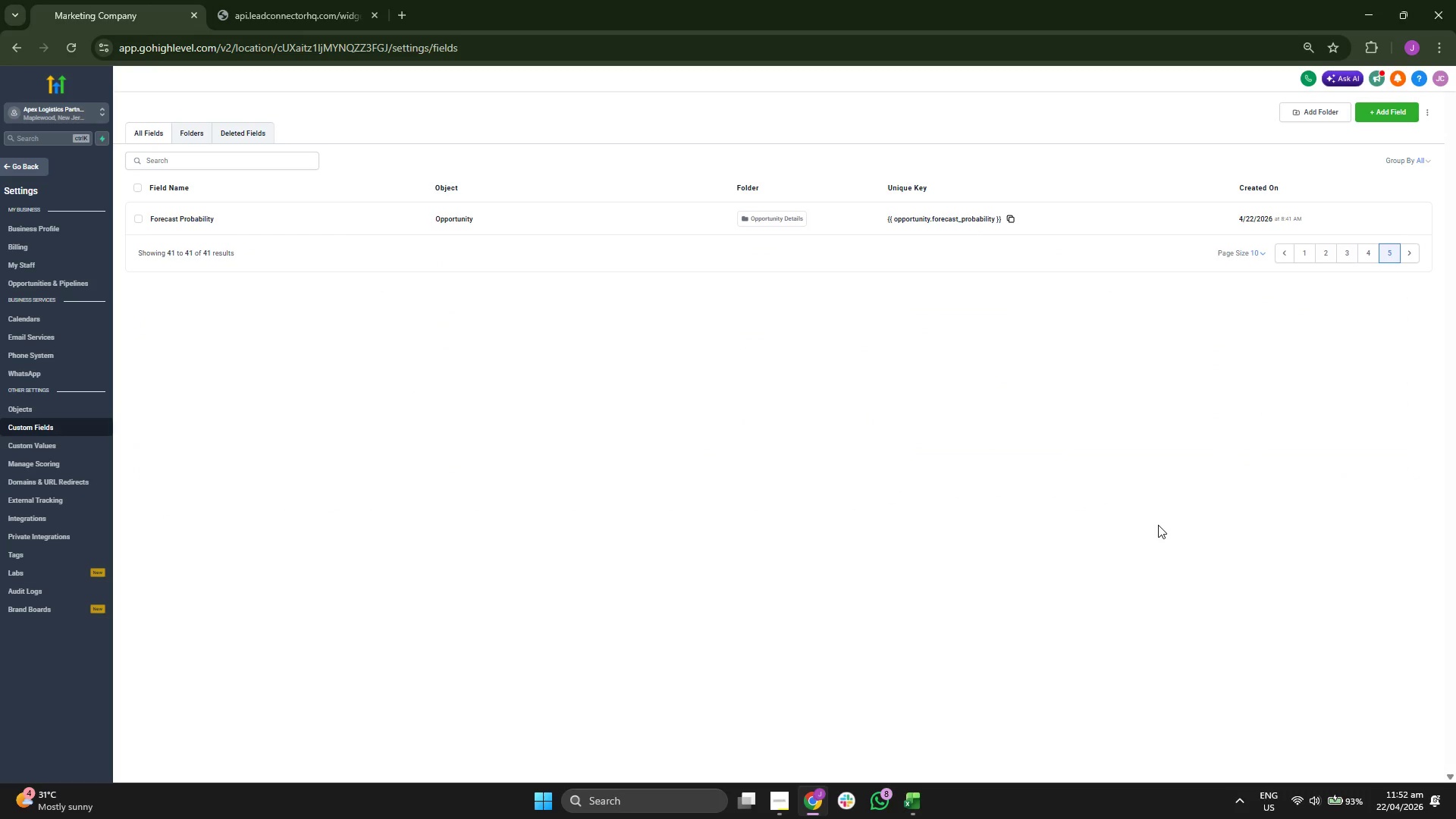 
left_click([185, 132])
 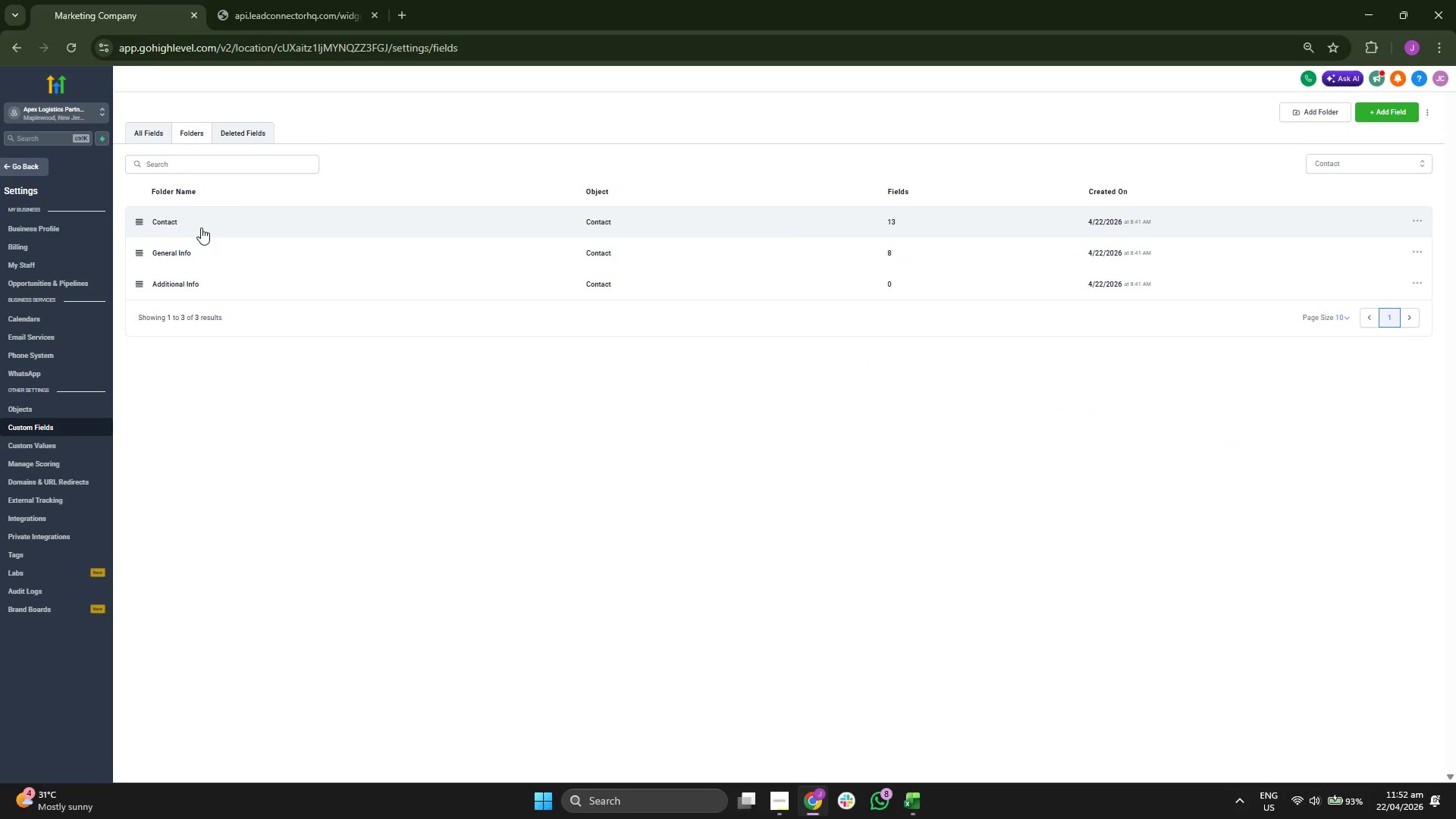 
left_click([201, 226])
 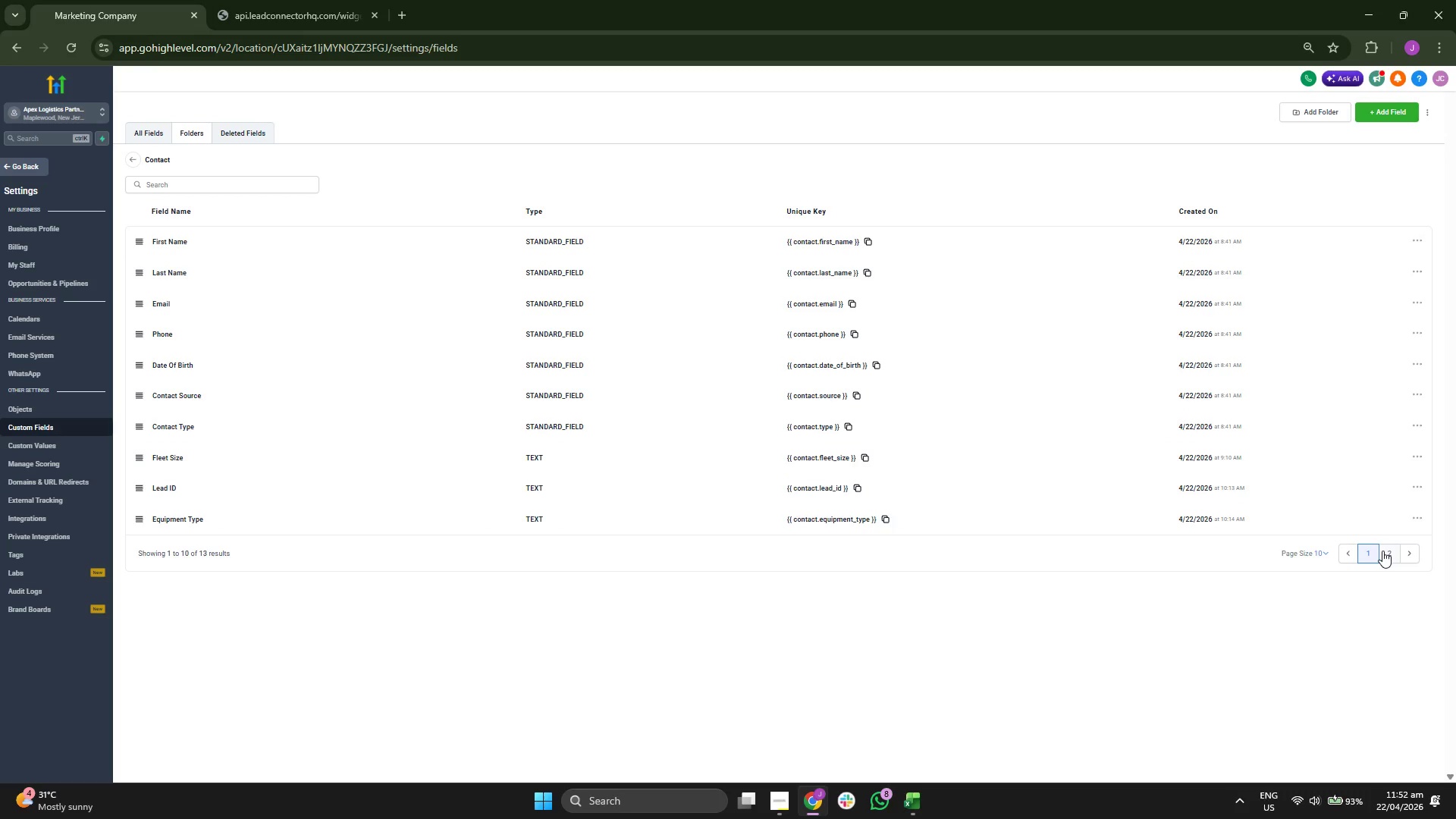 
wait(9.7)
 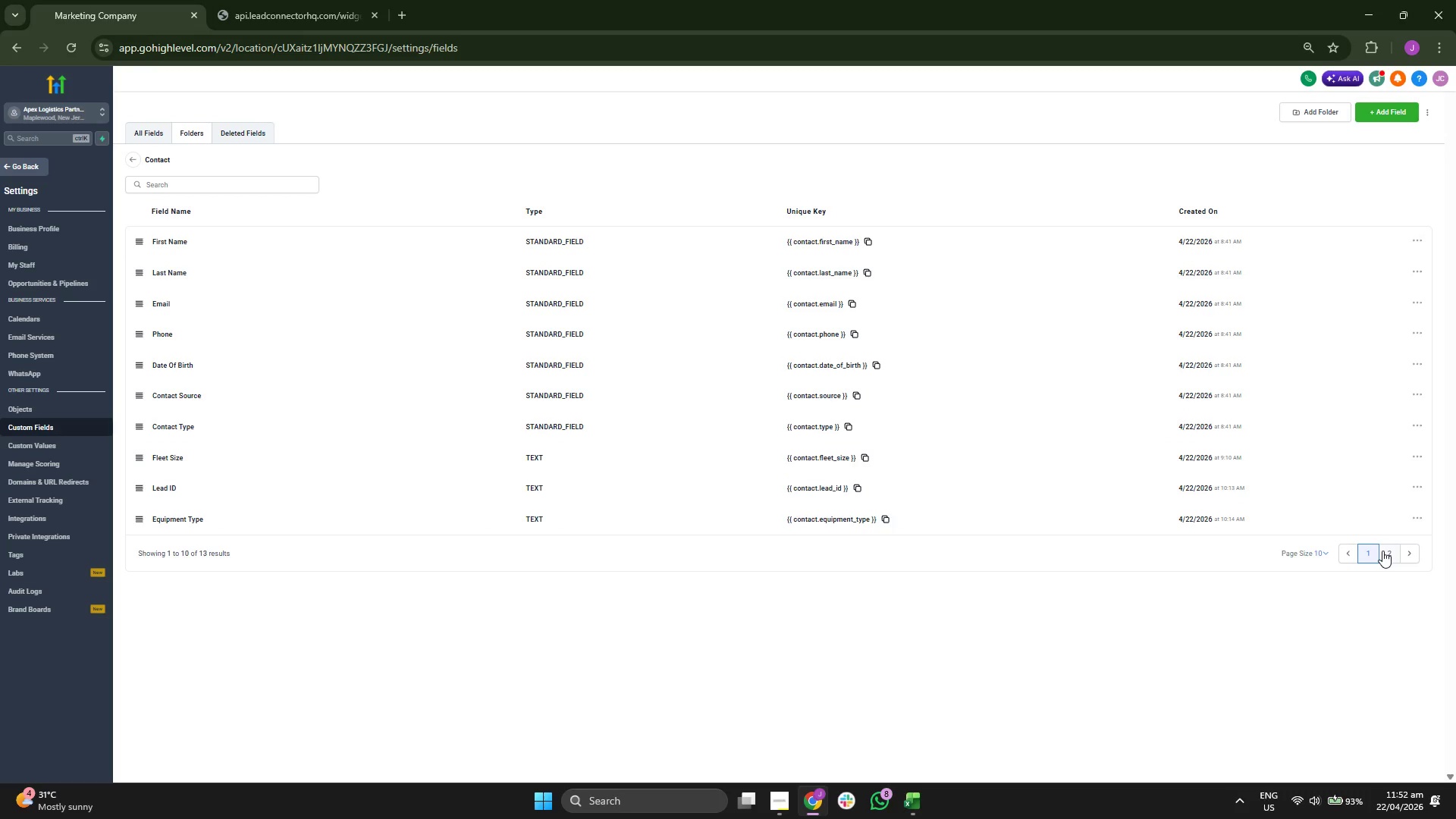 
left_click([296, 224])
 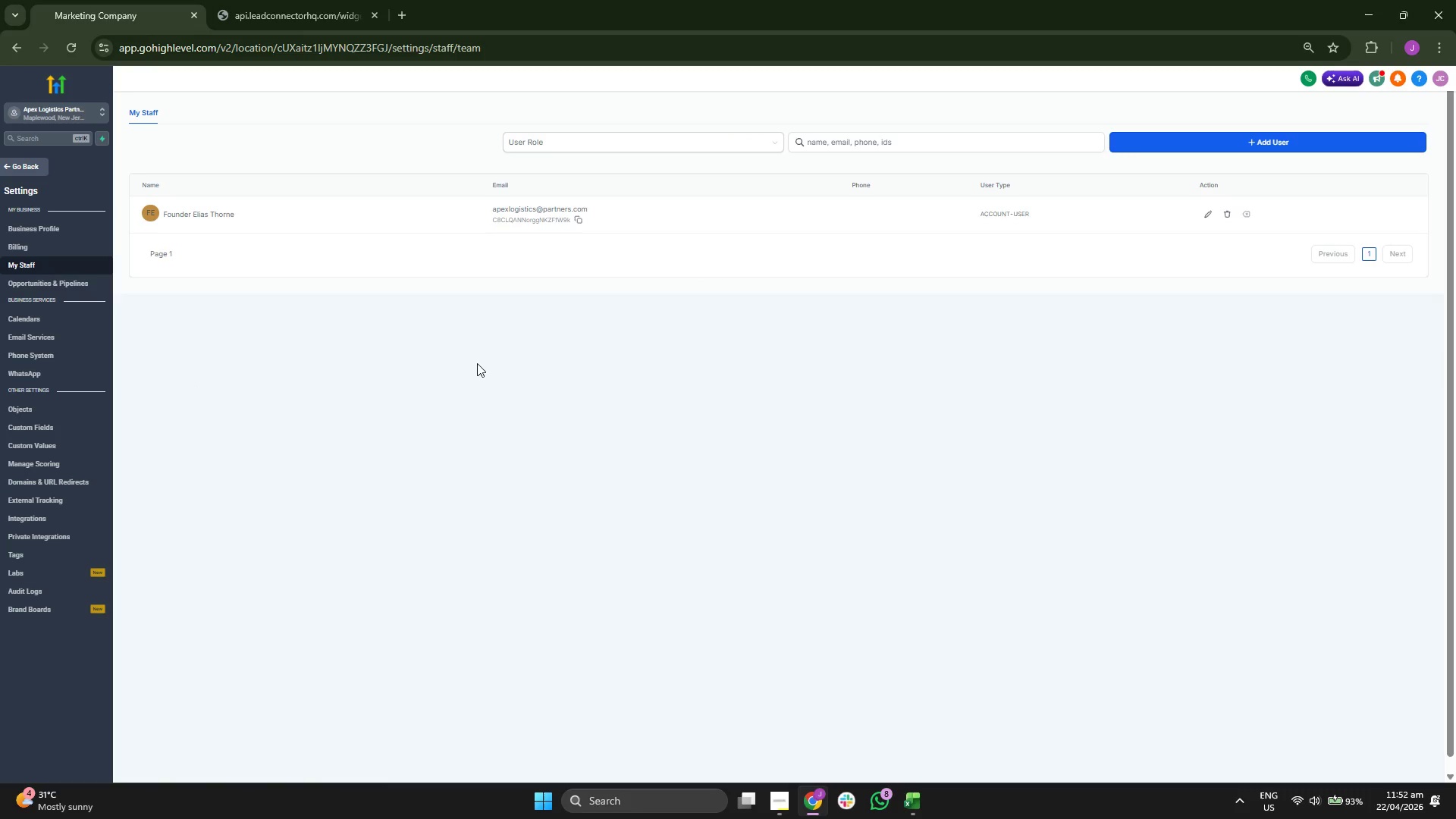 
wait(14.55)
 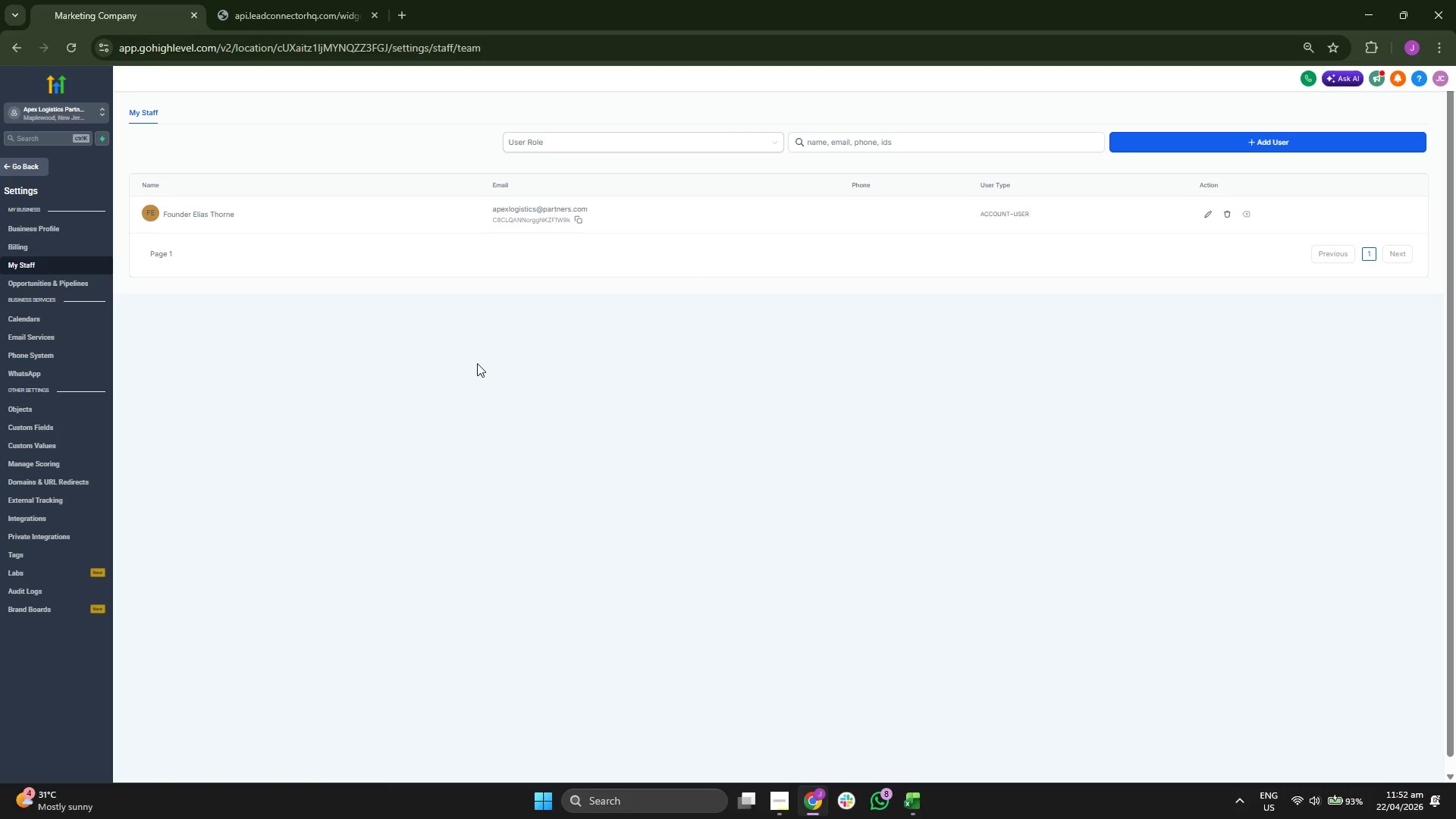 
left_click([1222, 215])
 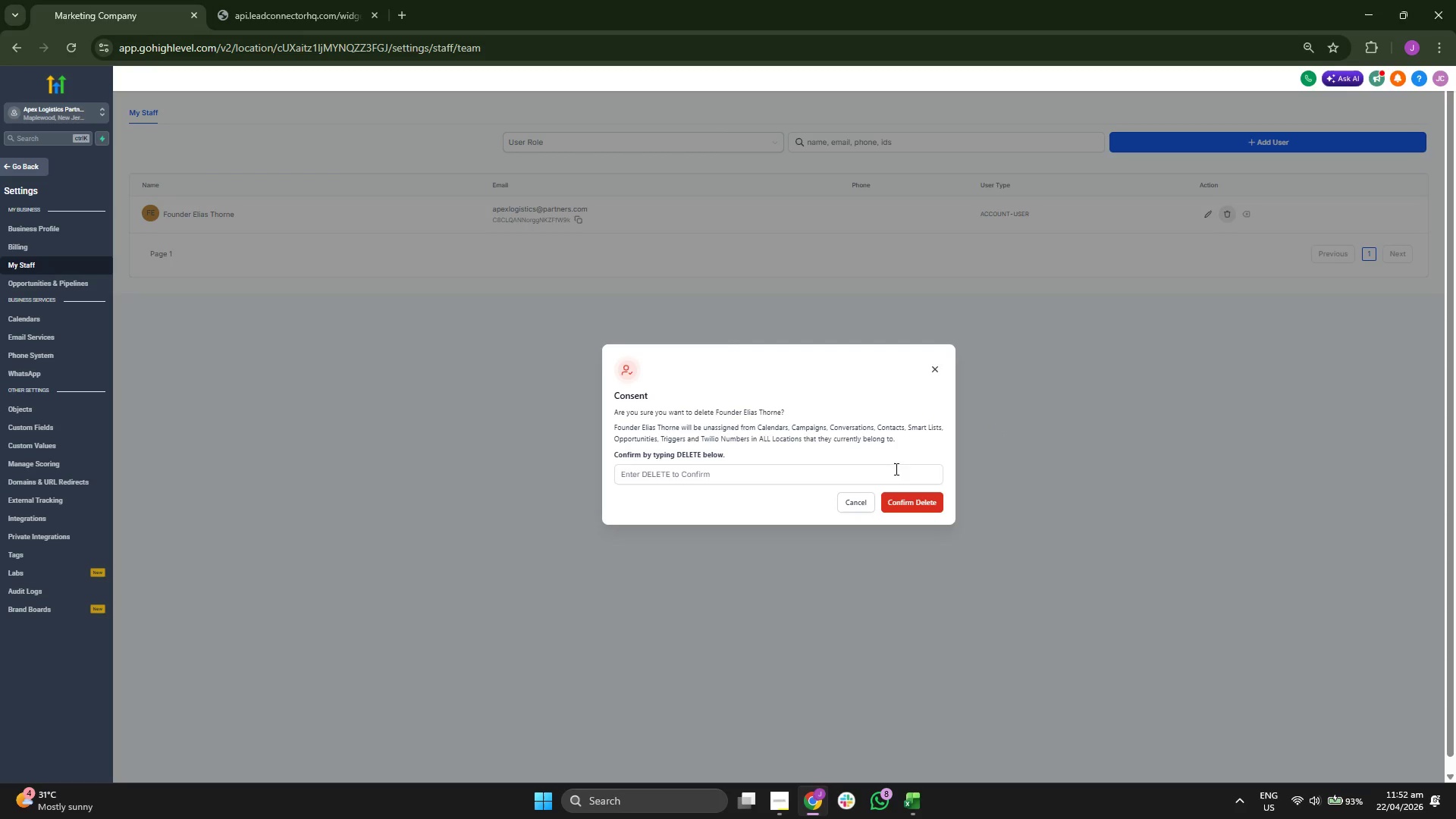 
left_click([861, 500])
 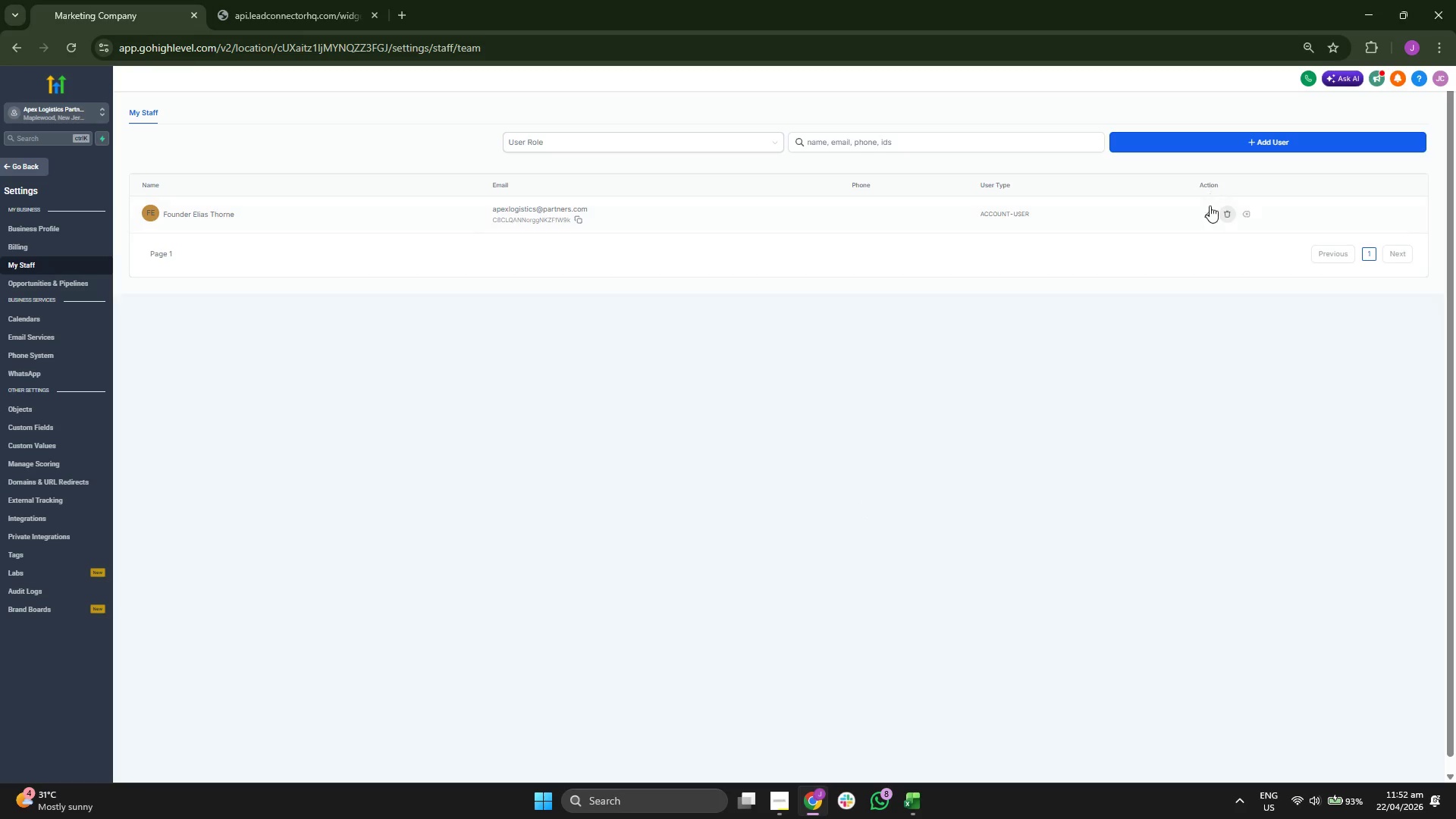 
left_click([1210, 211])
 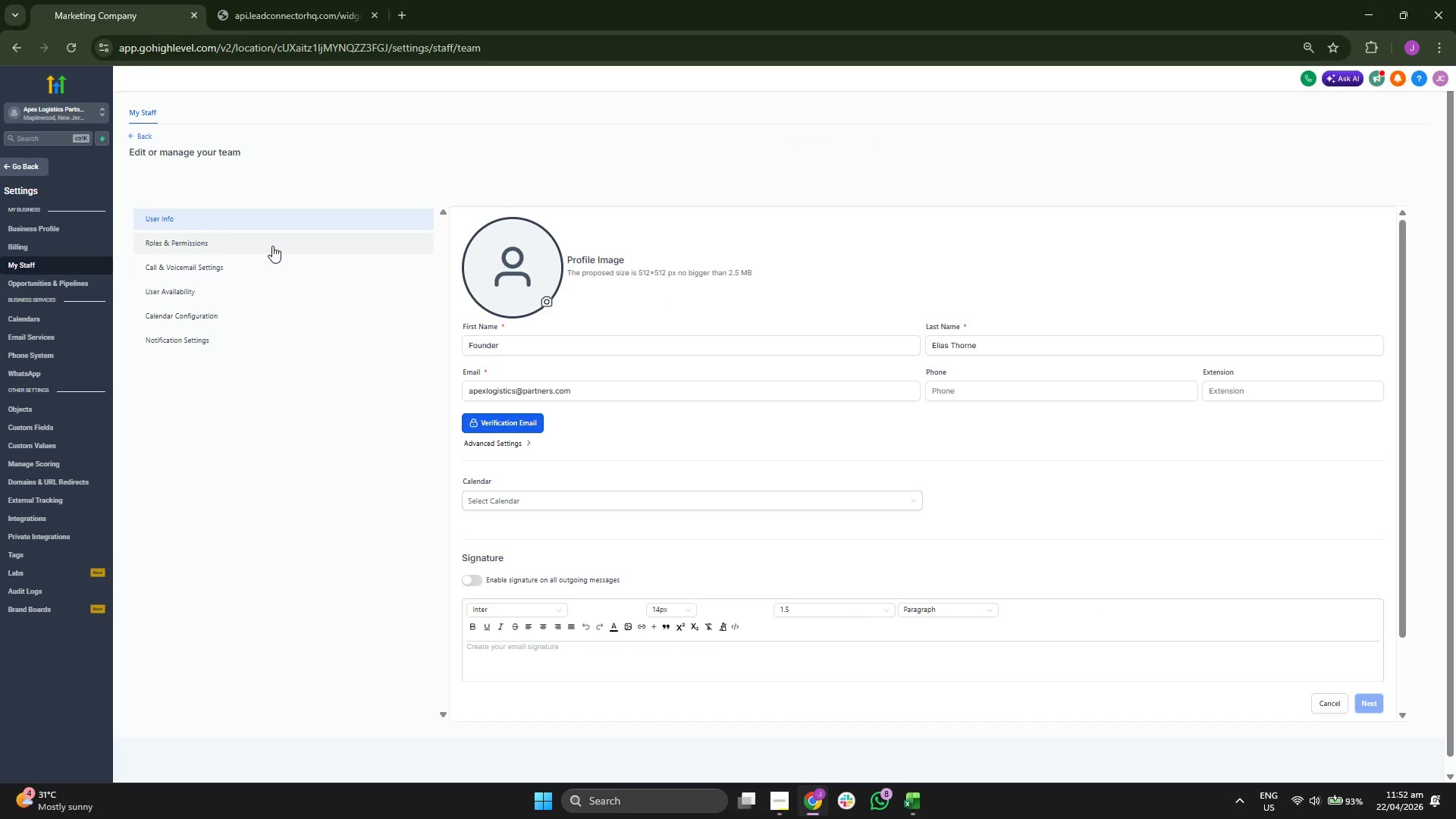 
scroll: coordinate [877, 379], scroll_direction: down, amount: 6.0
 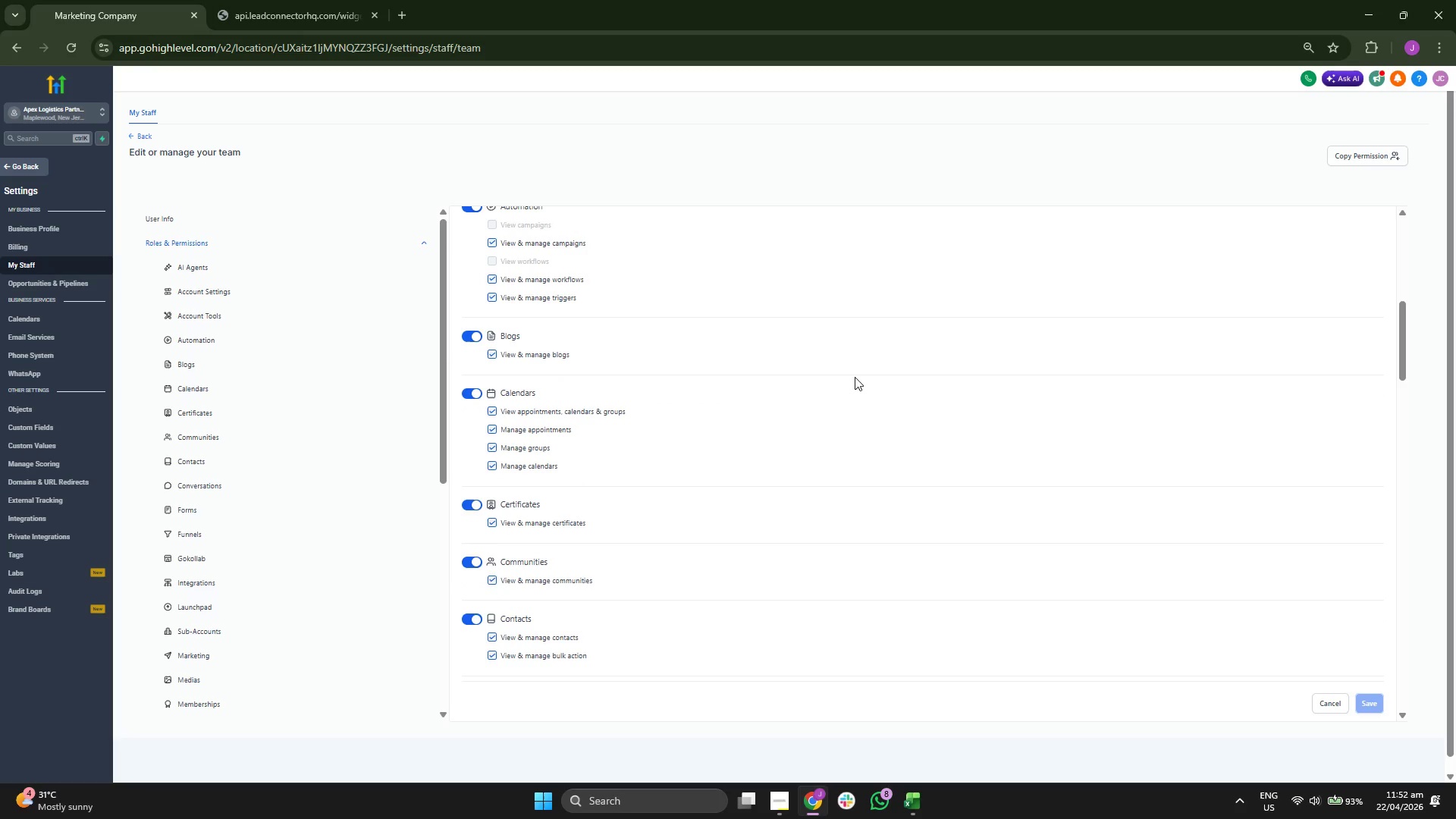 
scroll: coordinate [814, 351], scroll_direction: down, amount: 5.0
 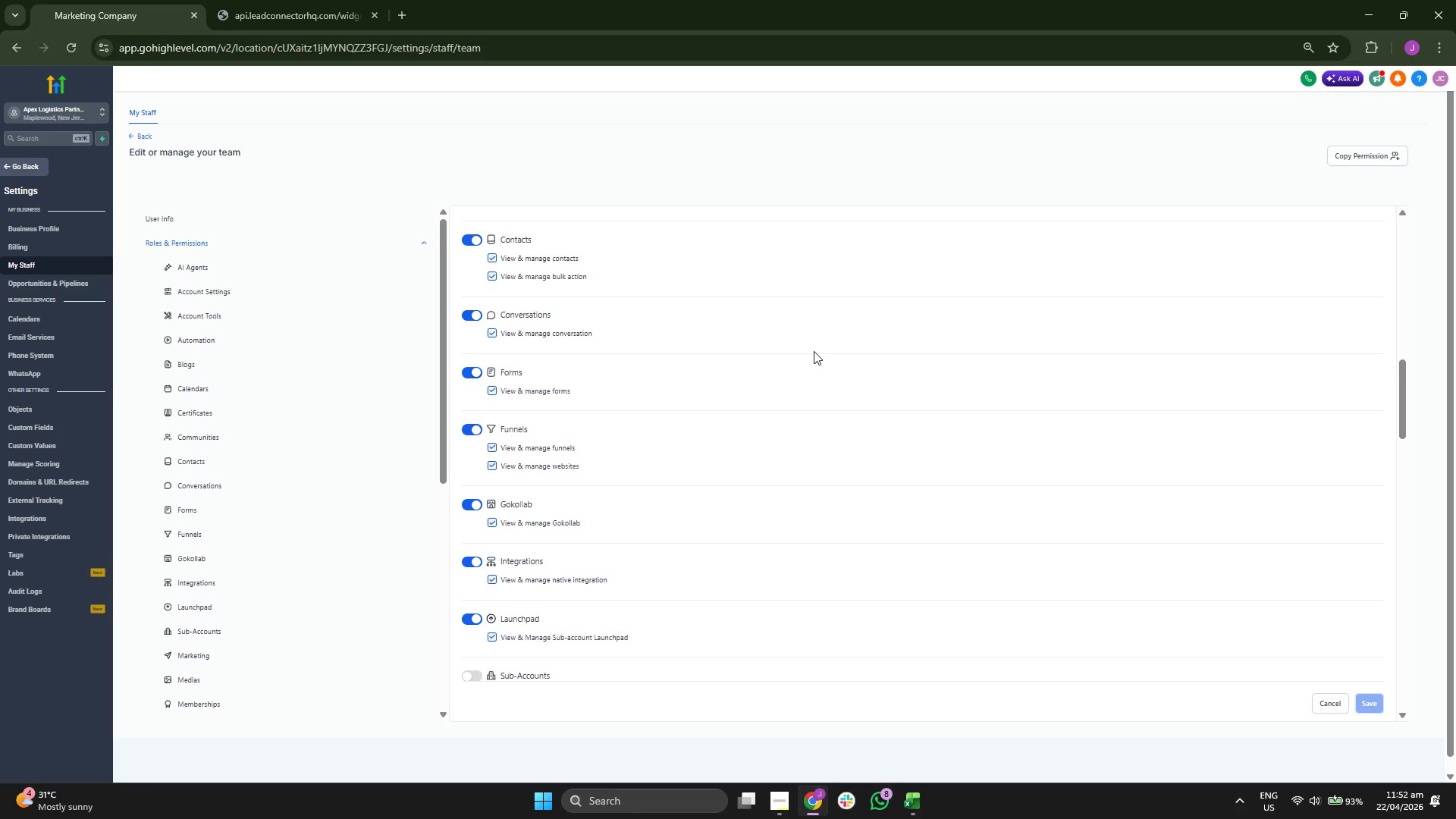 
scroll: coordinate [814, 351], scroll_direction: down, amount: 5.0
 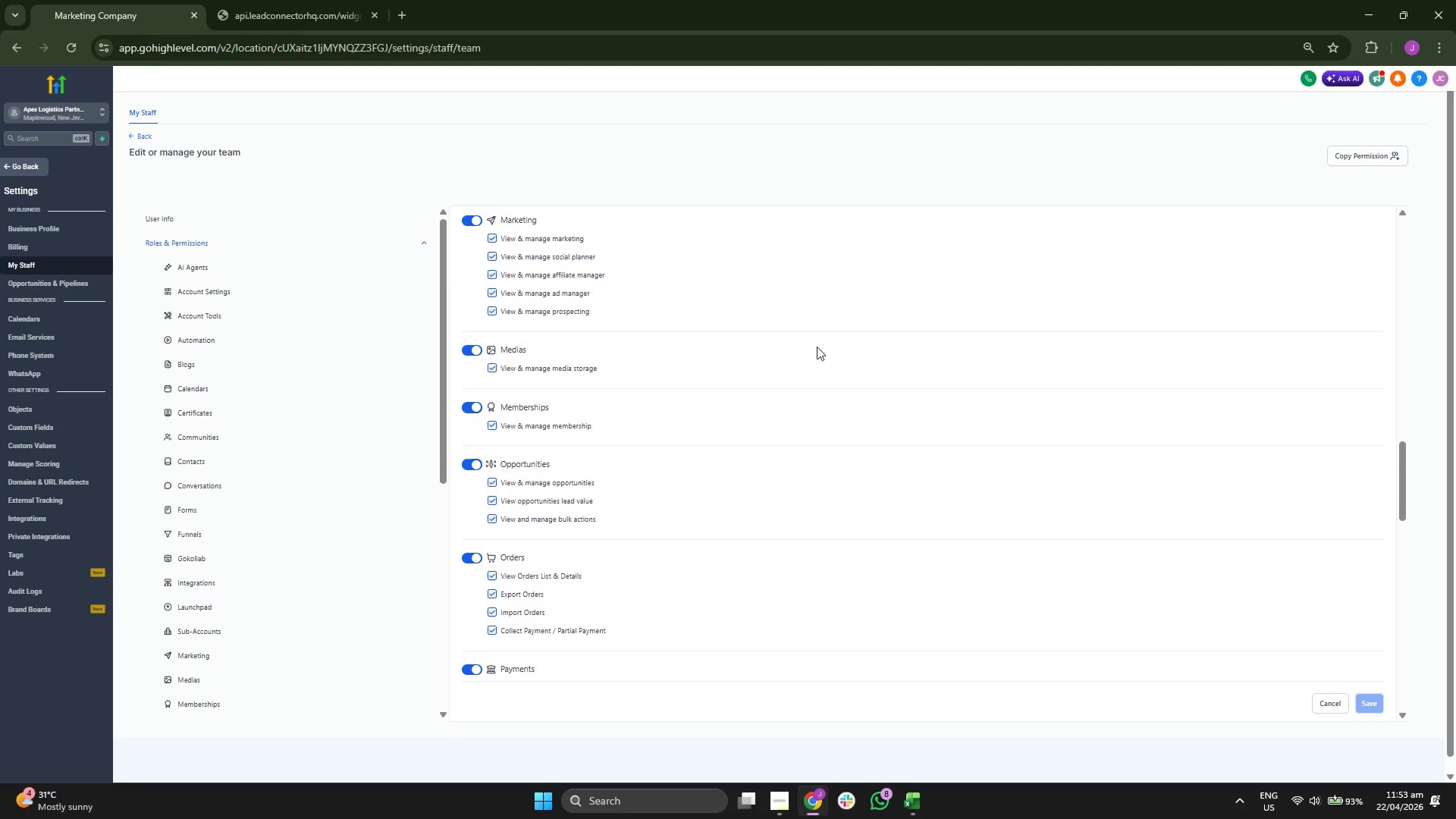 
scroll: coordinate [817, 349], scroll_direction: down, amount: 6.0
 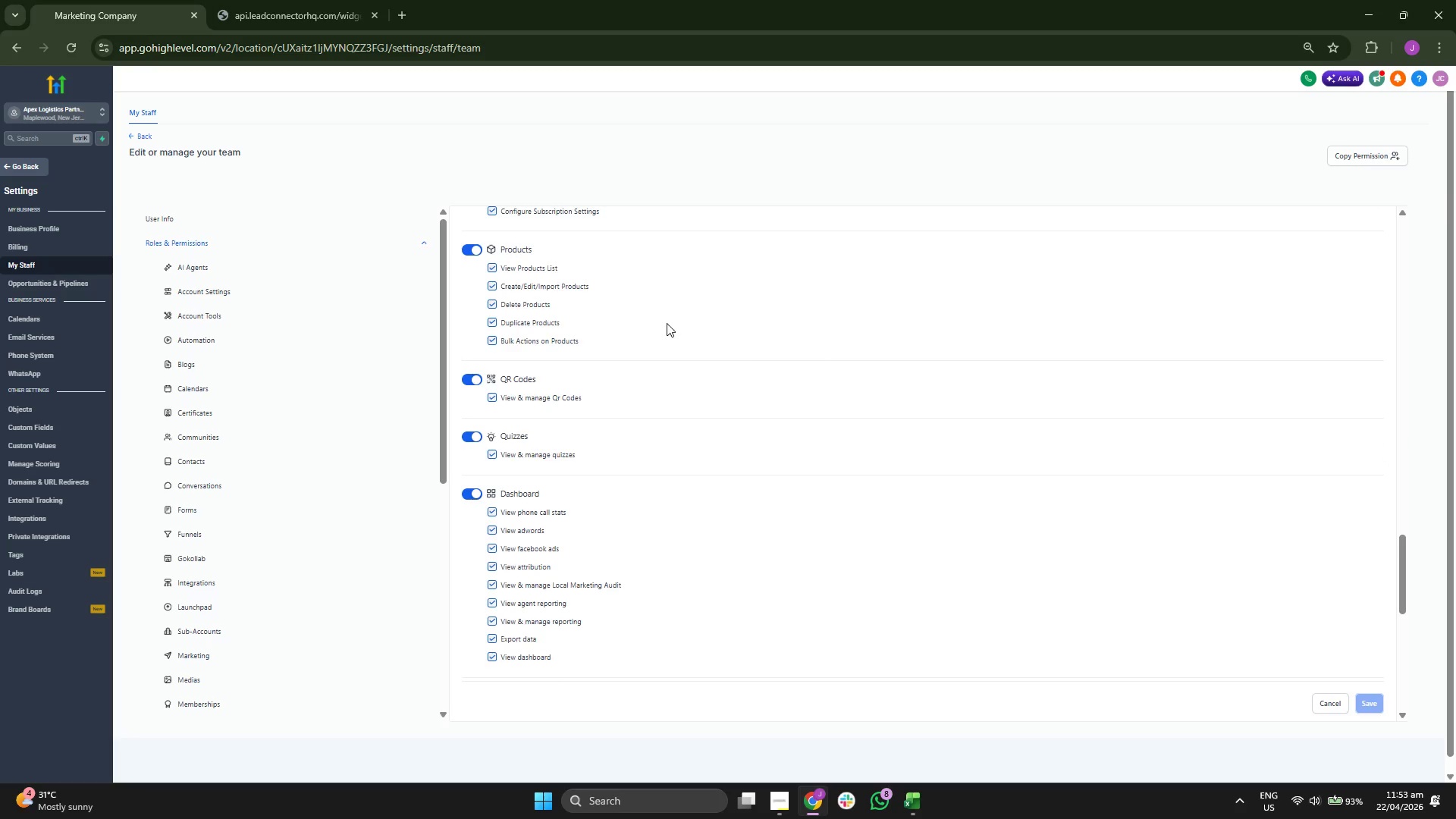 
scroll: coordinate [617, 435], scroll_direction: down, amount: 8.0
 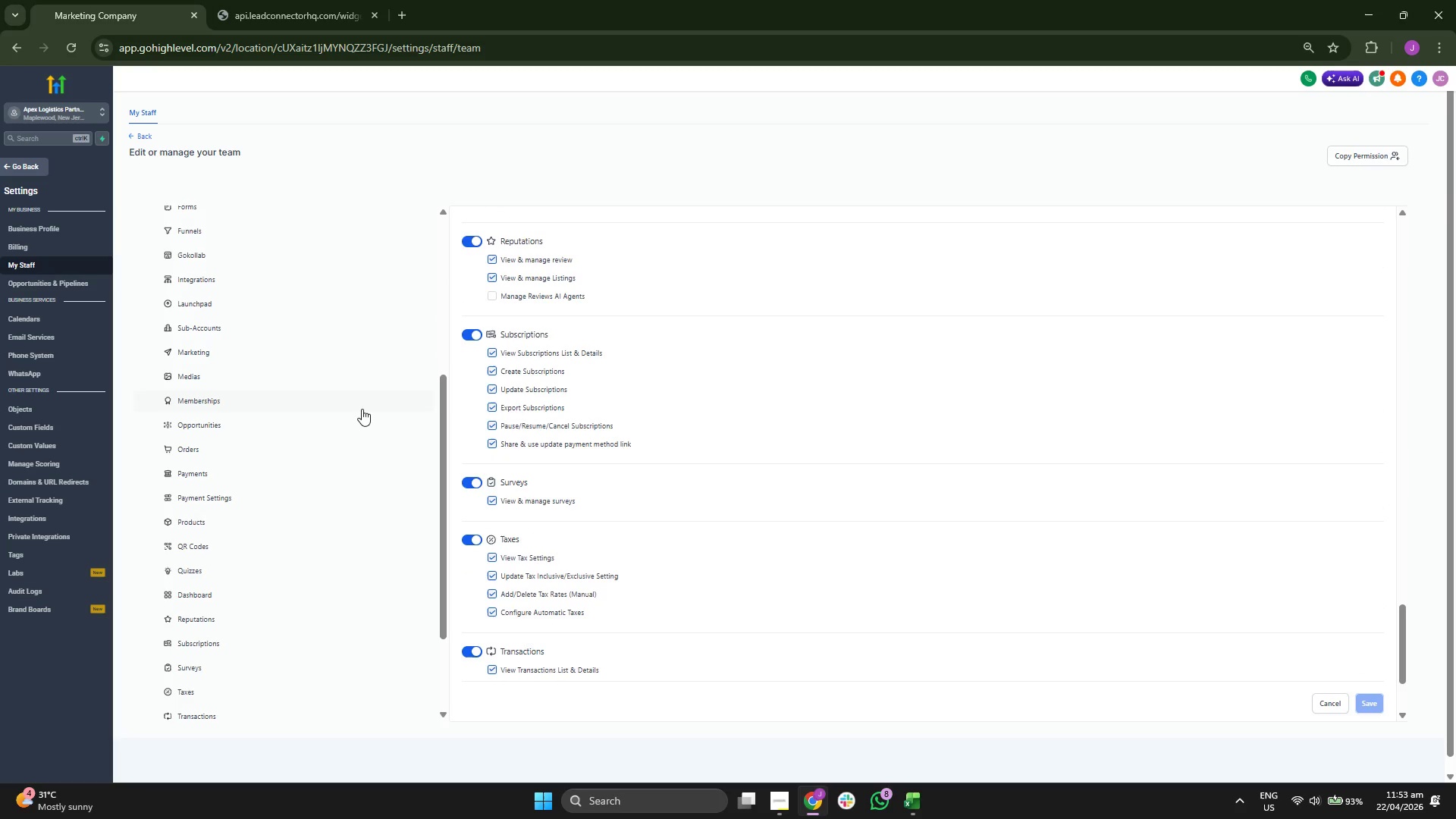 
scroll: coordinate [353, 409], scroll_direction: down, amount: 2.0
 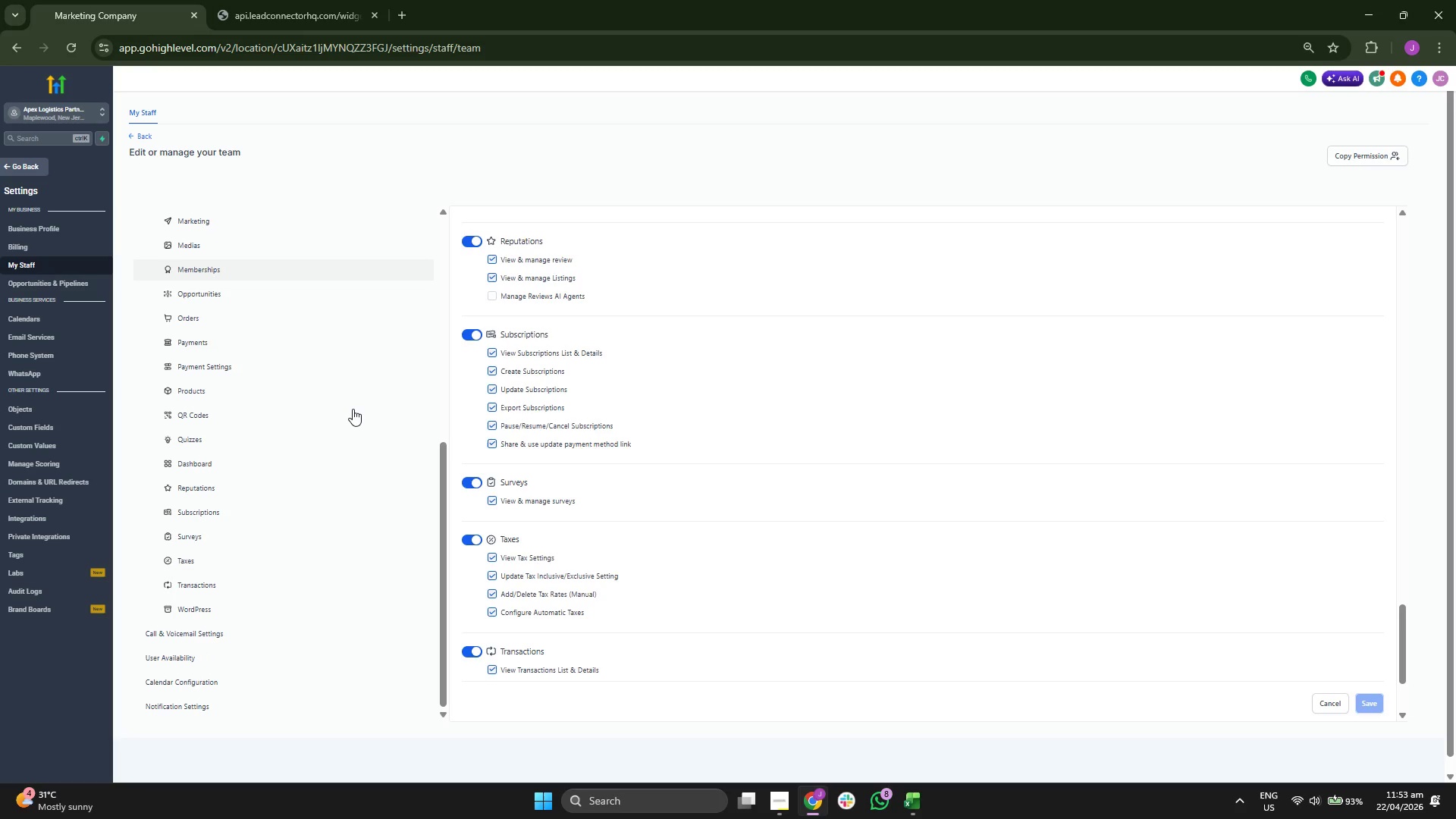 
scroll: coordinate [937, 558], scroll_direction: up, amount: 3.0
 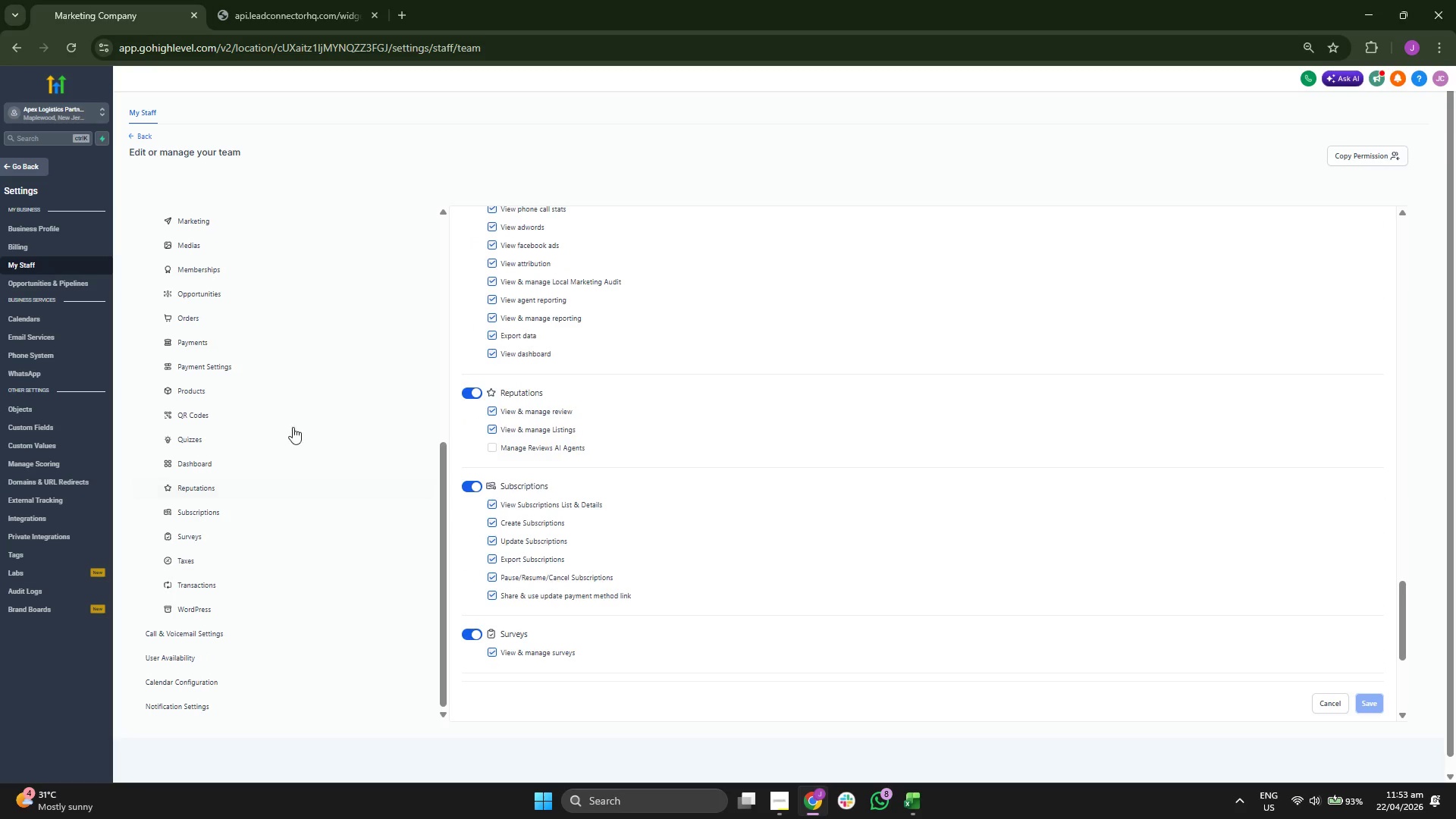 
left_click([302, 380])
 